 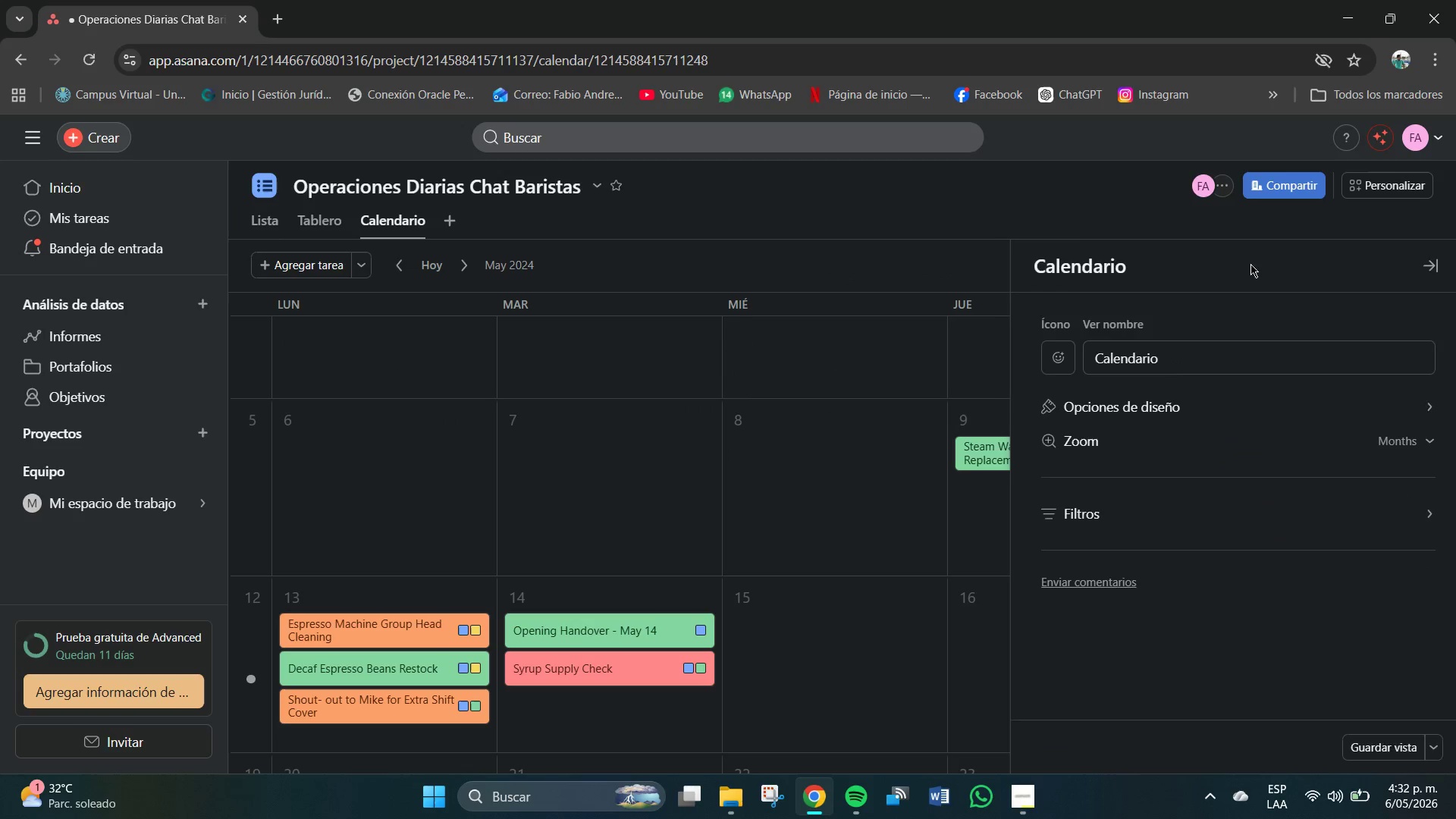 
left_click([1144, 364])
 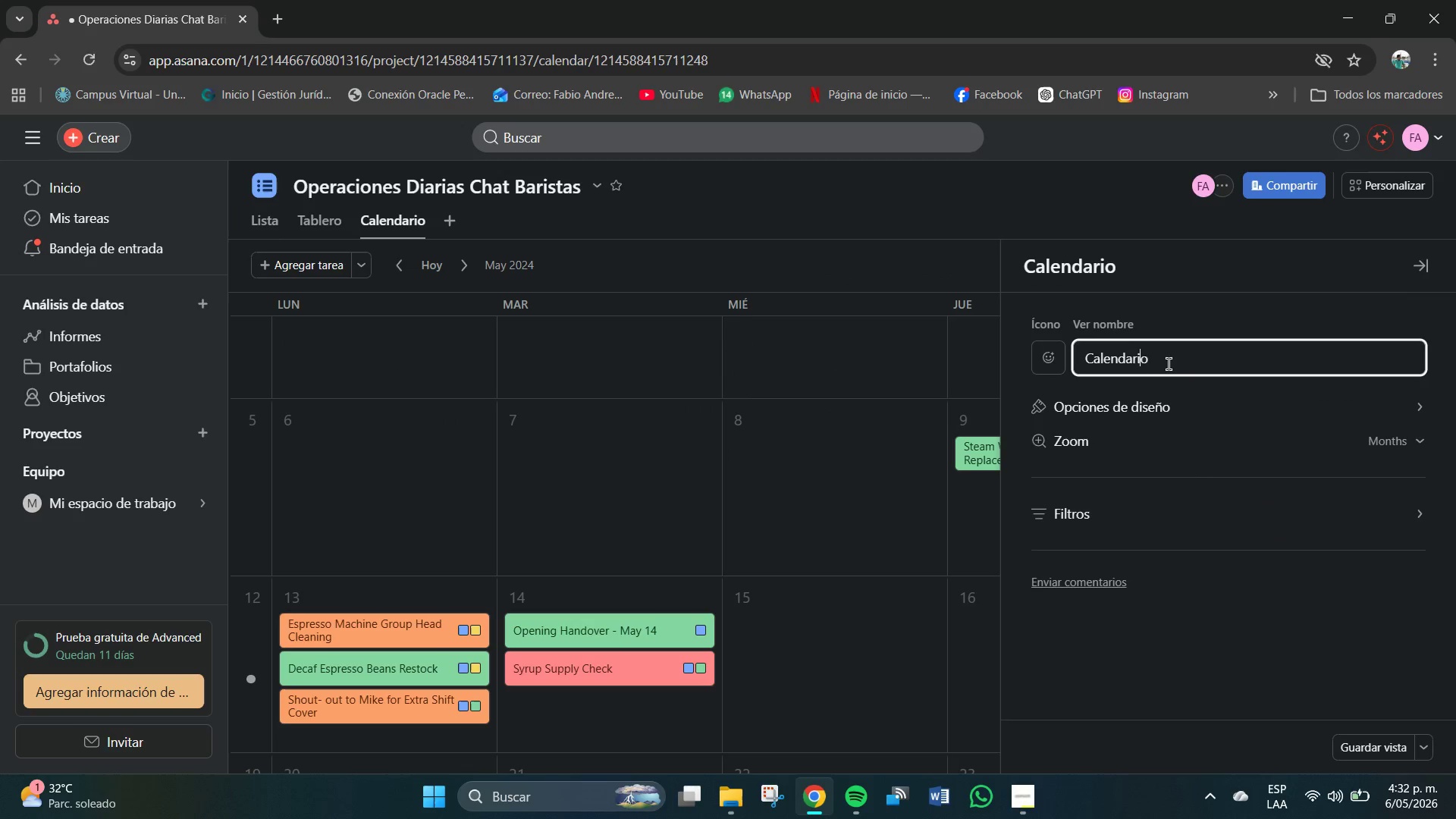 
left_click([1172, 364])
 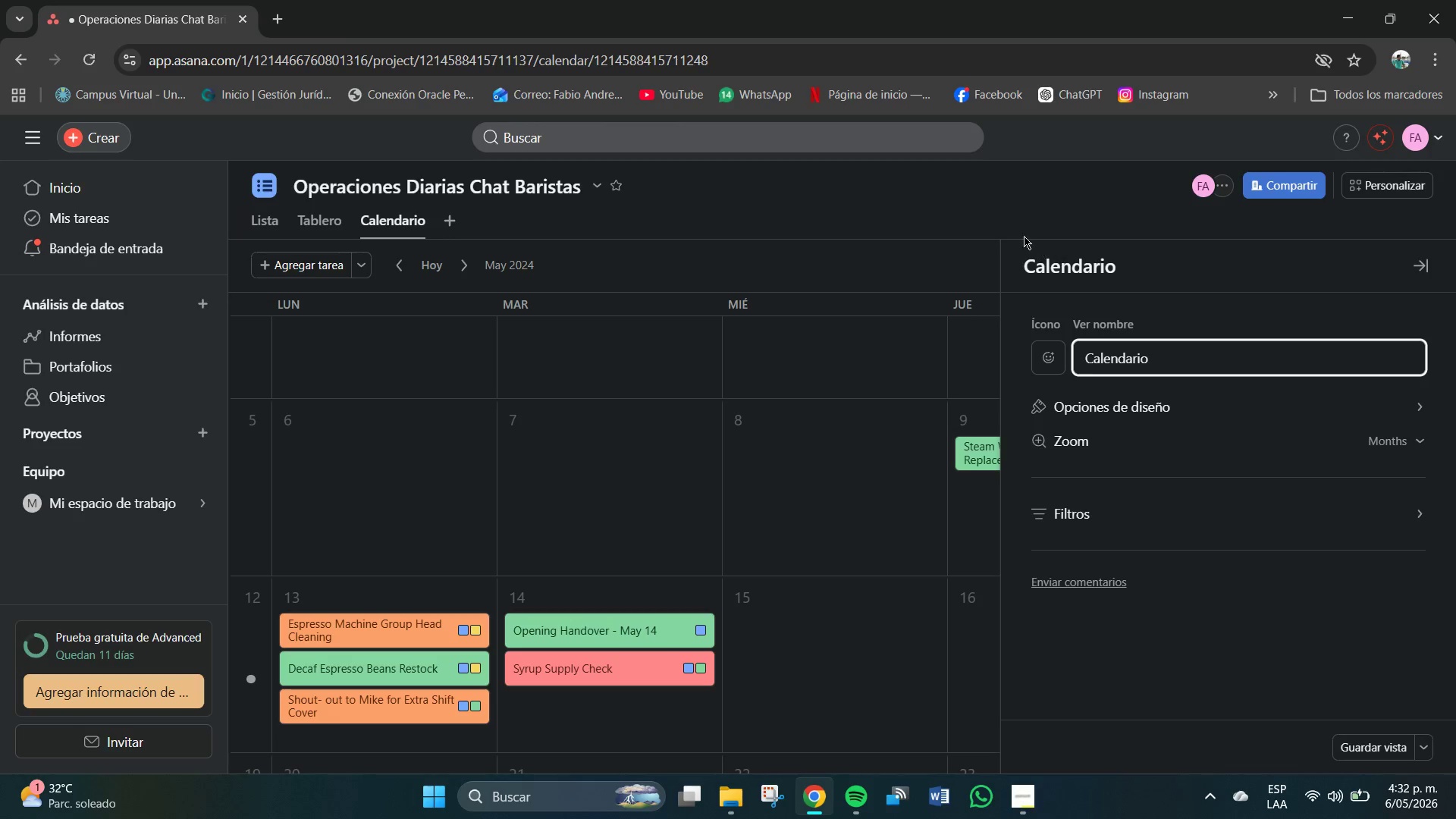 
left_click([977, 250])
 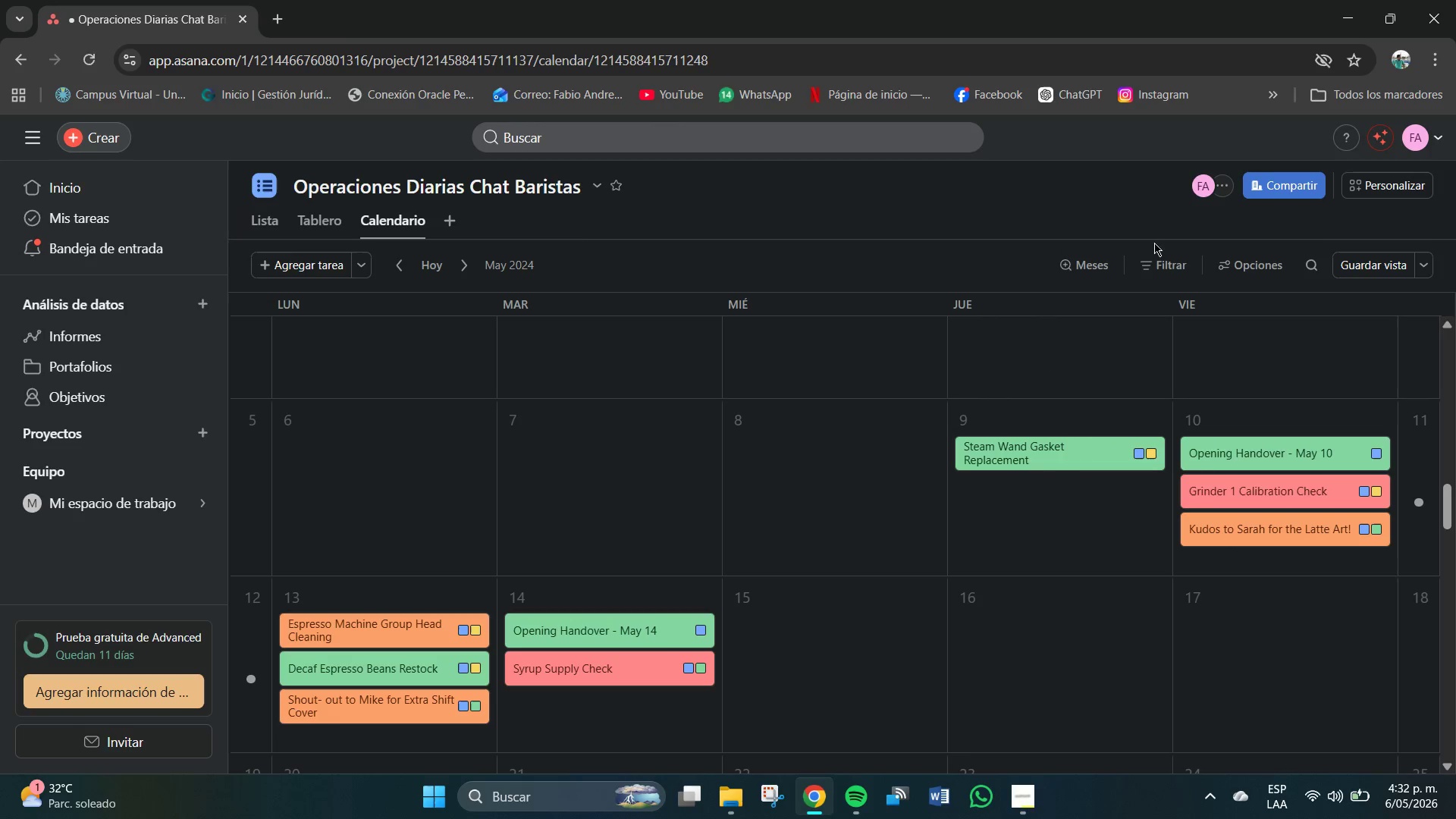 
left_click([1153, 260])
 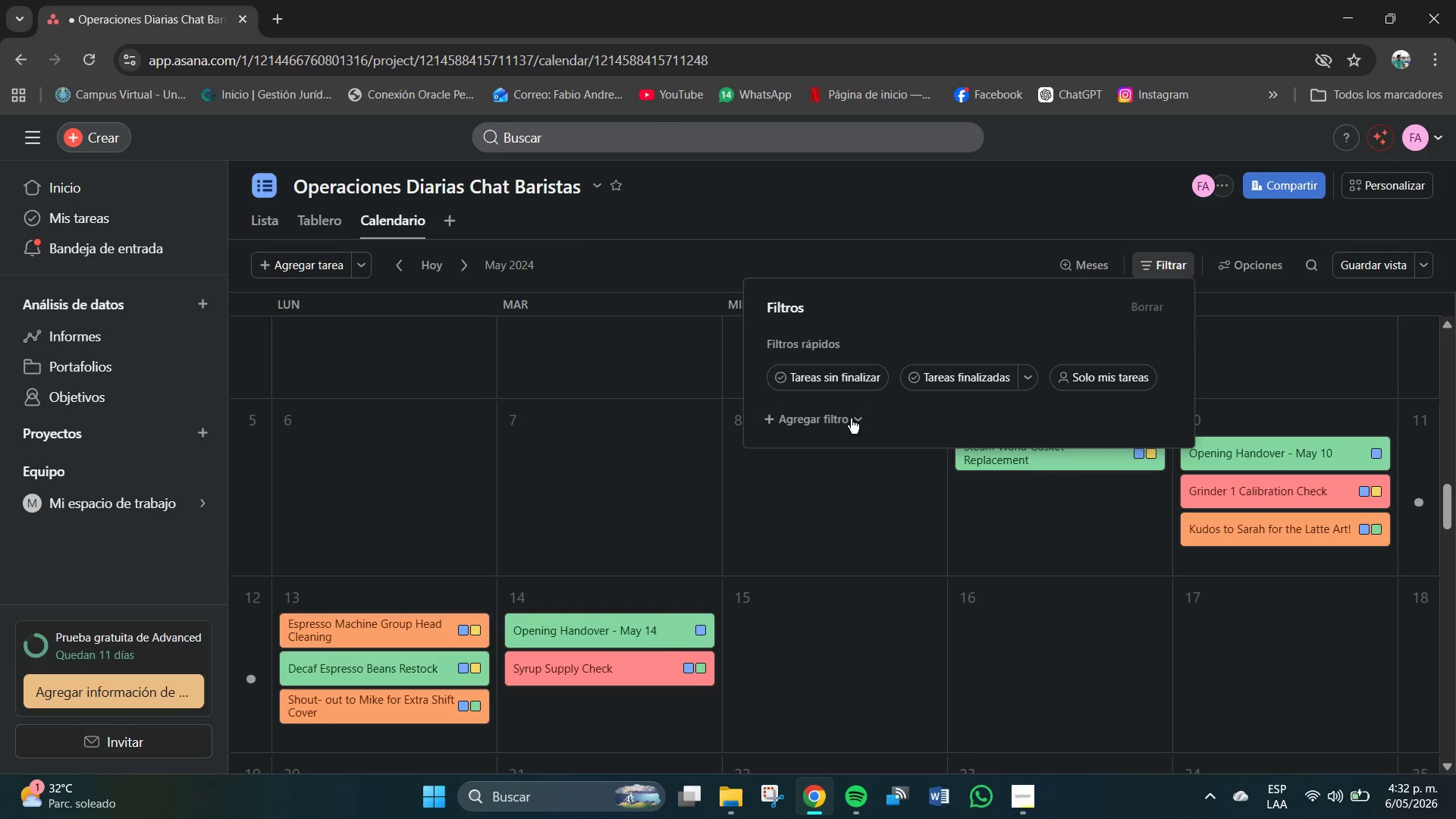 
left_click([848, 419])
 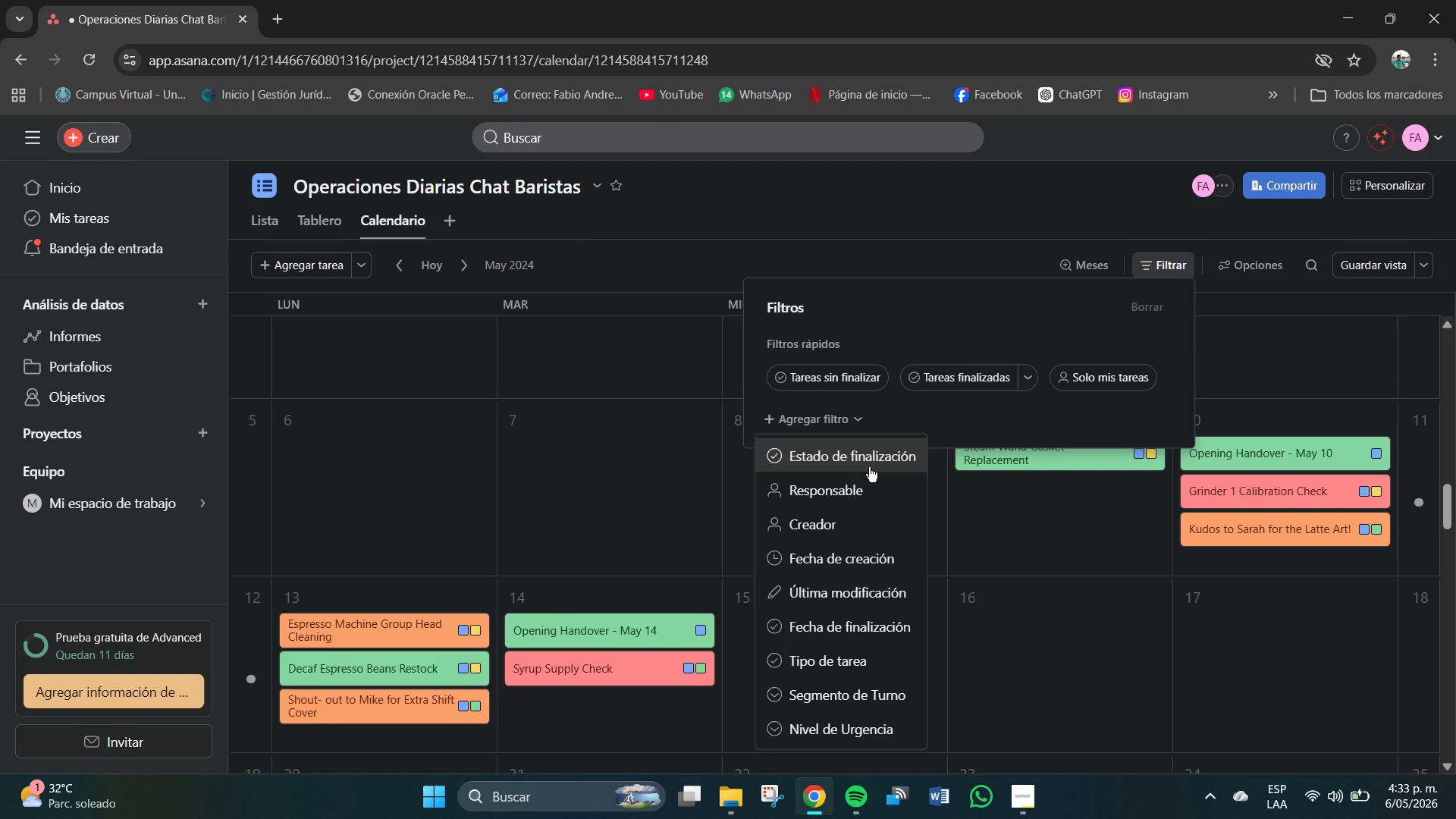 
wait(10.67)
 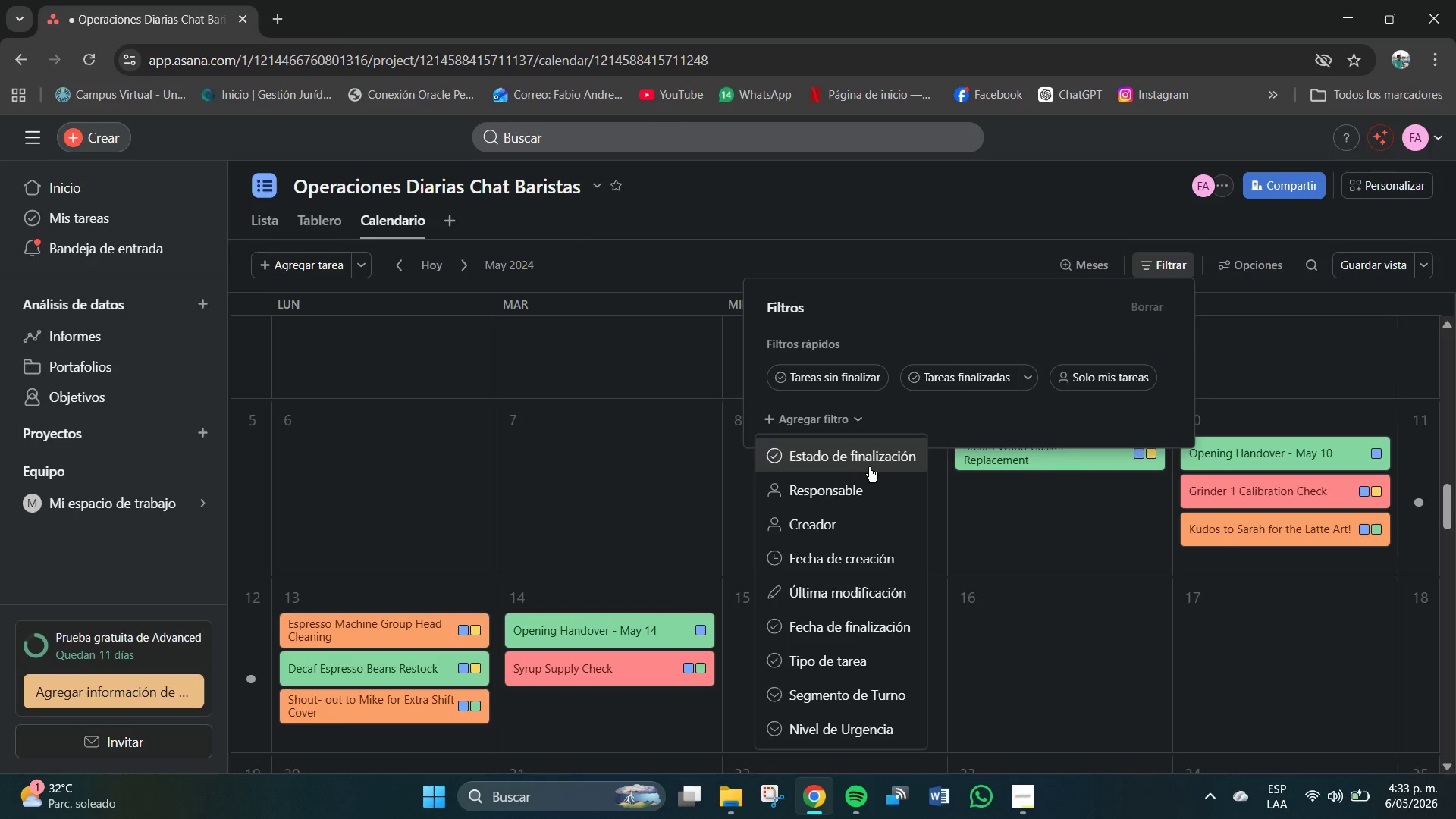 
left_click([852, 667])
 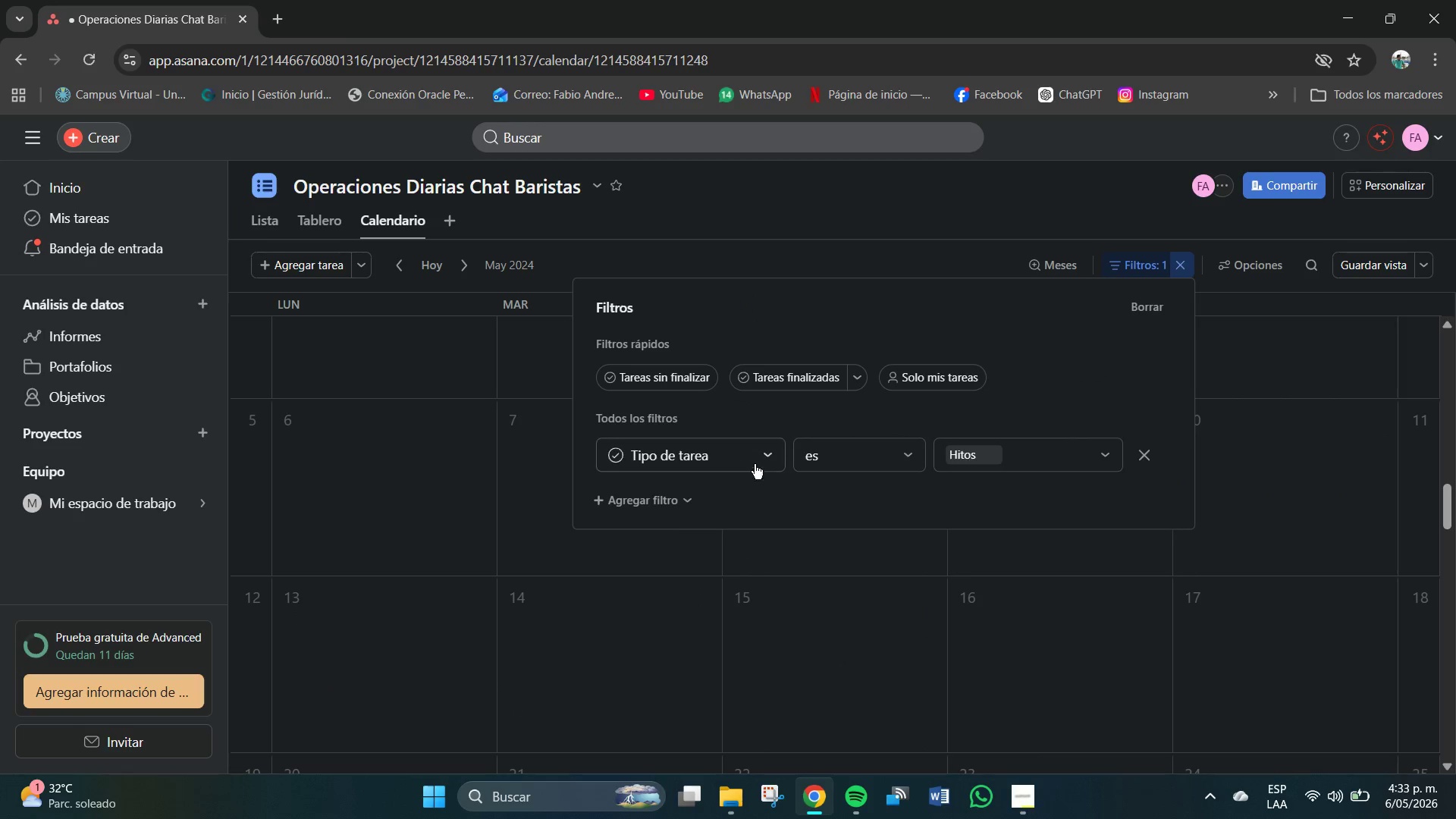 
left_click([862, 461])
 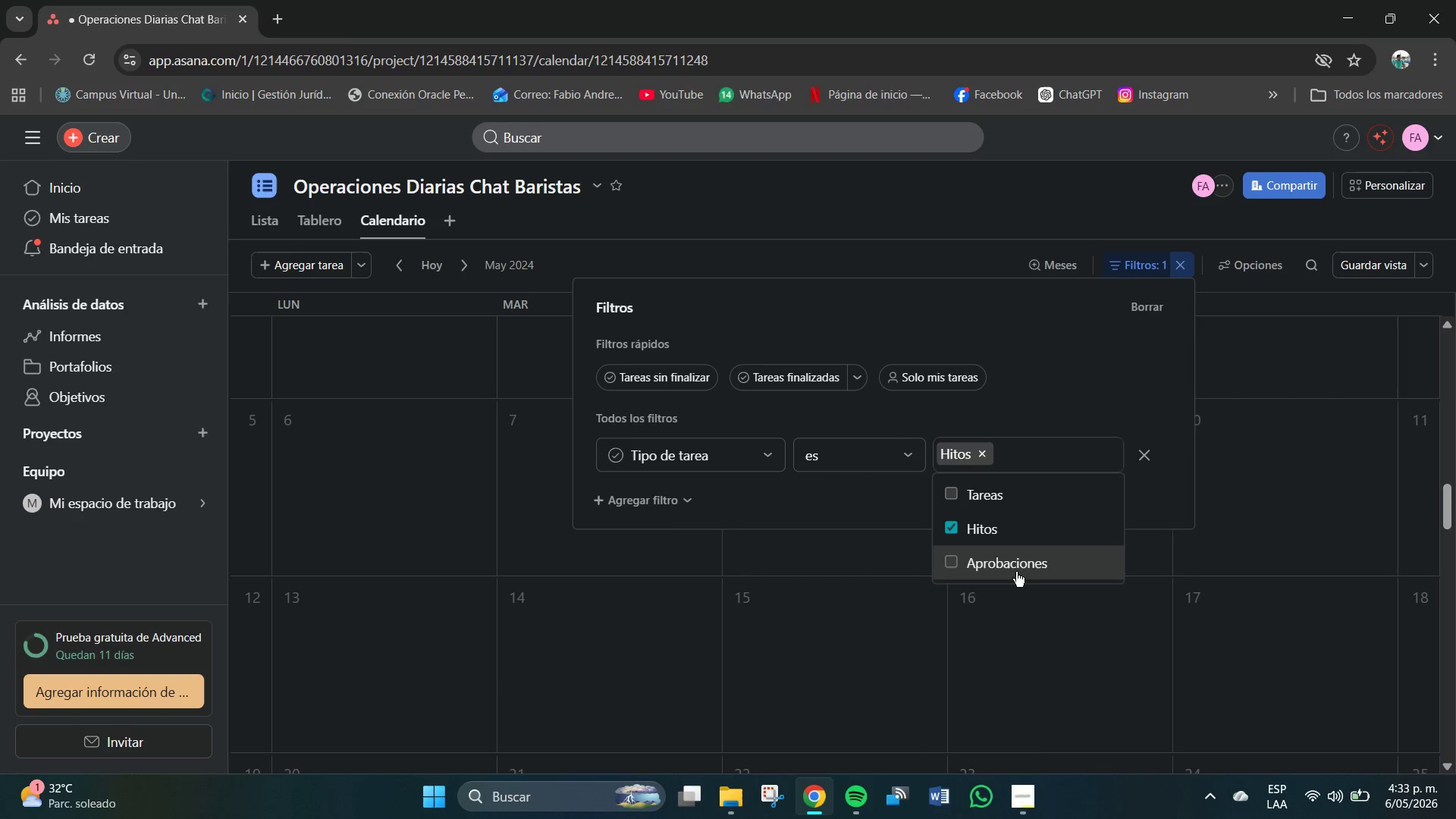 
left_click([891, 494])
 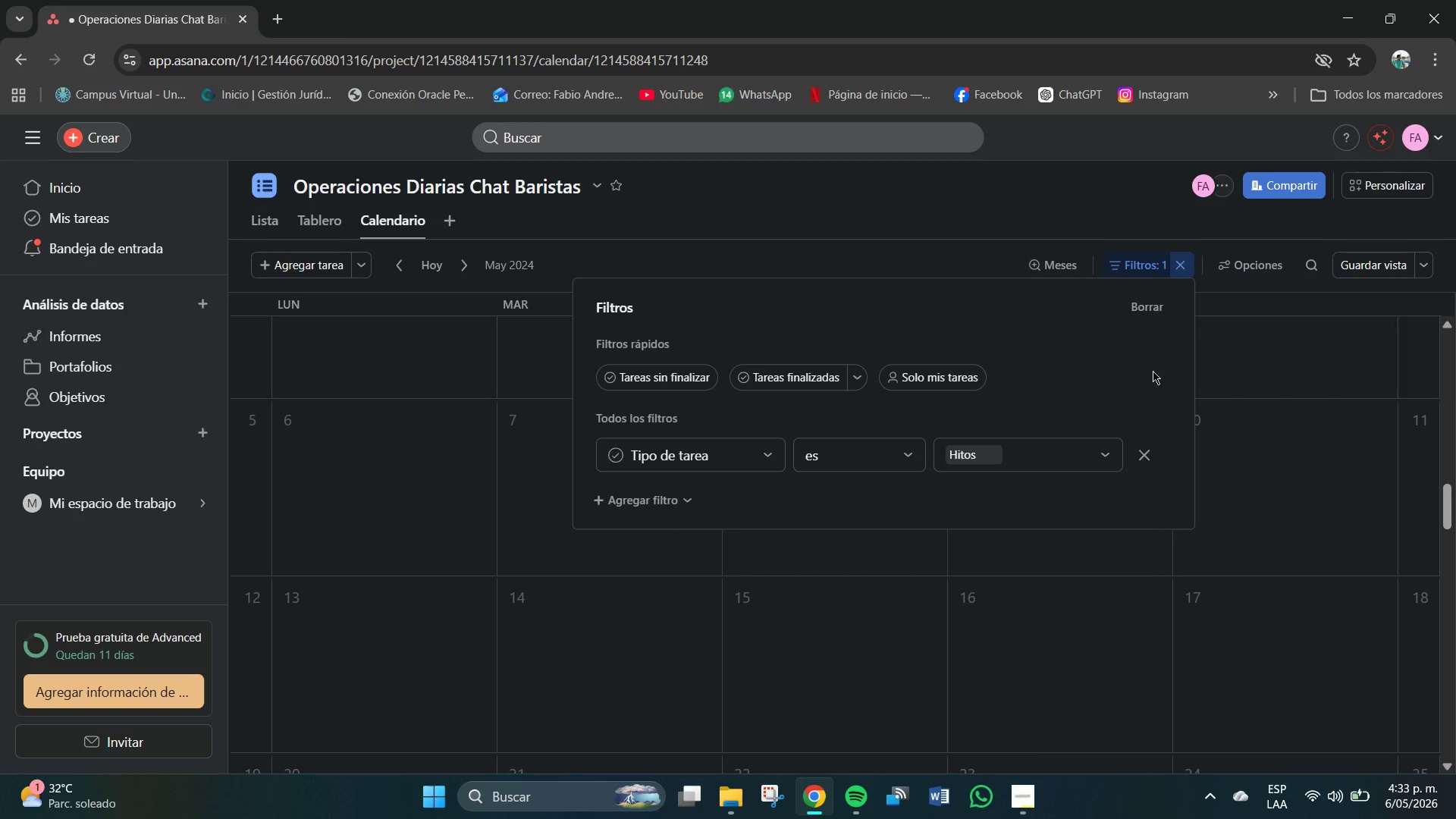 
left_click([1144, 456])
 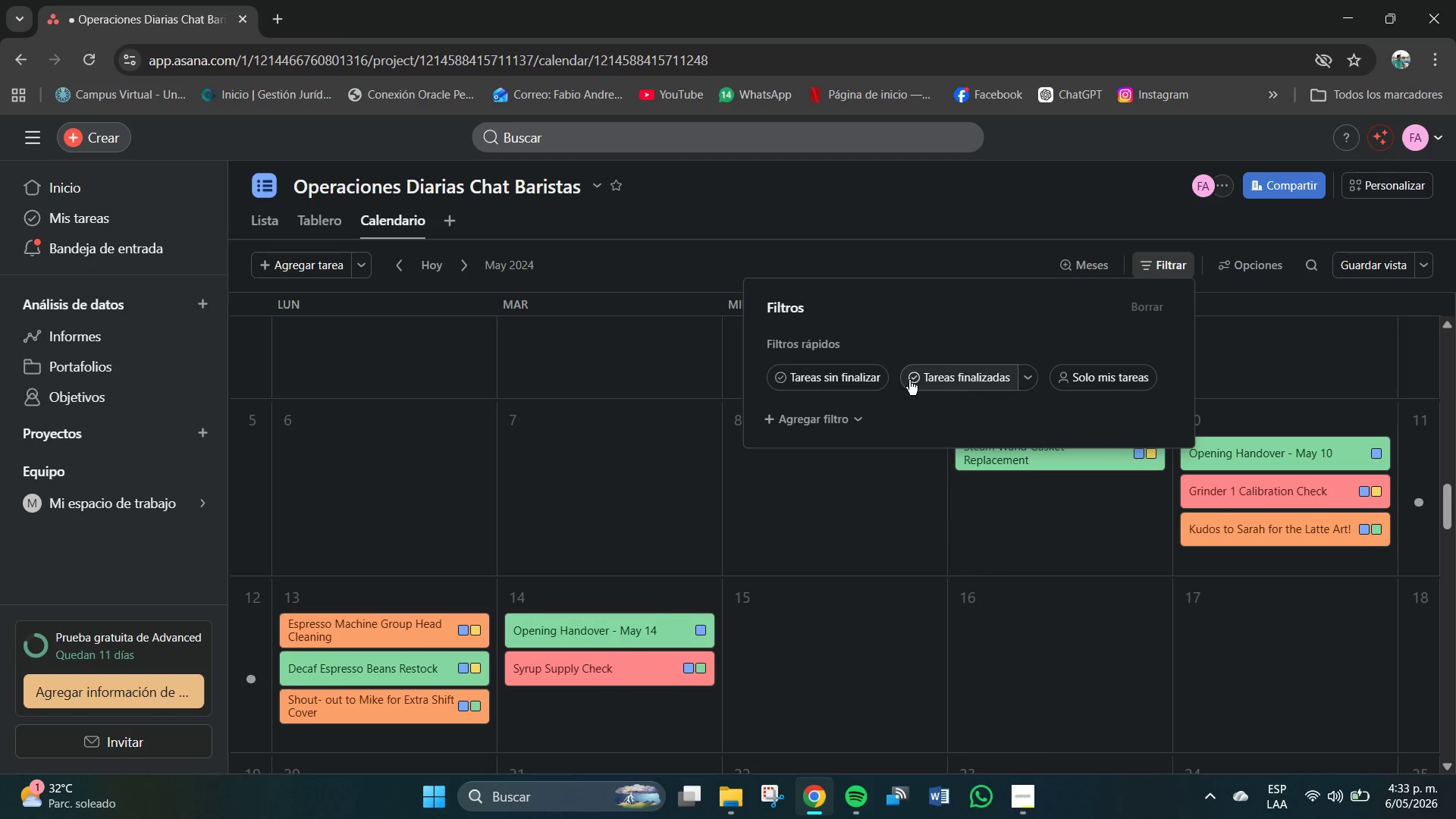 
left_click([833, 414])
 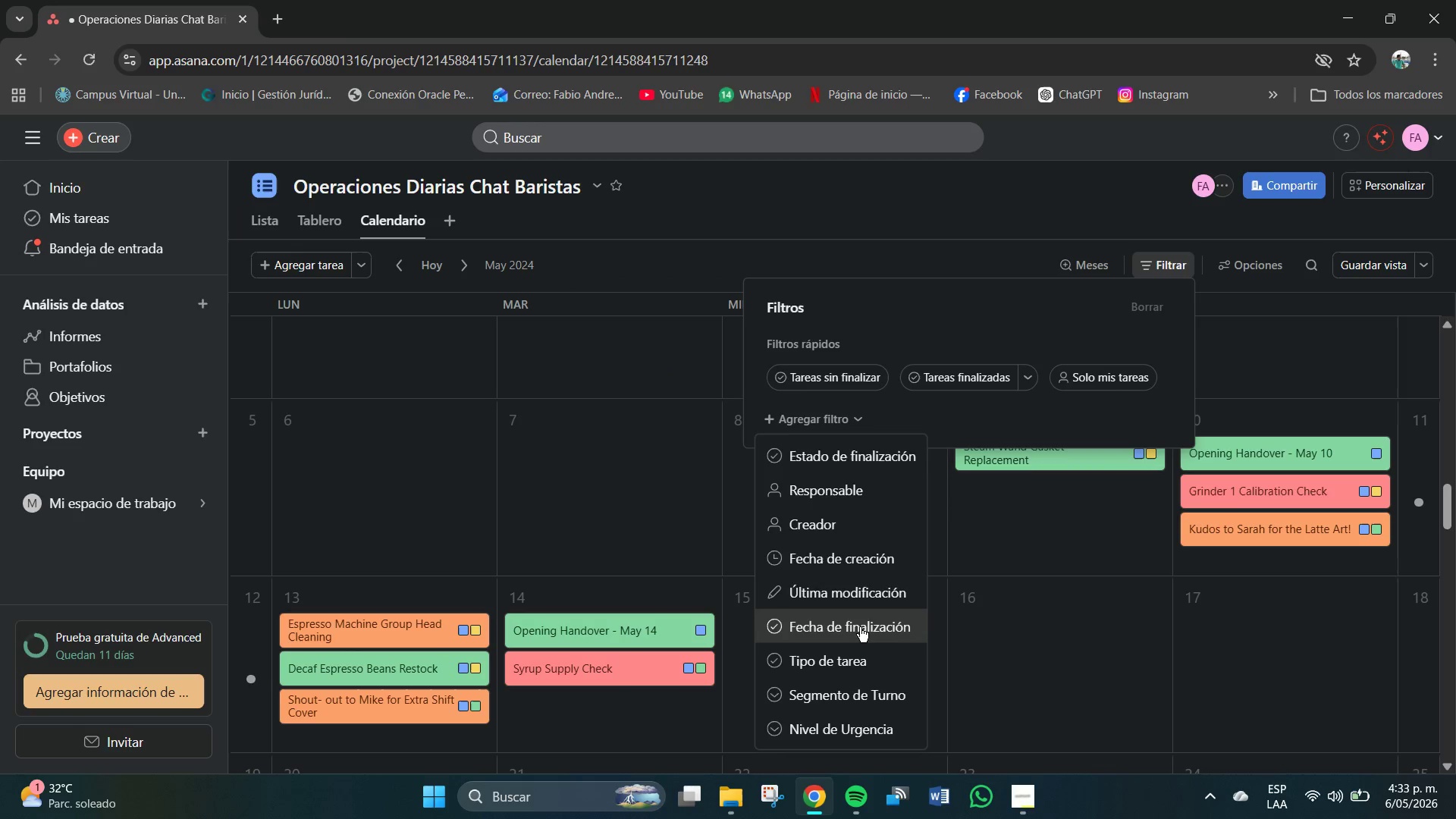 
wait(5.86)
 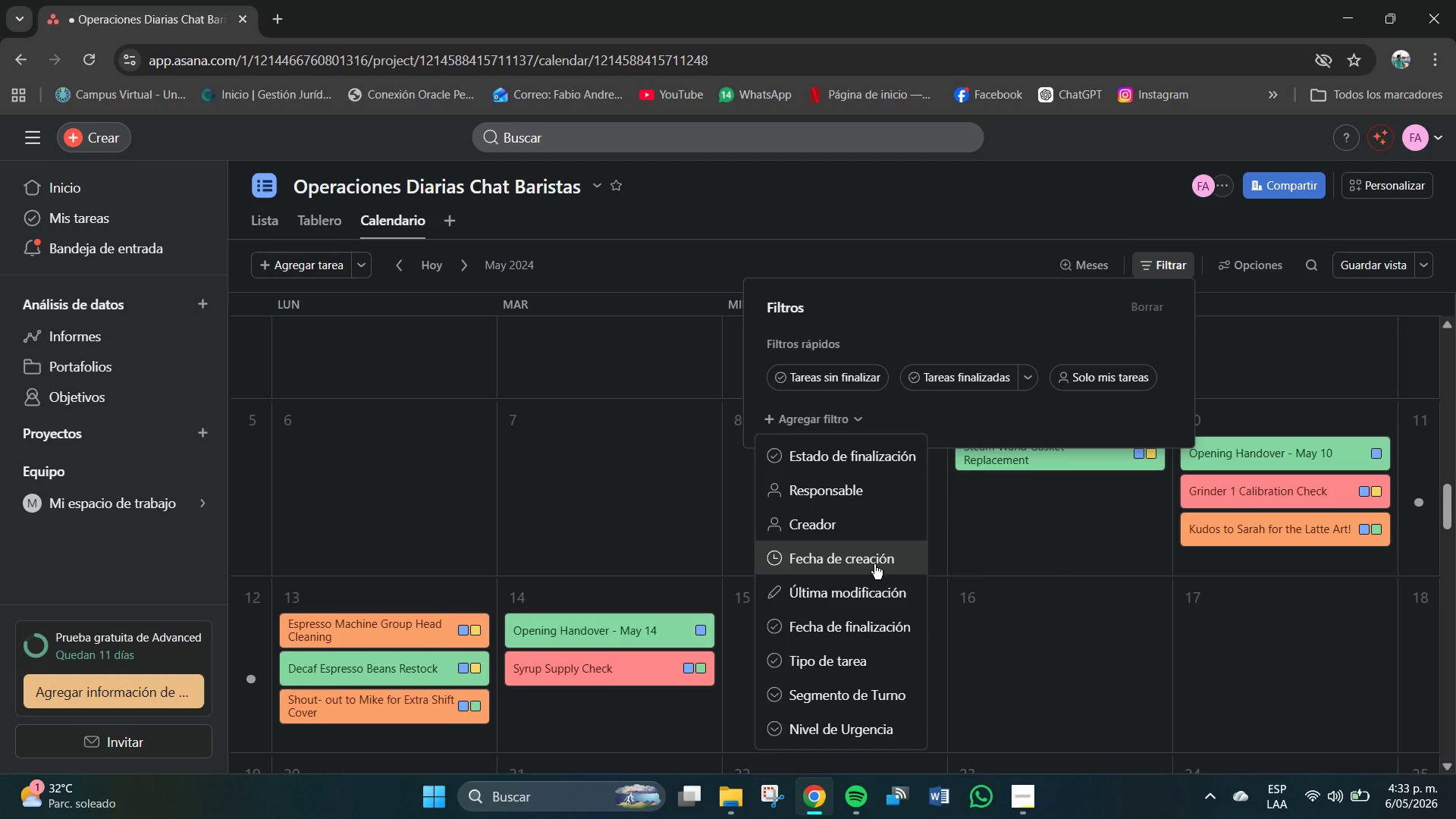 
left_click([853, 628])
 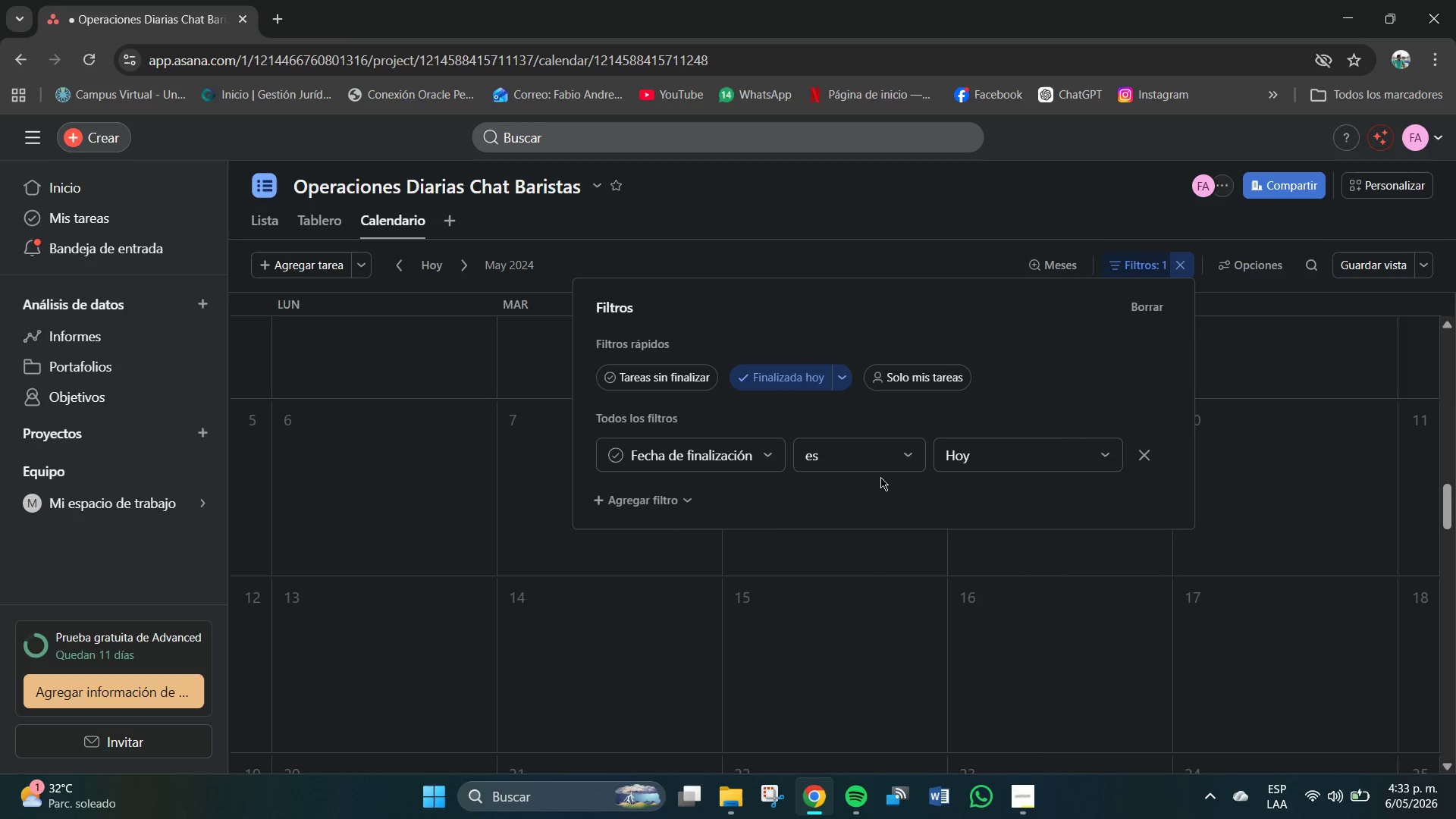 
left_click([950, 467])
 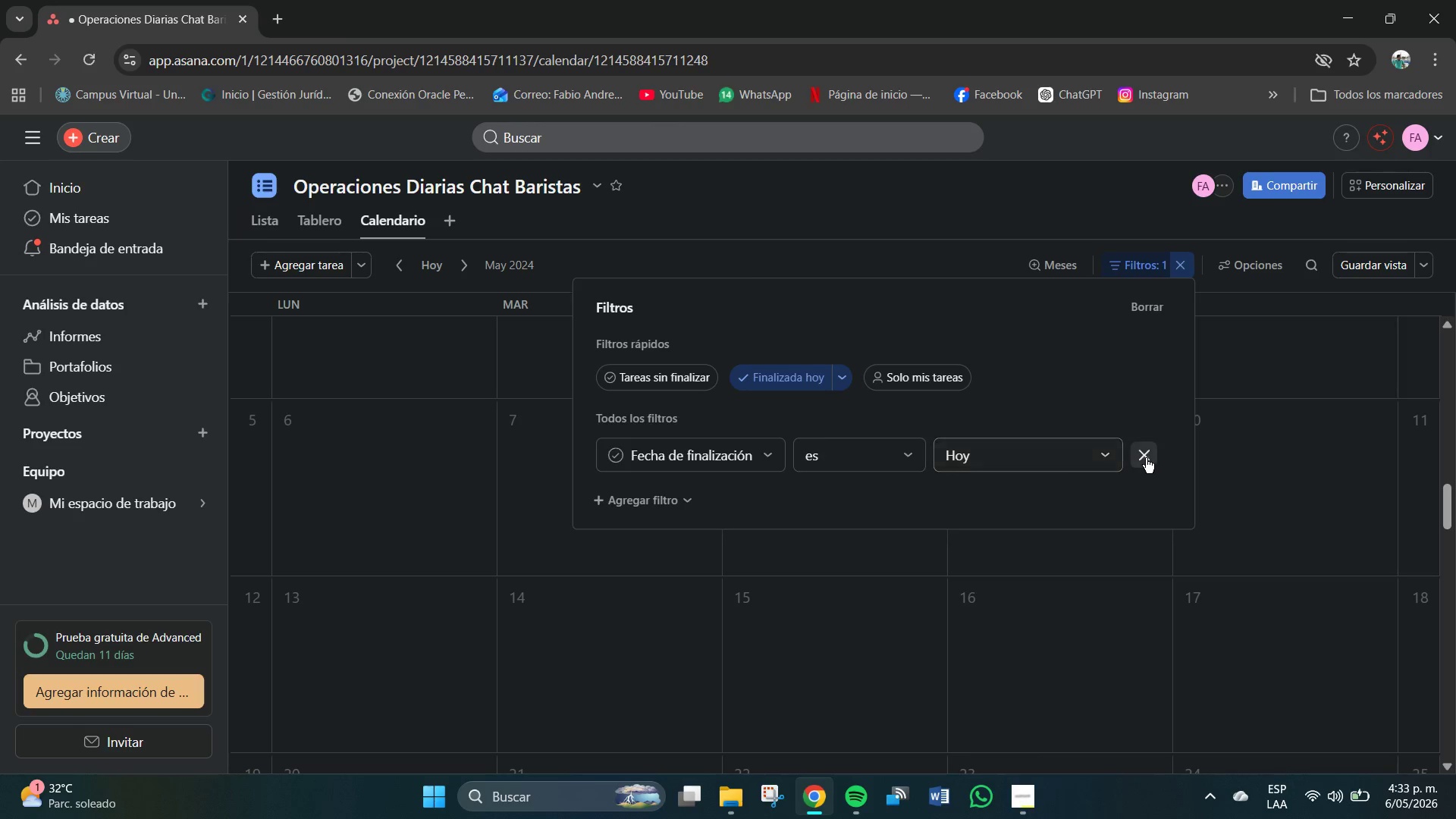 
left_click([858, 218])
 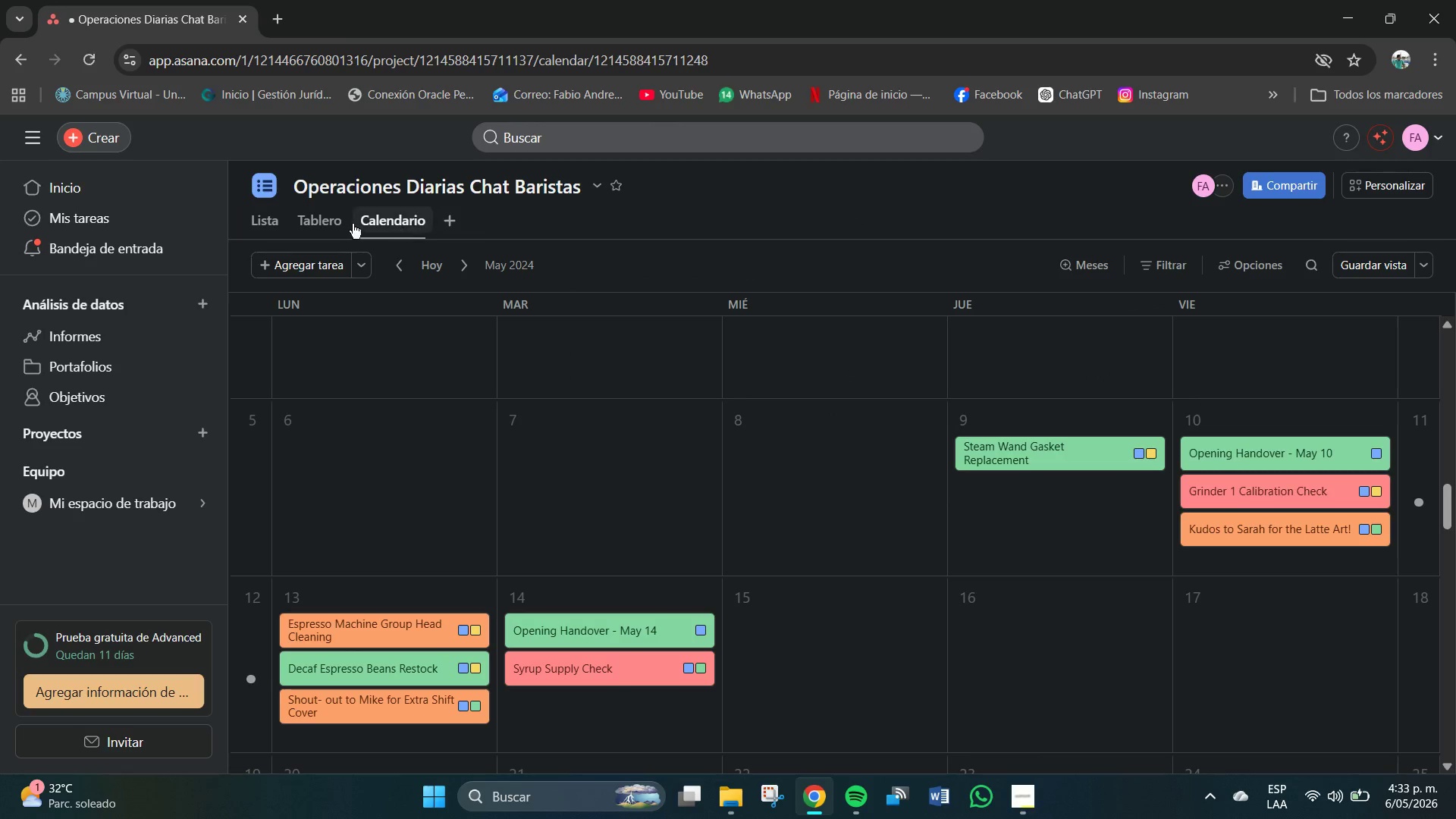 
mouse_move([466, 217])
 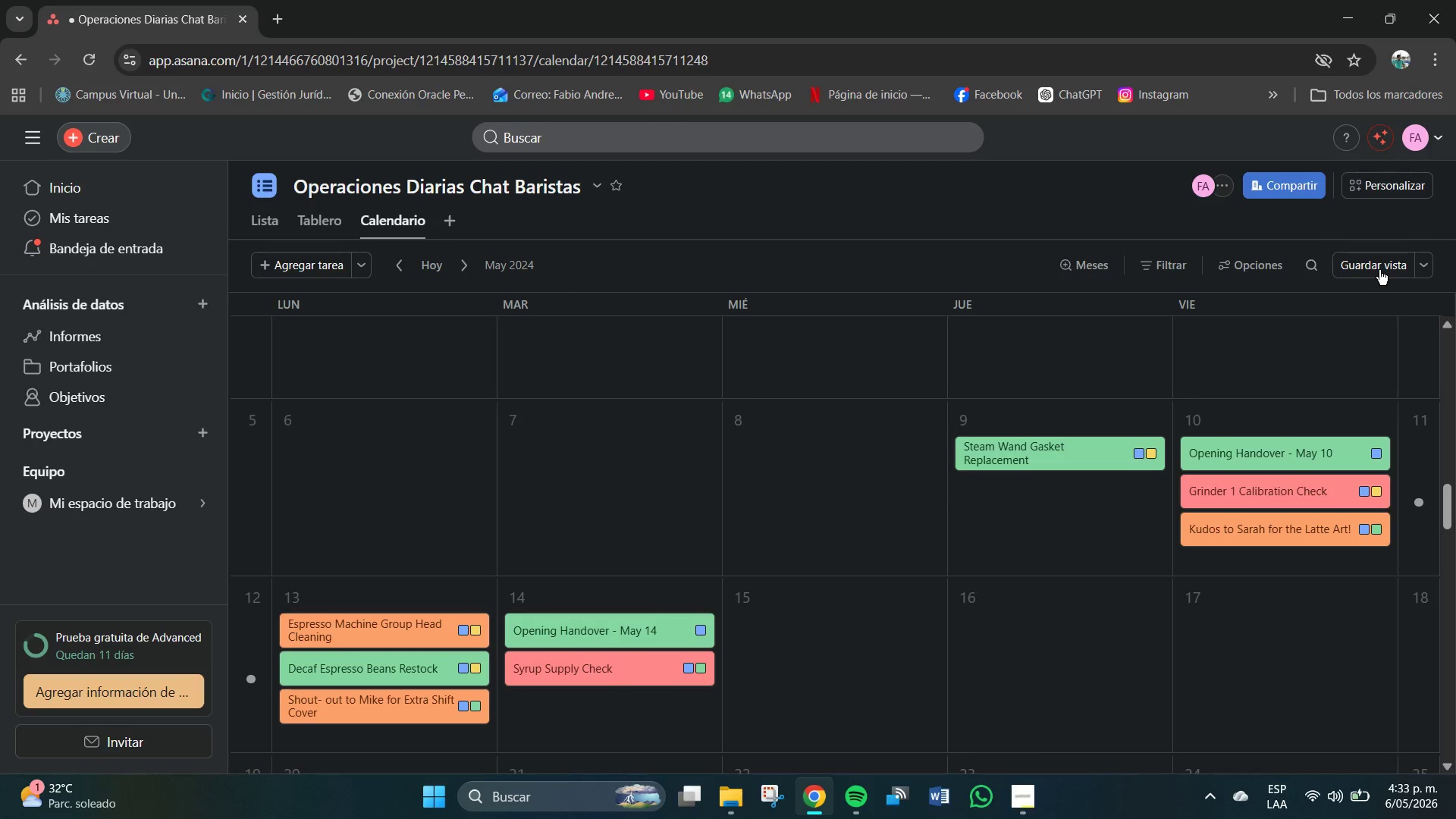 
left_click([1381, 268])
 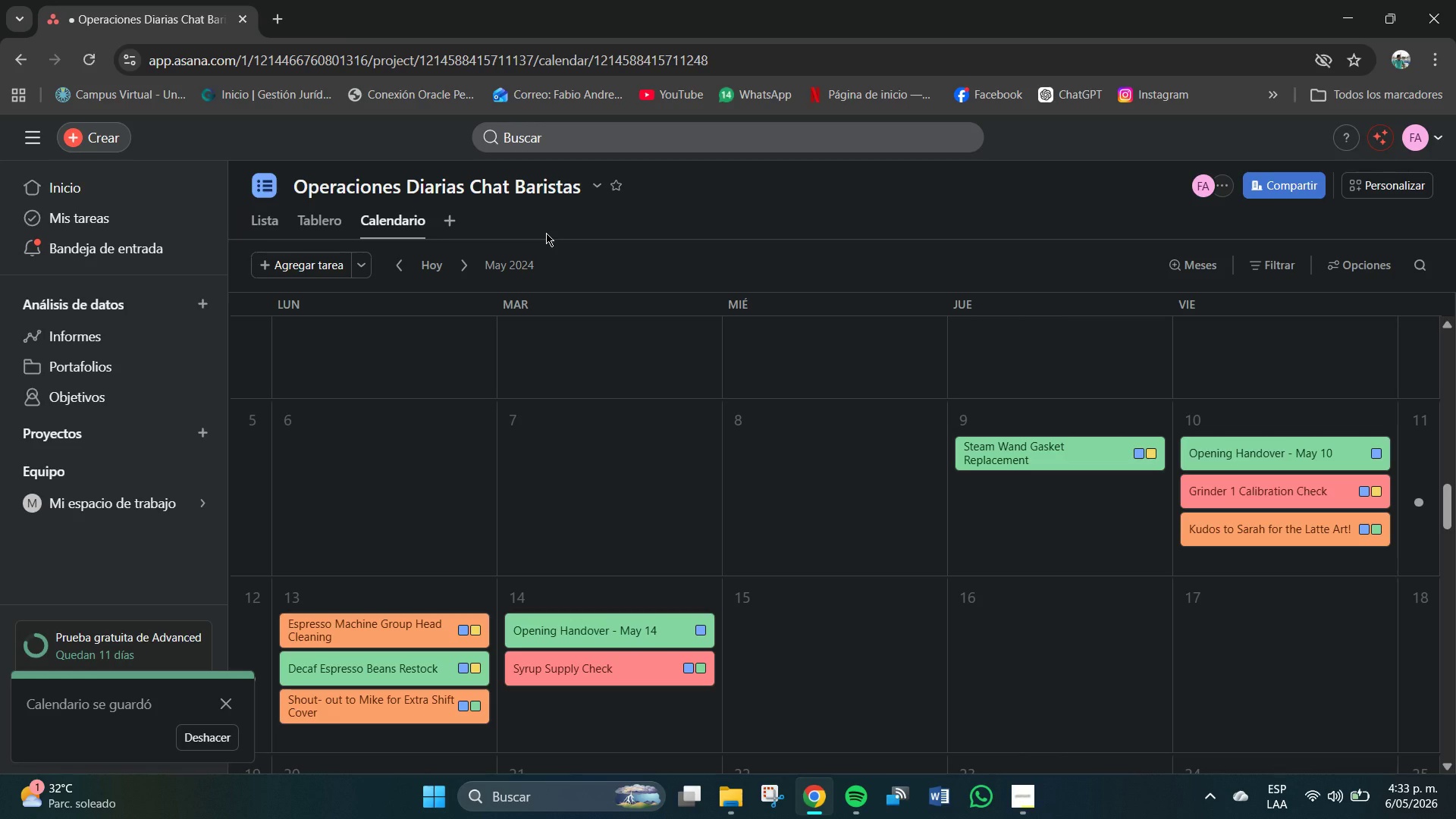 
wait(11.61)
 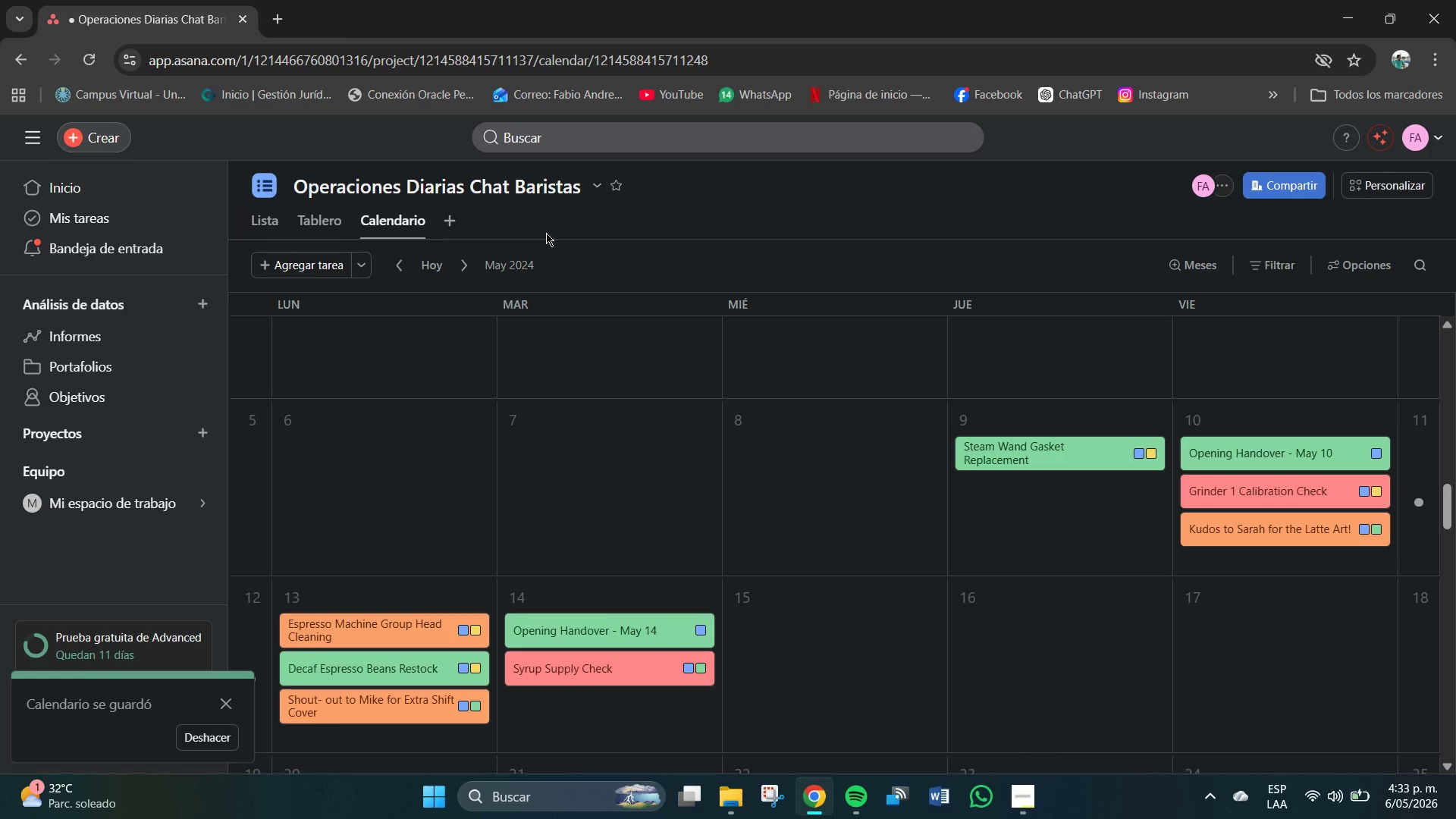 
left_click([313, 215])
 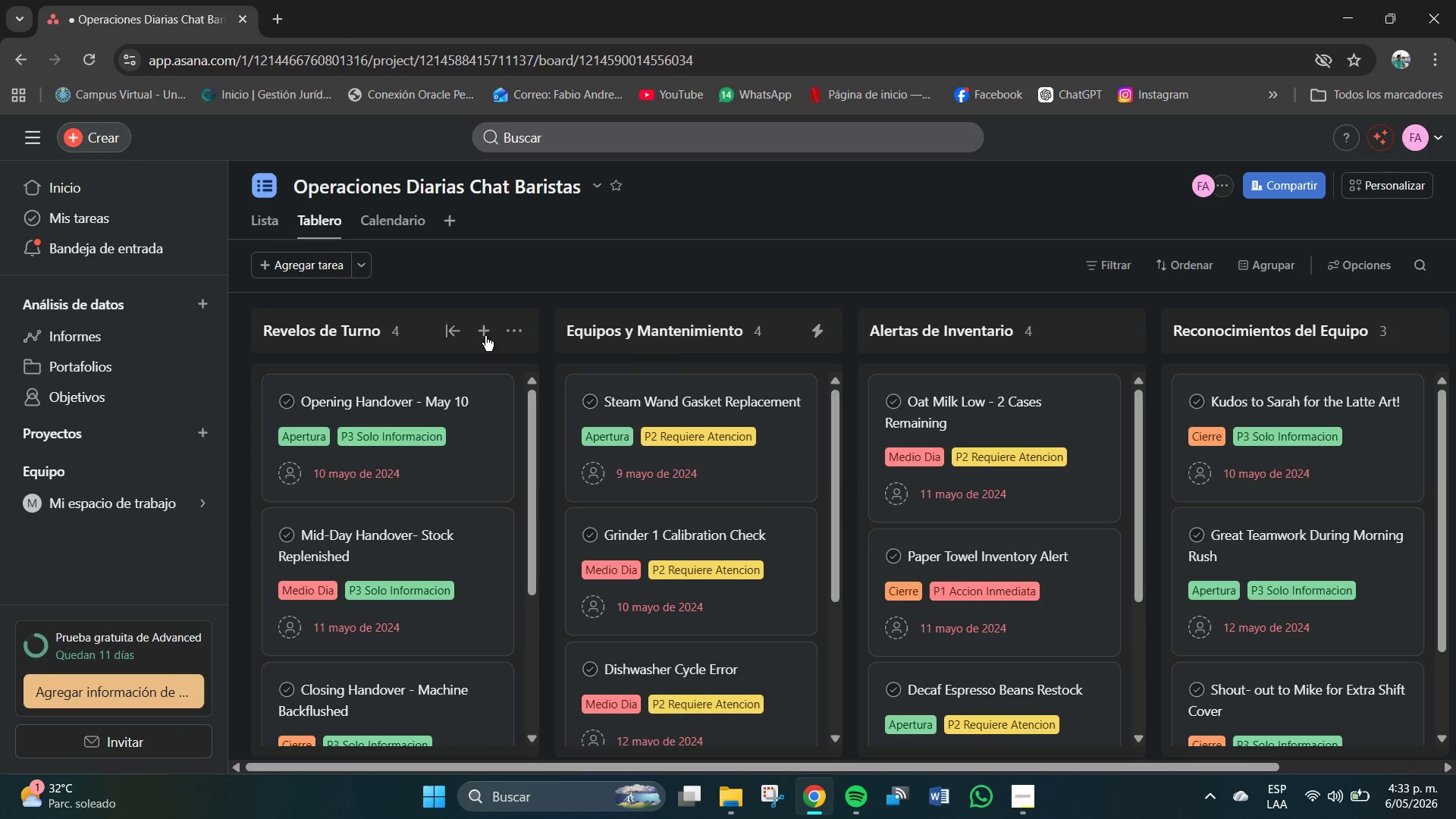 
left_click([528, 334])
 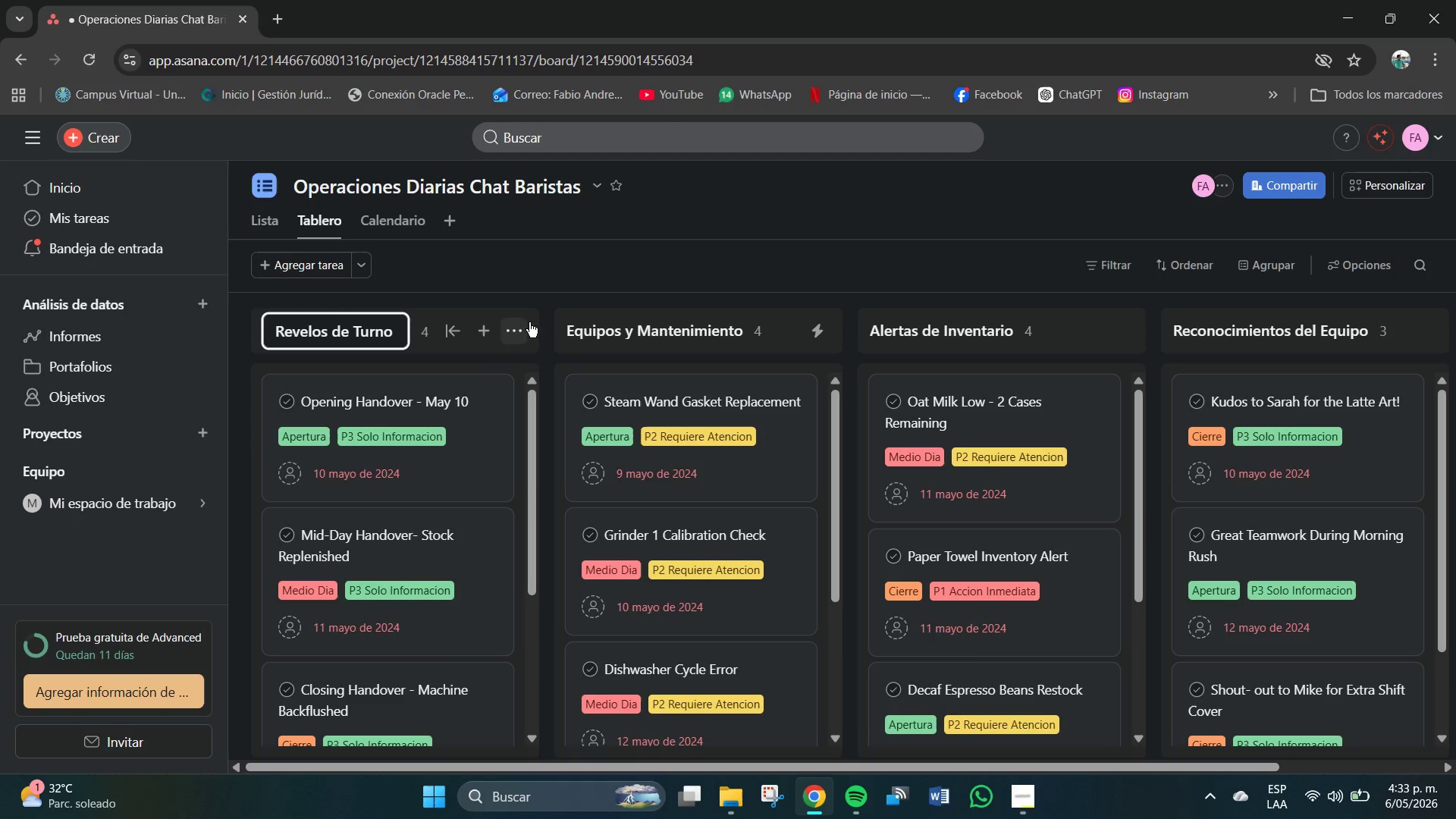 
left_click([538, 268])
 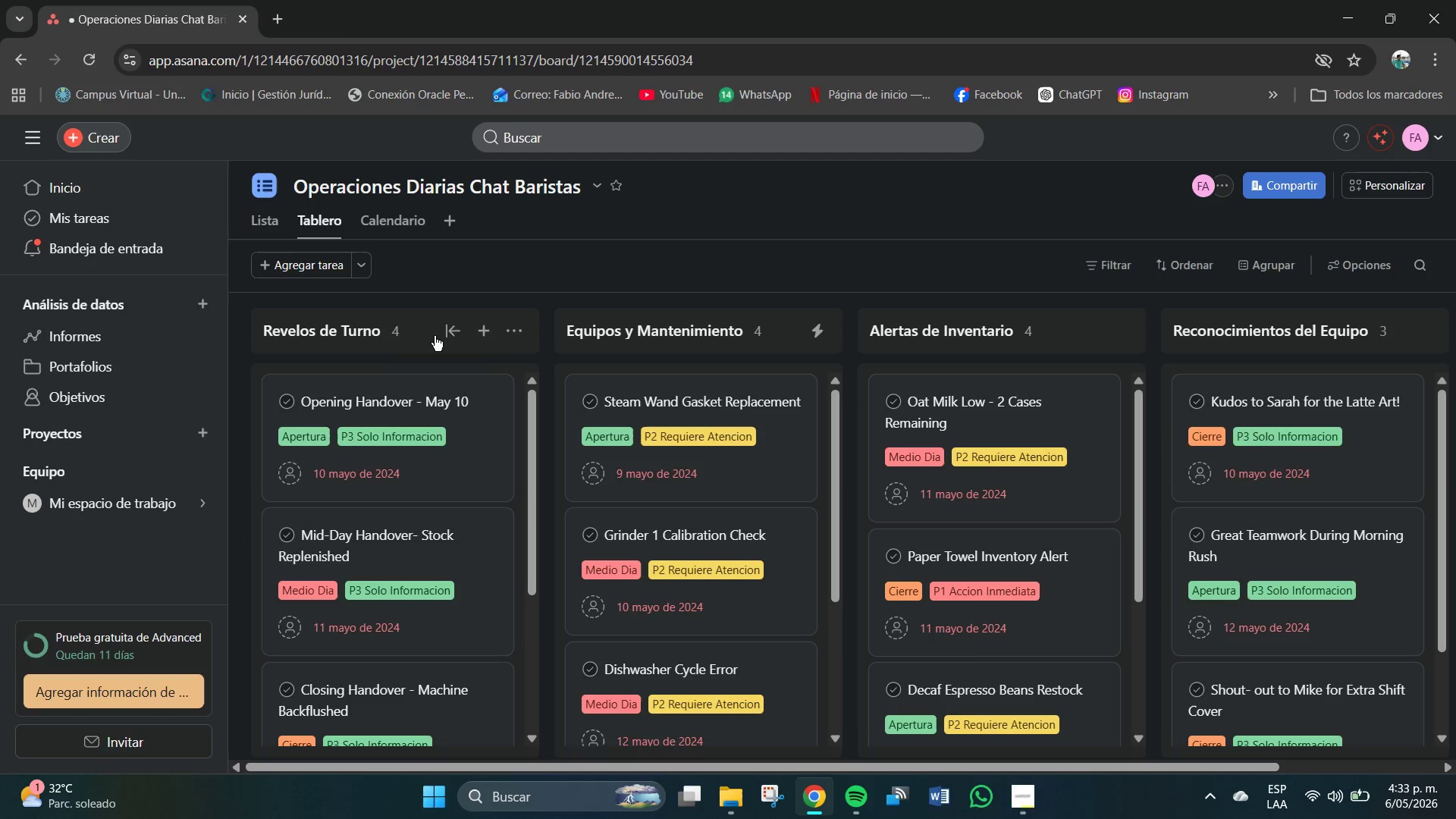 
left_click([512, 326])
 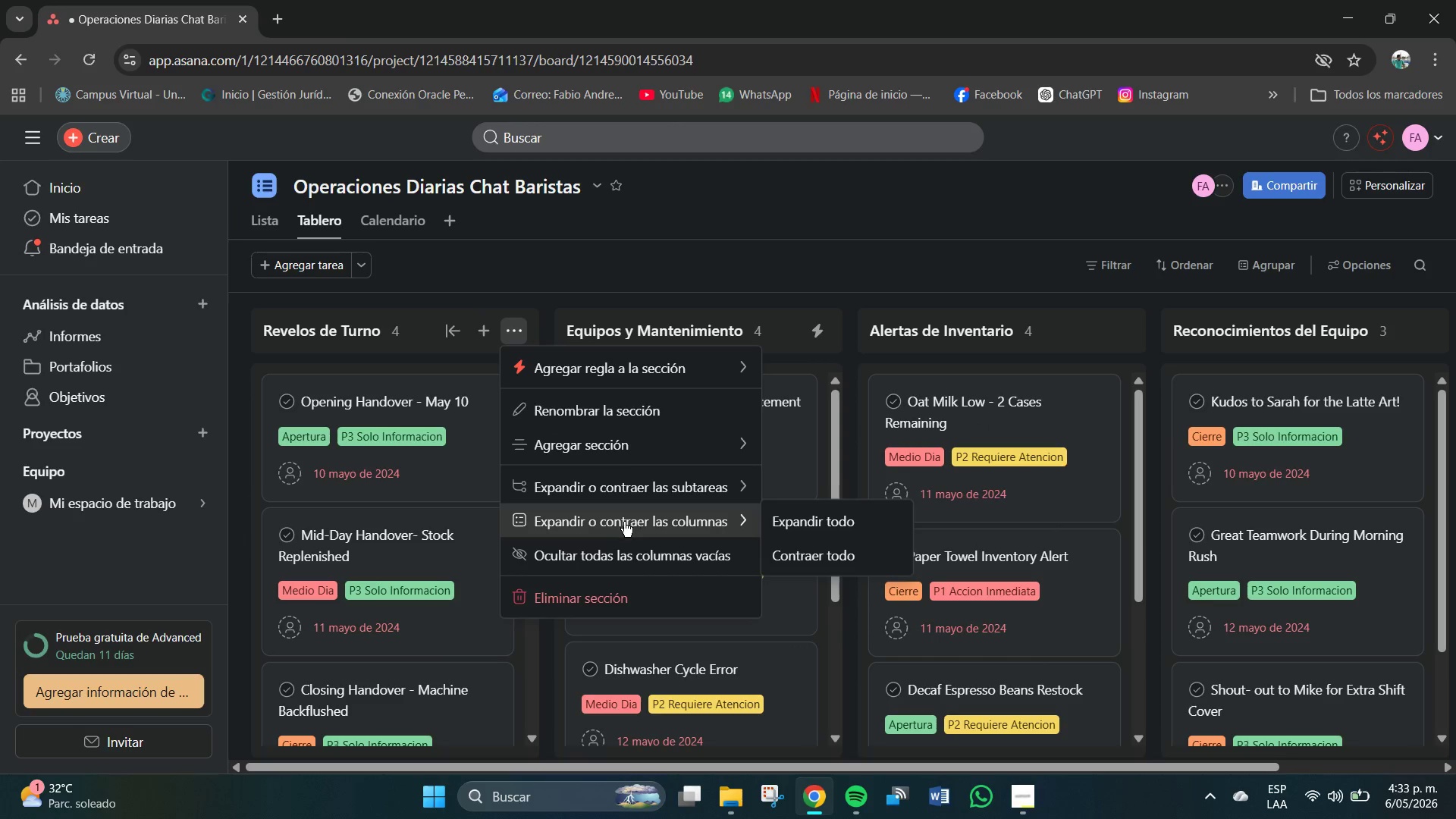 
wait(7.24)
 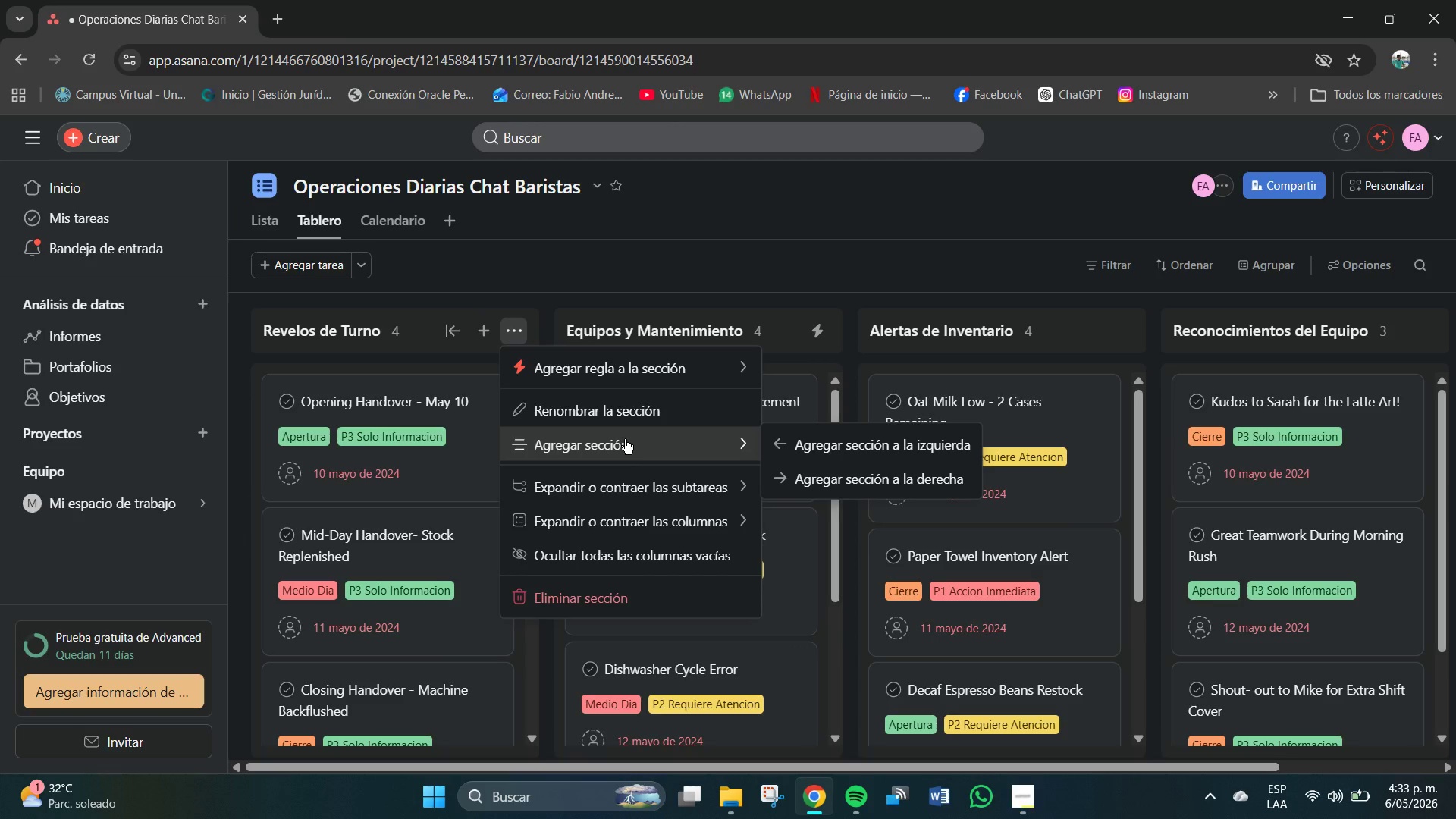 
left_click([492, 290])
 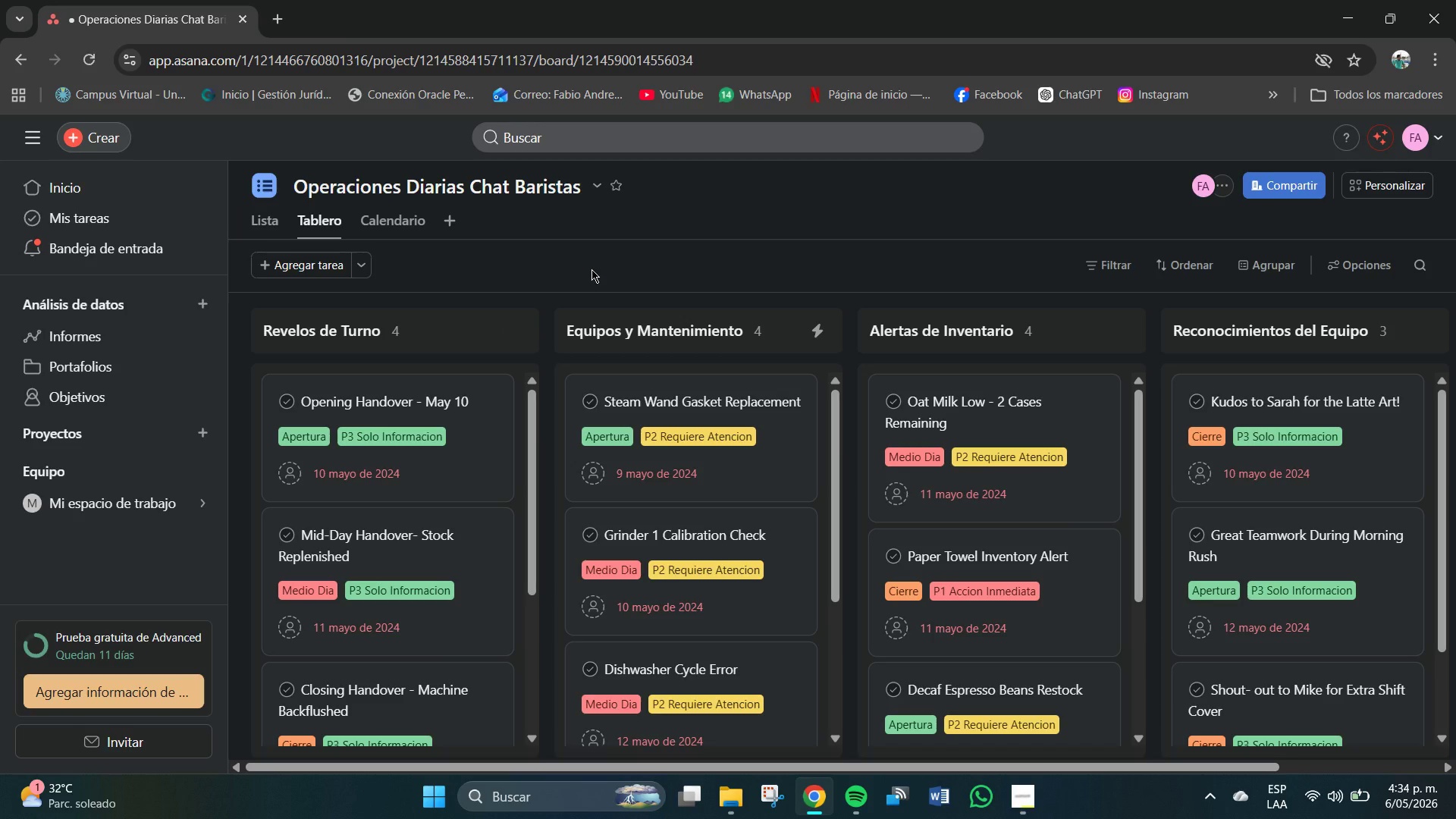 
wait(5.66)
 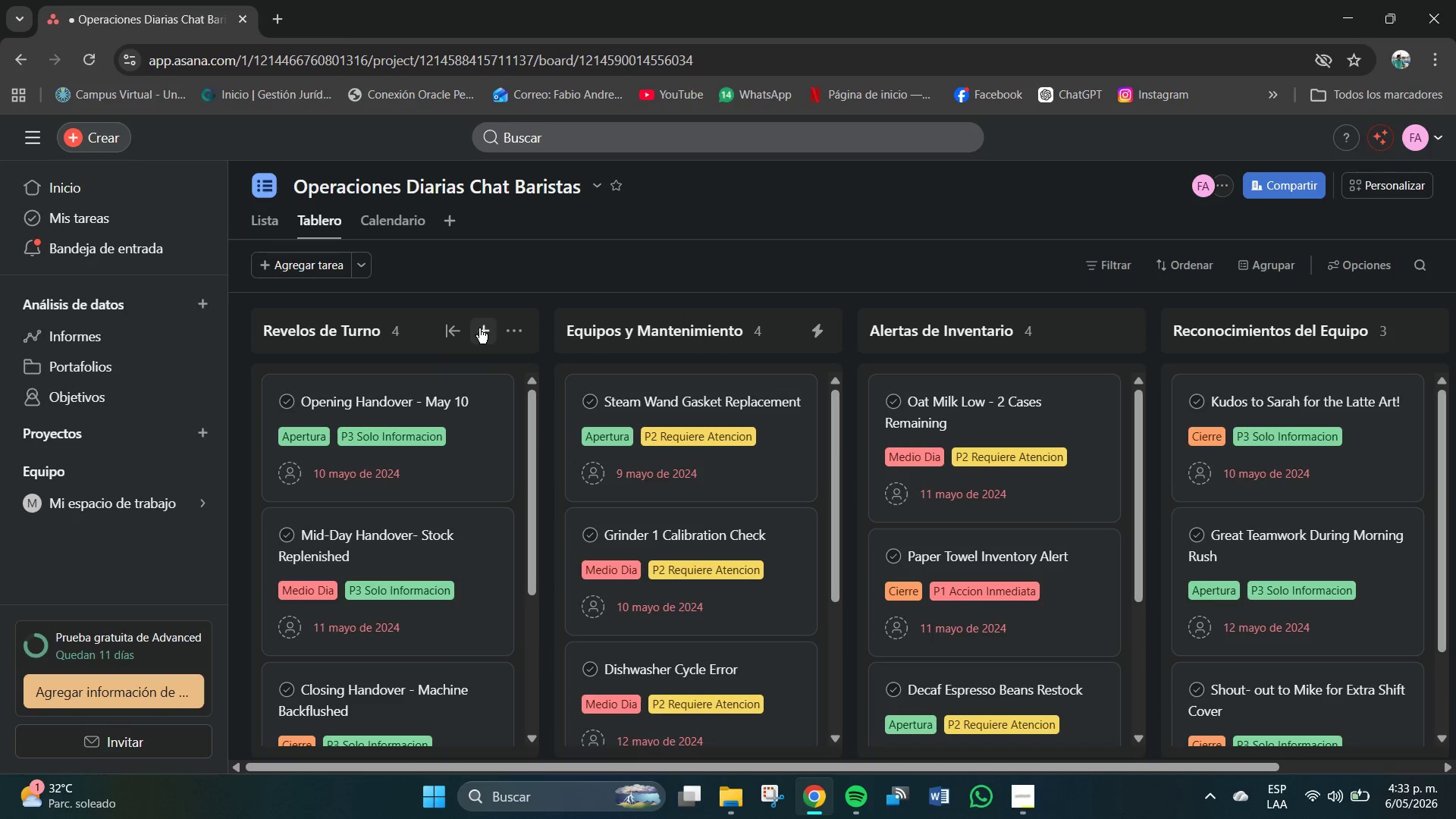 
mouse_move([467, 342])
 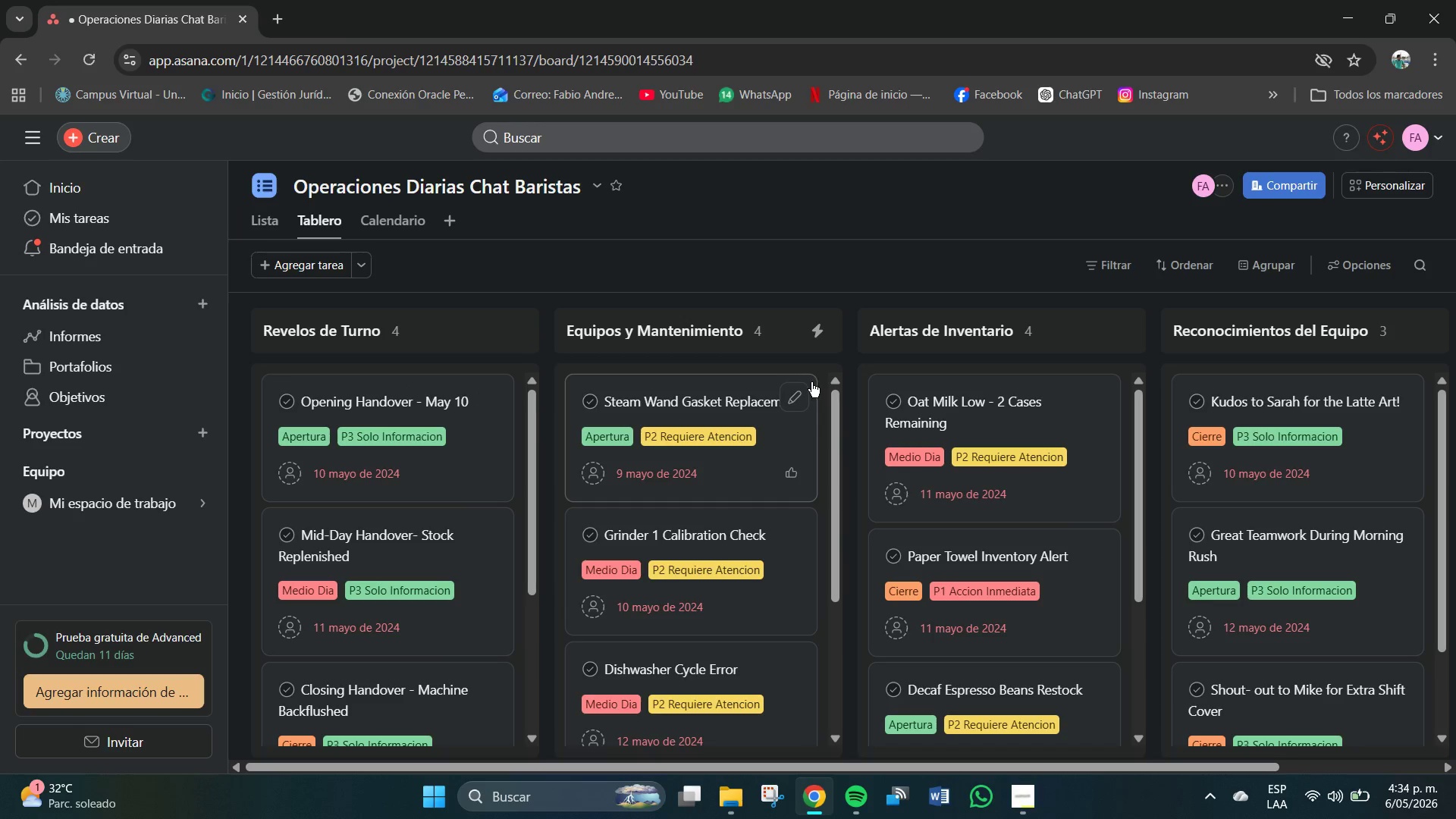 
scroll: coordinate [774, 467], scroll_direction: down, amount: 1.0
 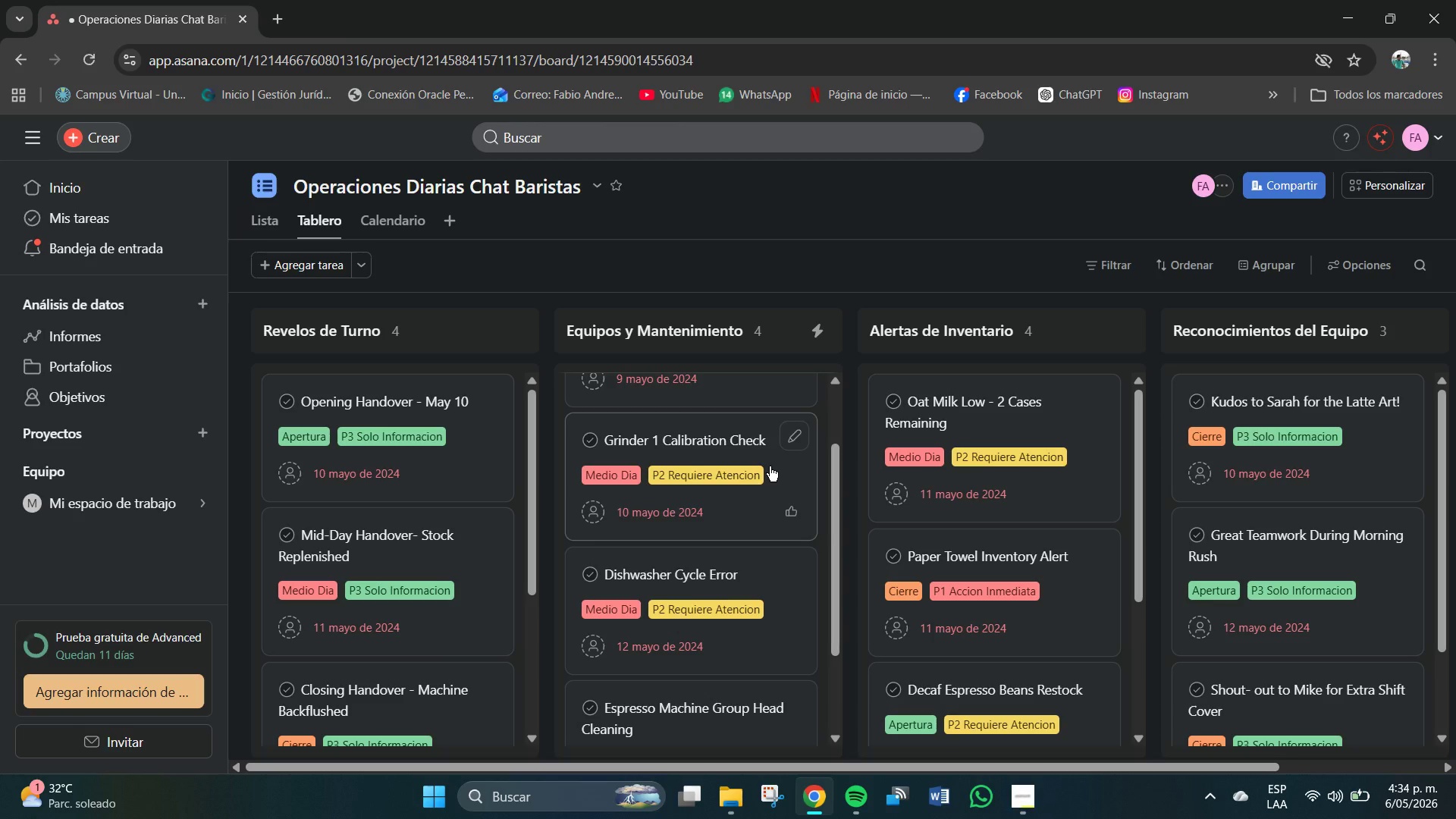 
wait(6.17)
 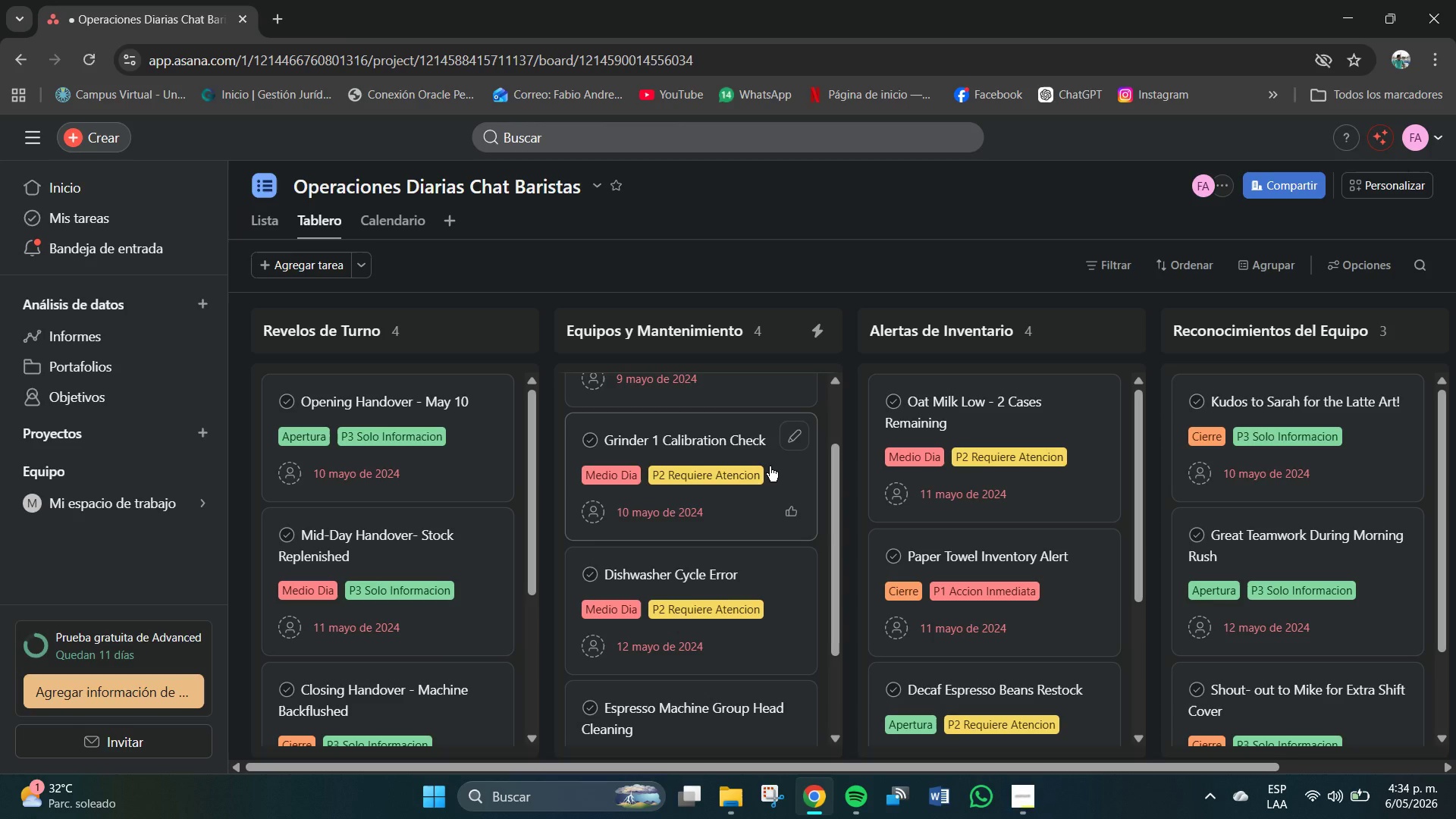 
scroll: coordinate [700, 538], scroll_direction: down, amount: 12.0
 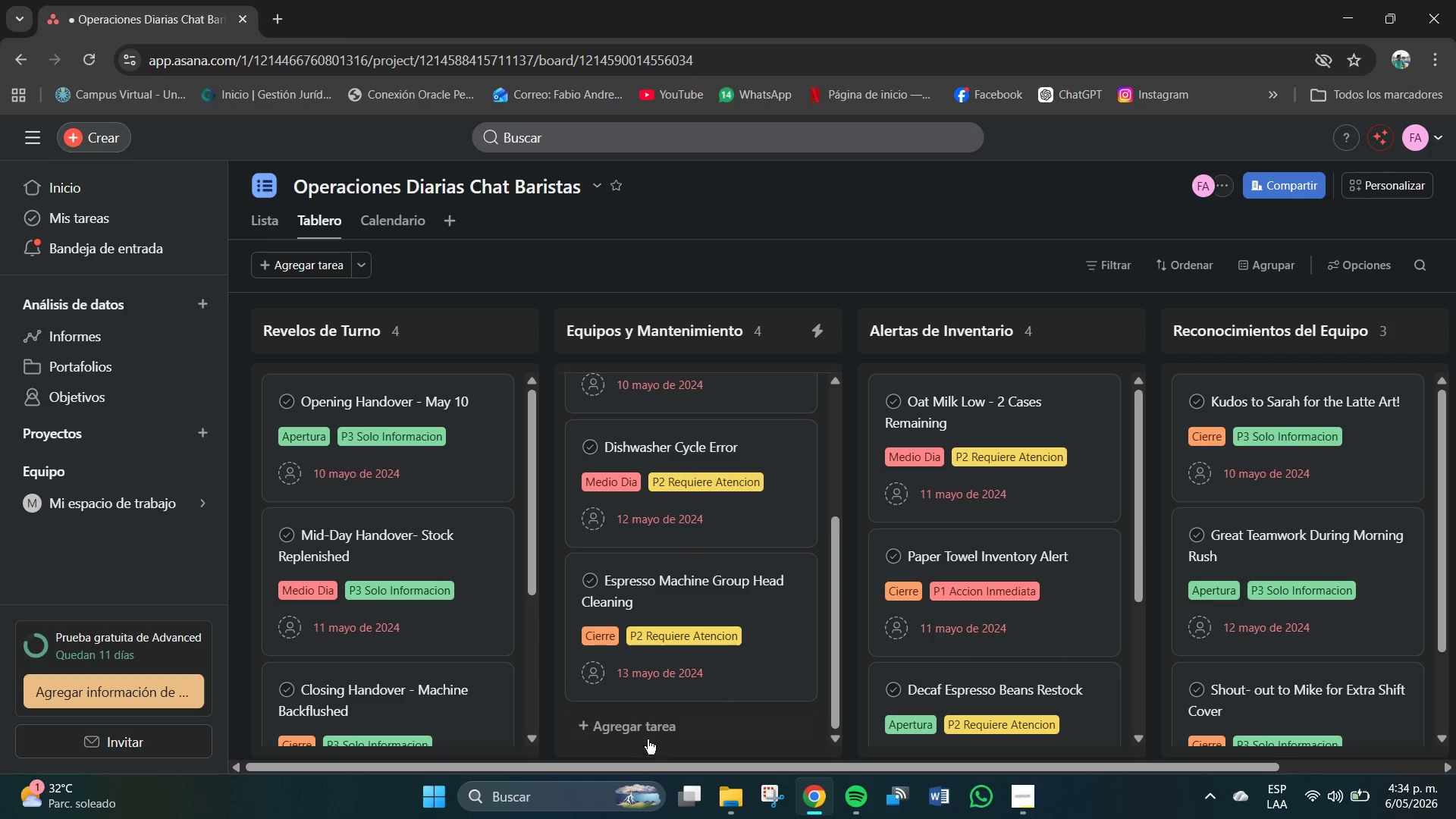 
left_click([641, 725])
 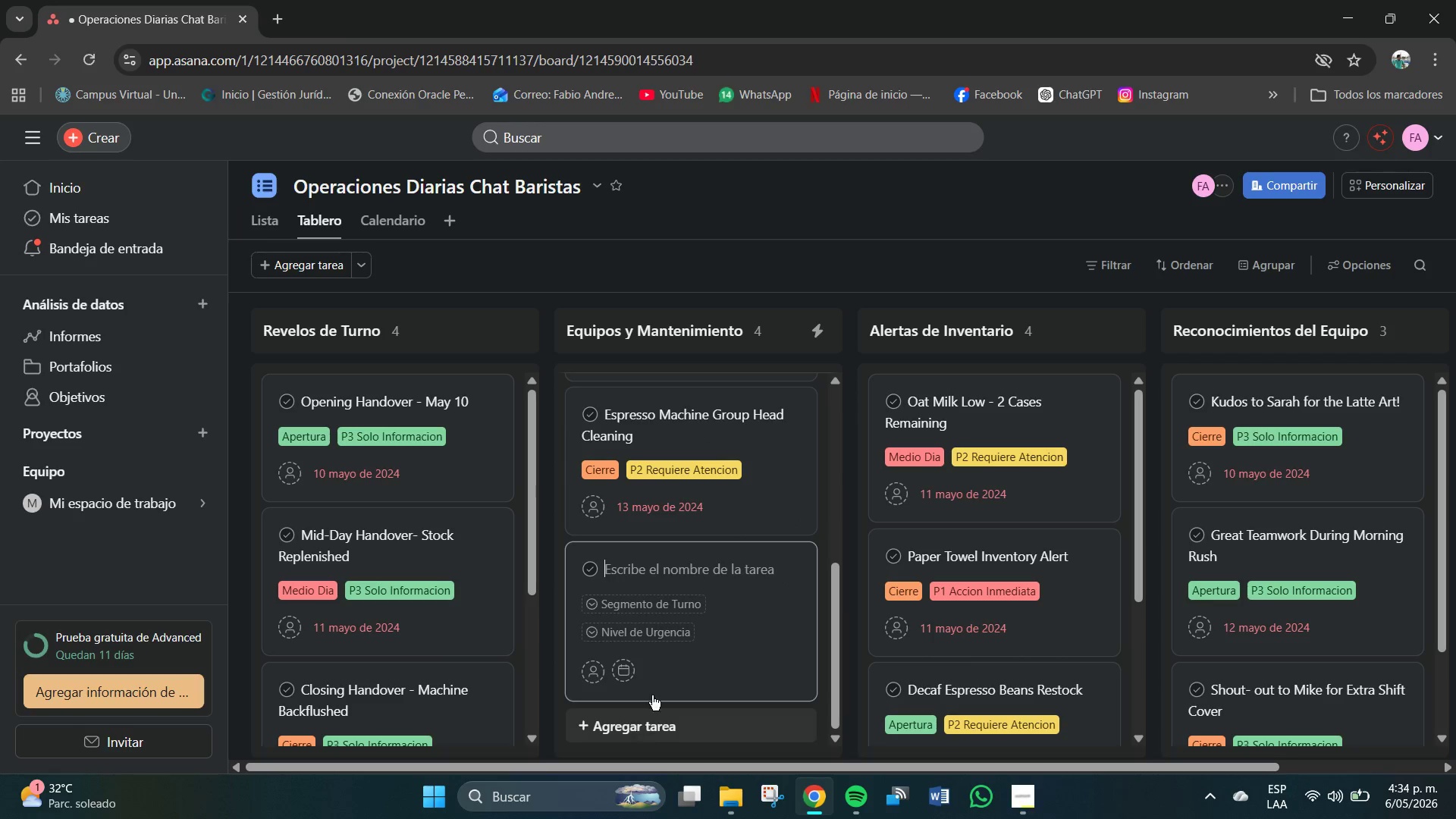 
scroll: coordinate [684, 622], scroll_direction: down, amount: 1.0
 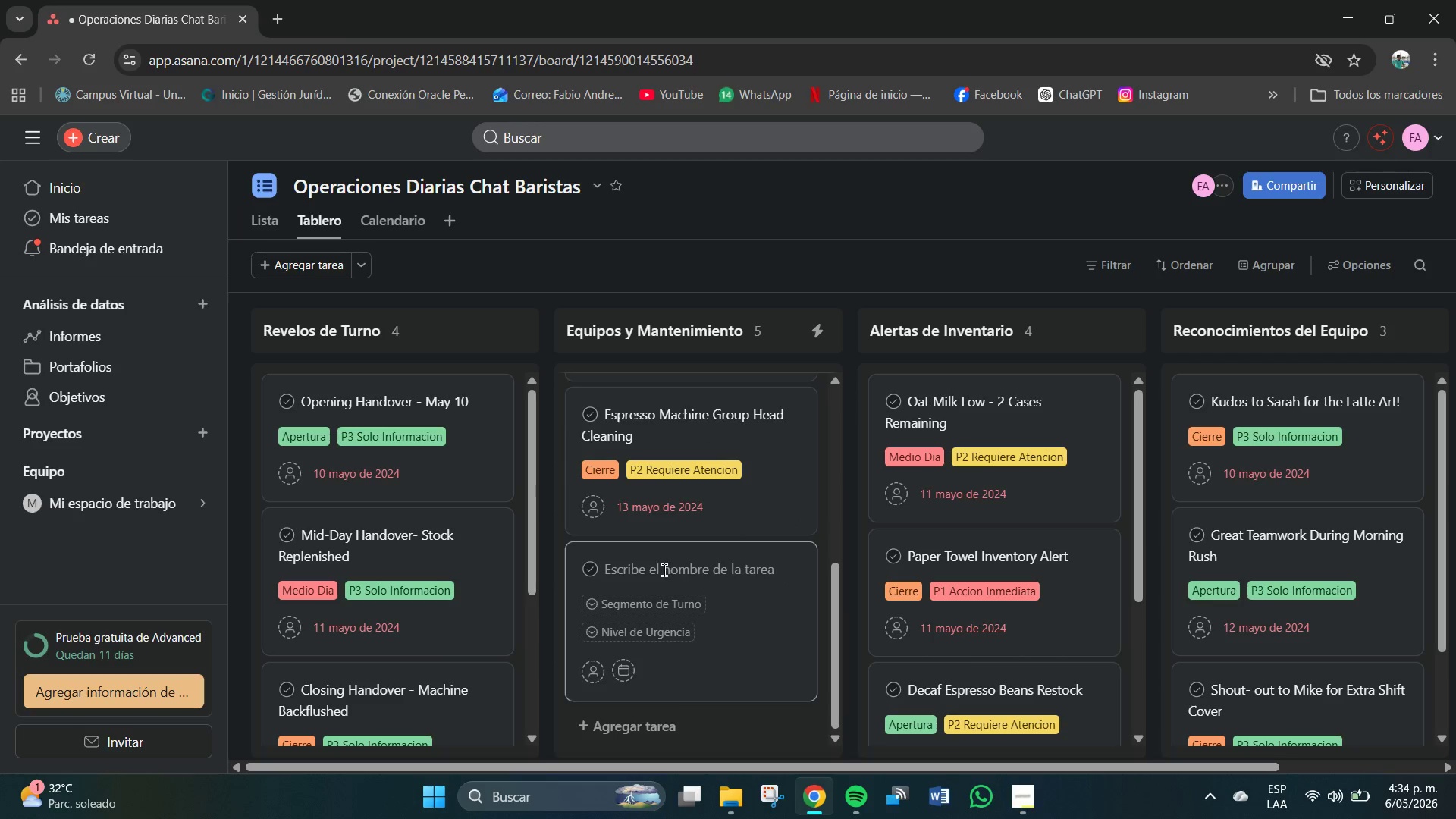 
left_click([664, 570])
 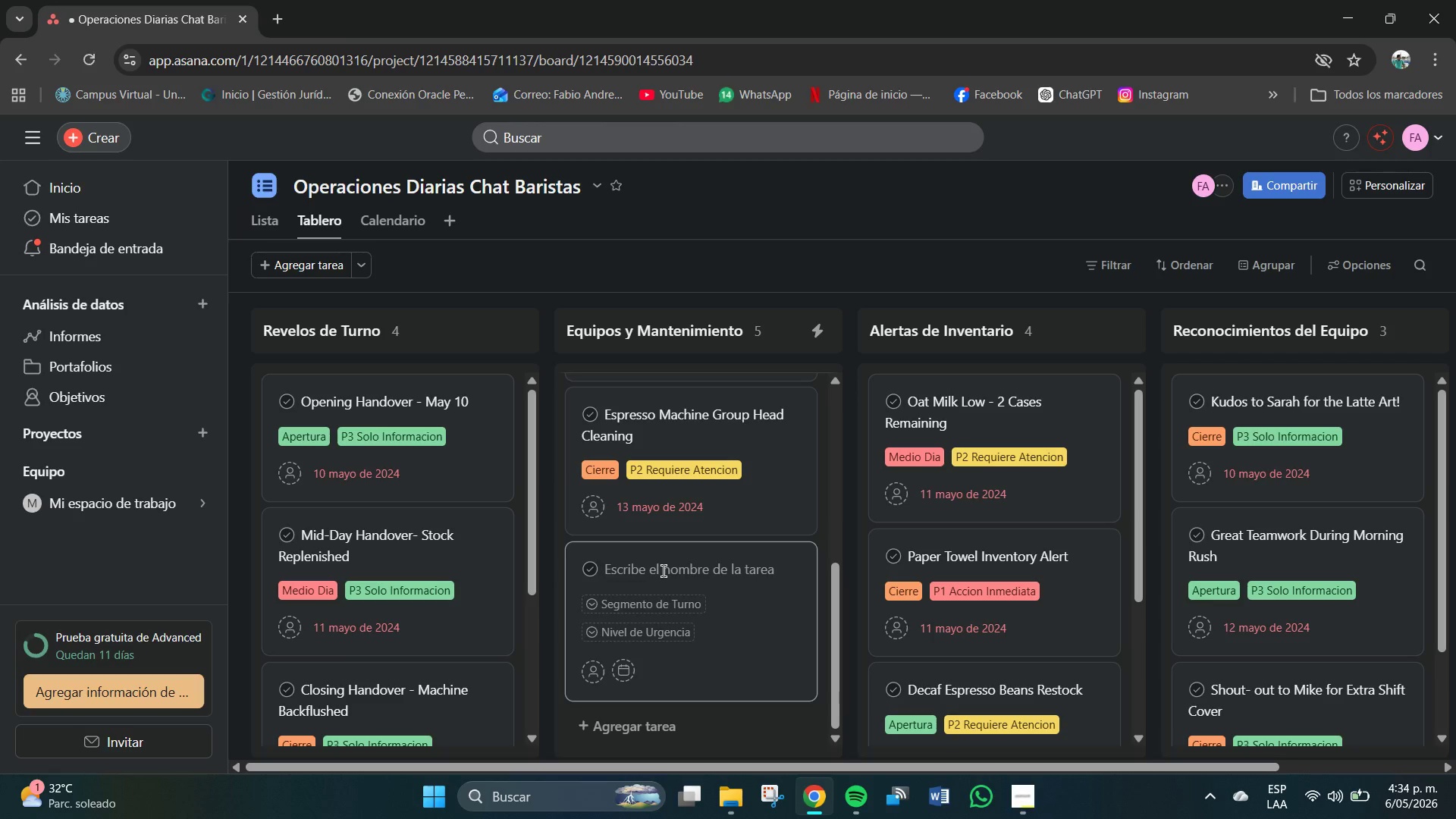 
type(Prueba )
 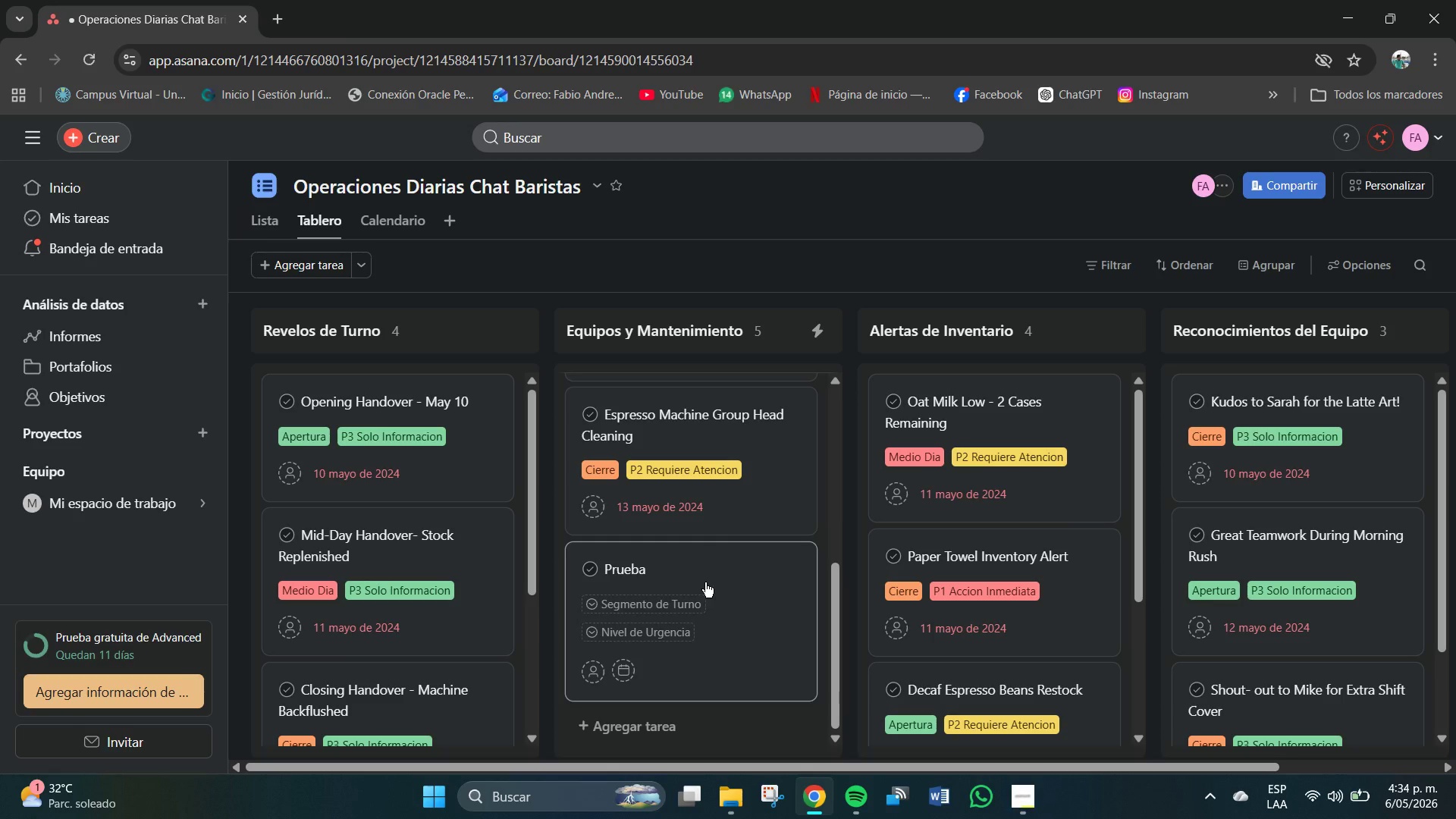 
wait(10.08)
 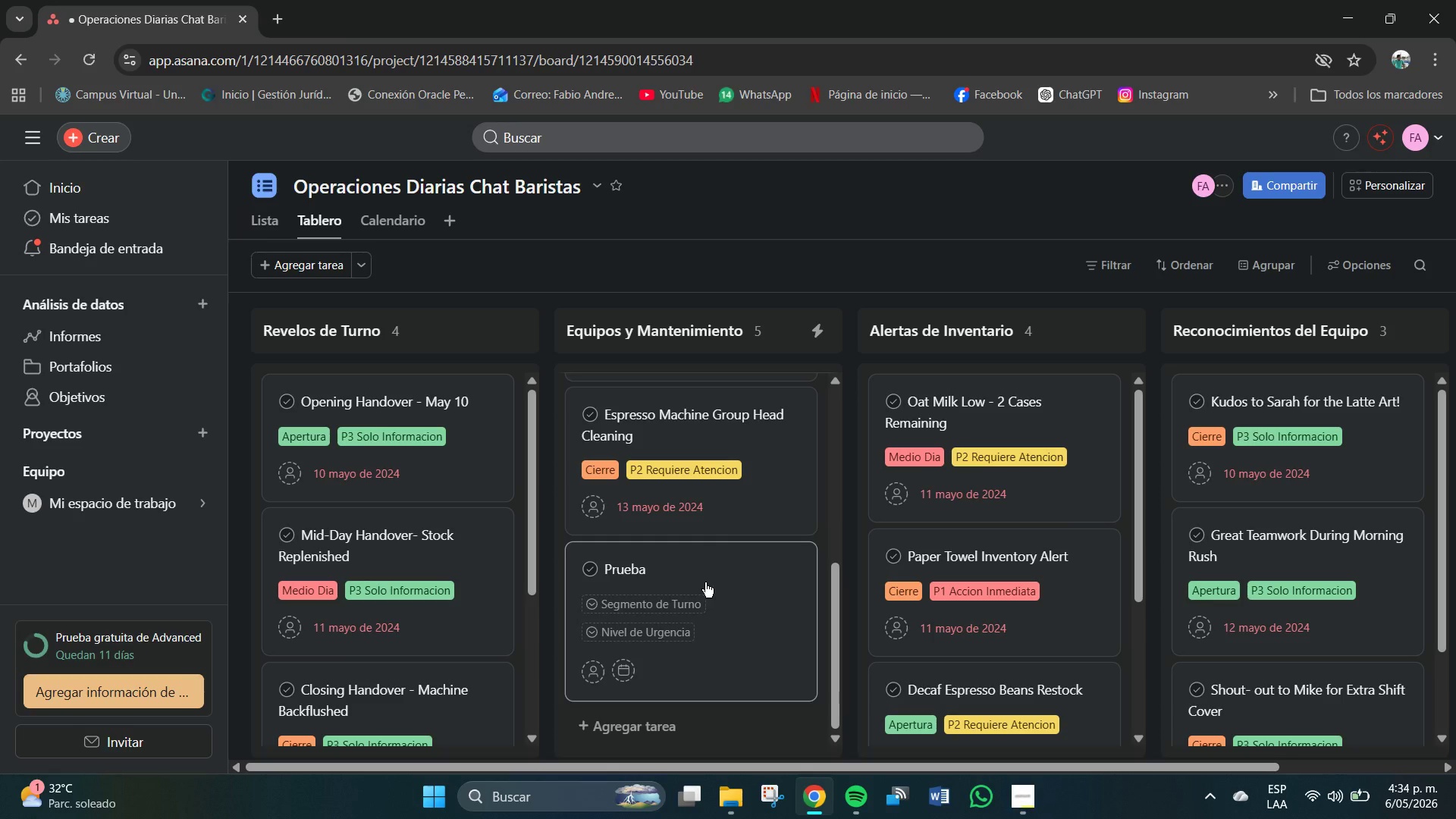 
left_click([657, 607])
 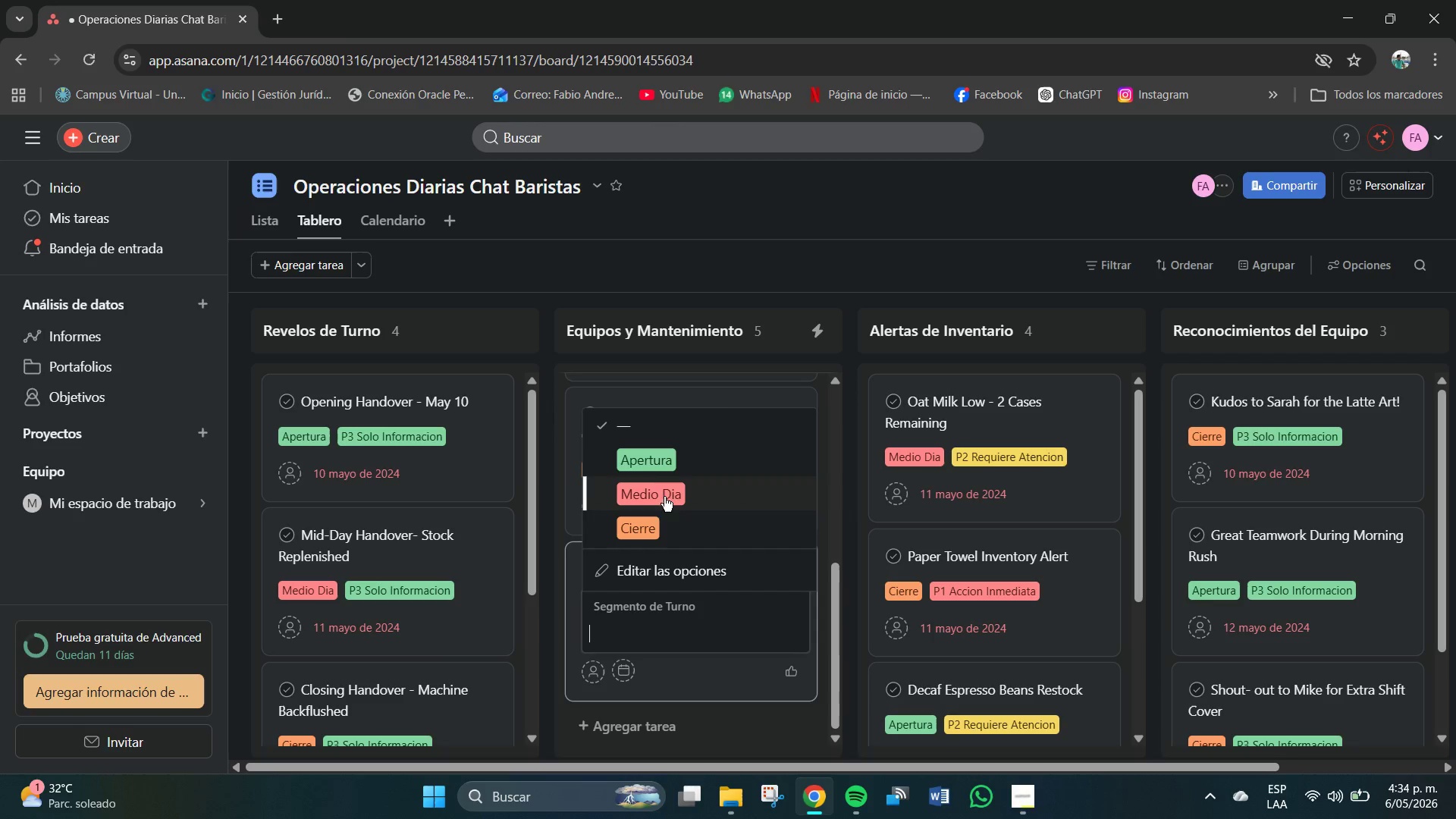 
left_click([645, 463])
 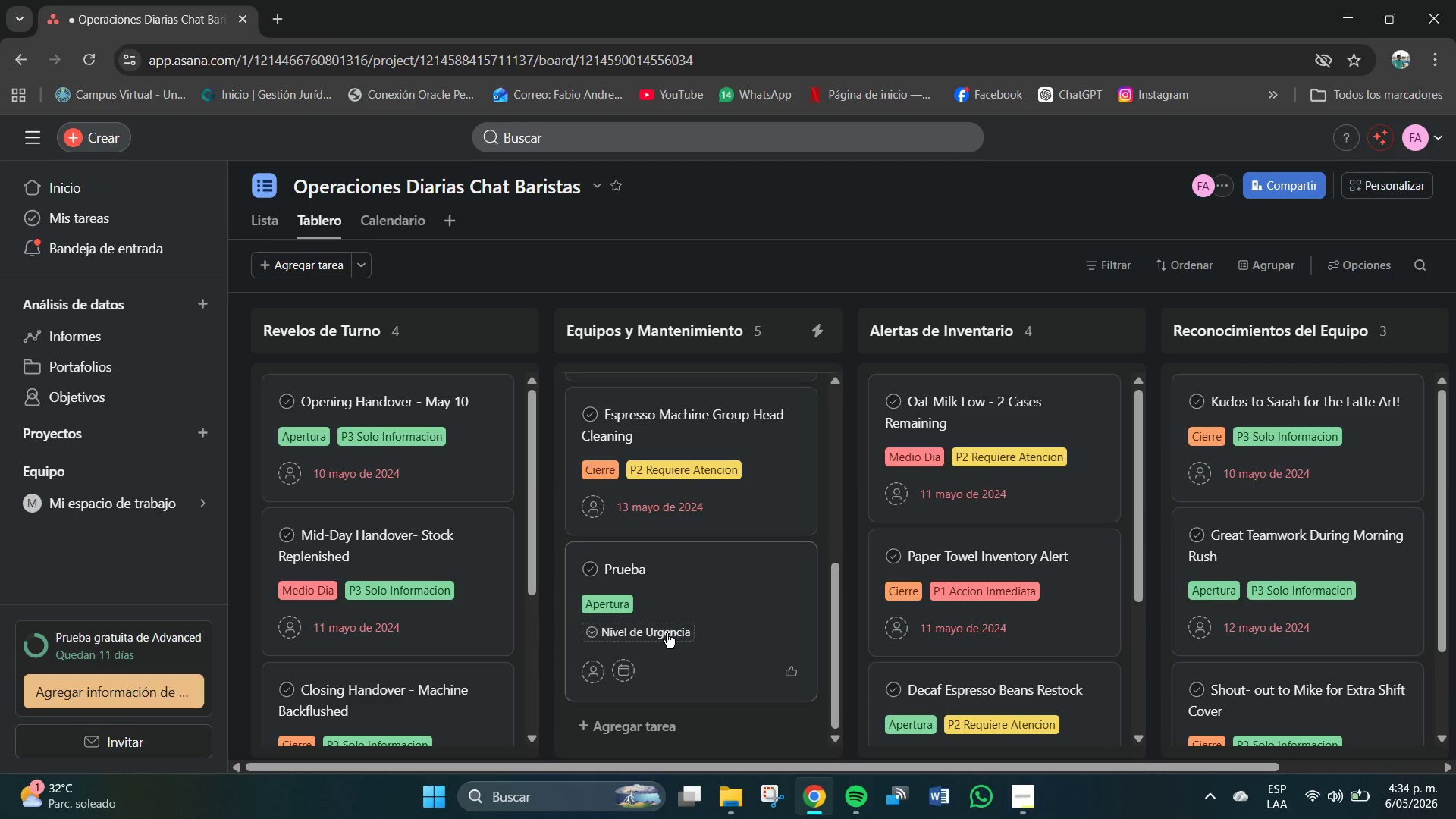 
wait(5.3)
 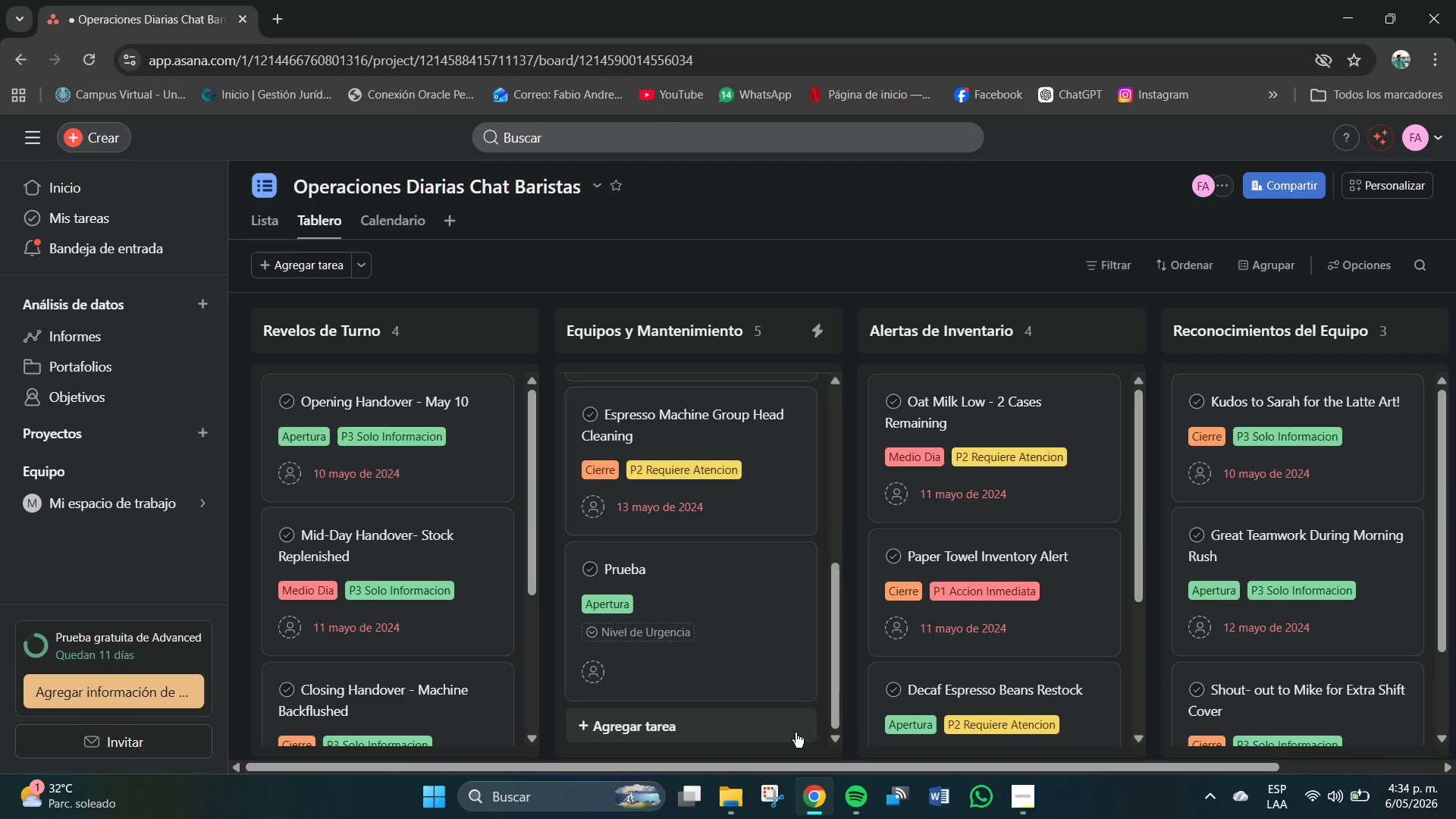 
left_click([823, 532])
 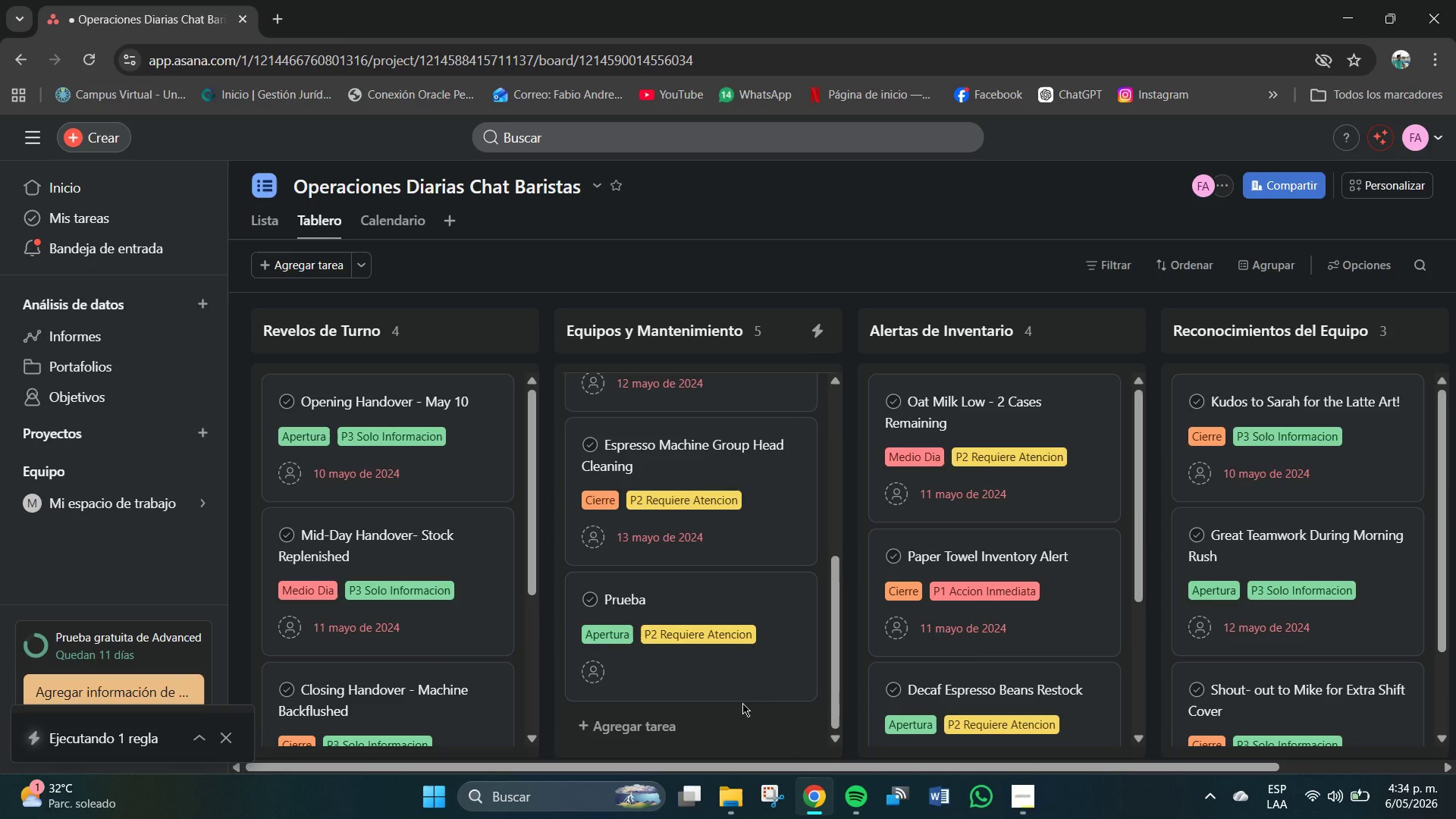 
wait(11.47)
 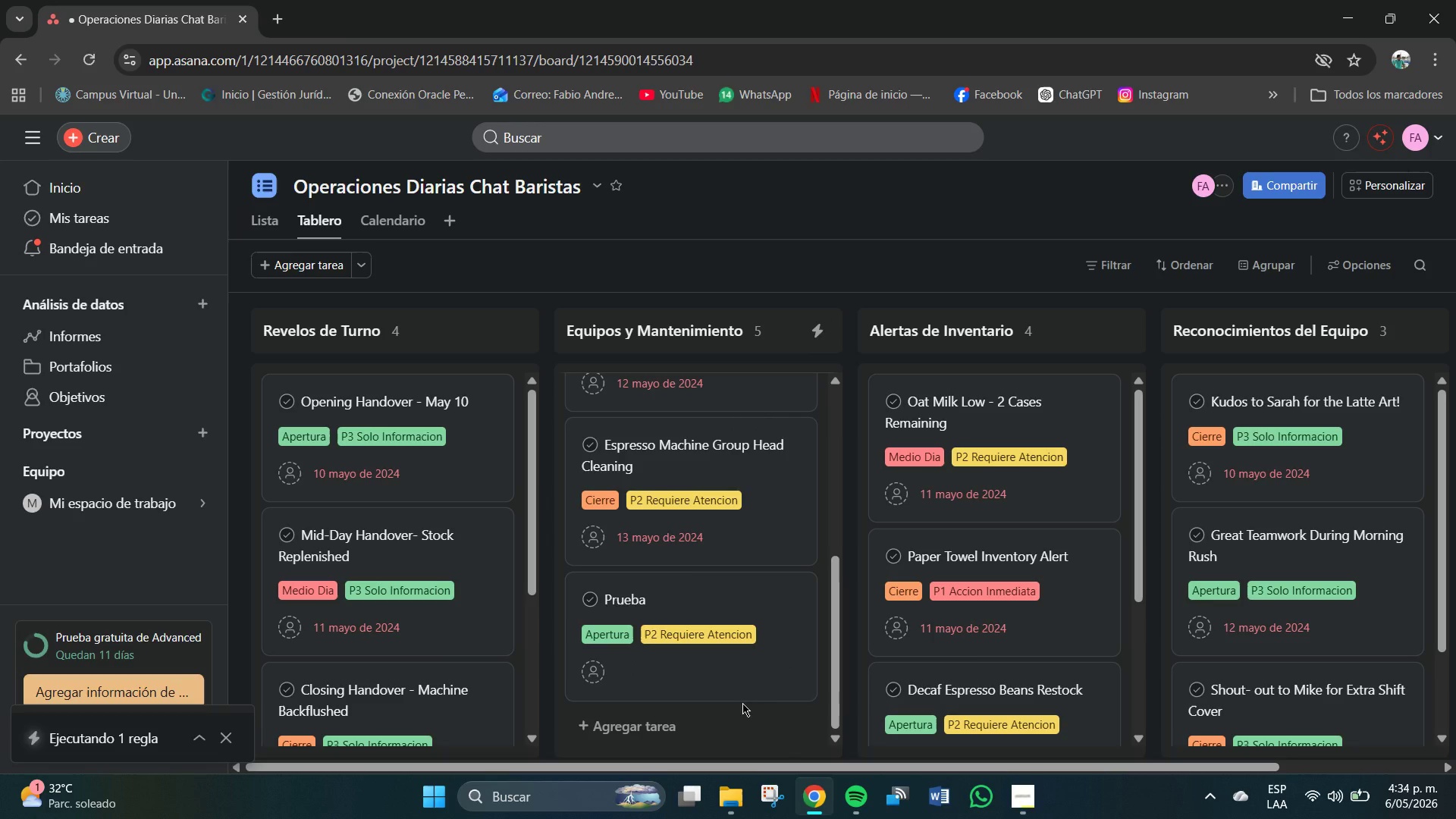 
left_click([790, 594])
 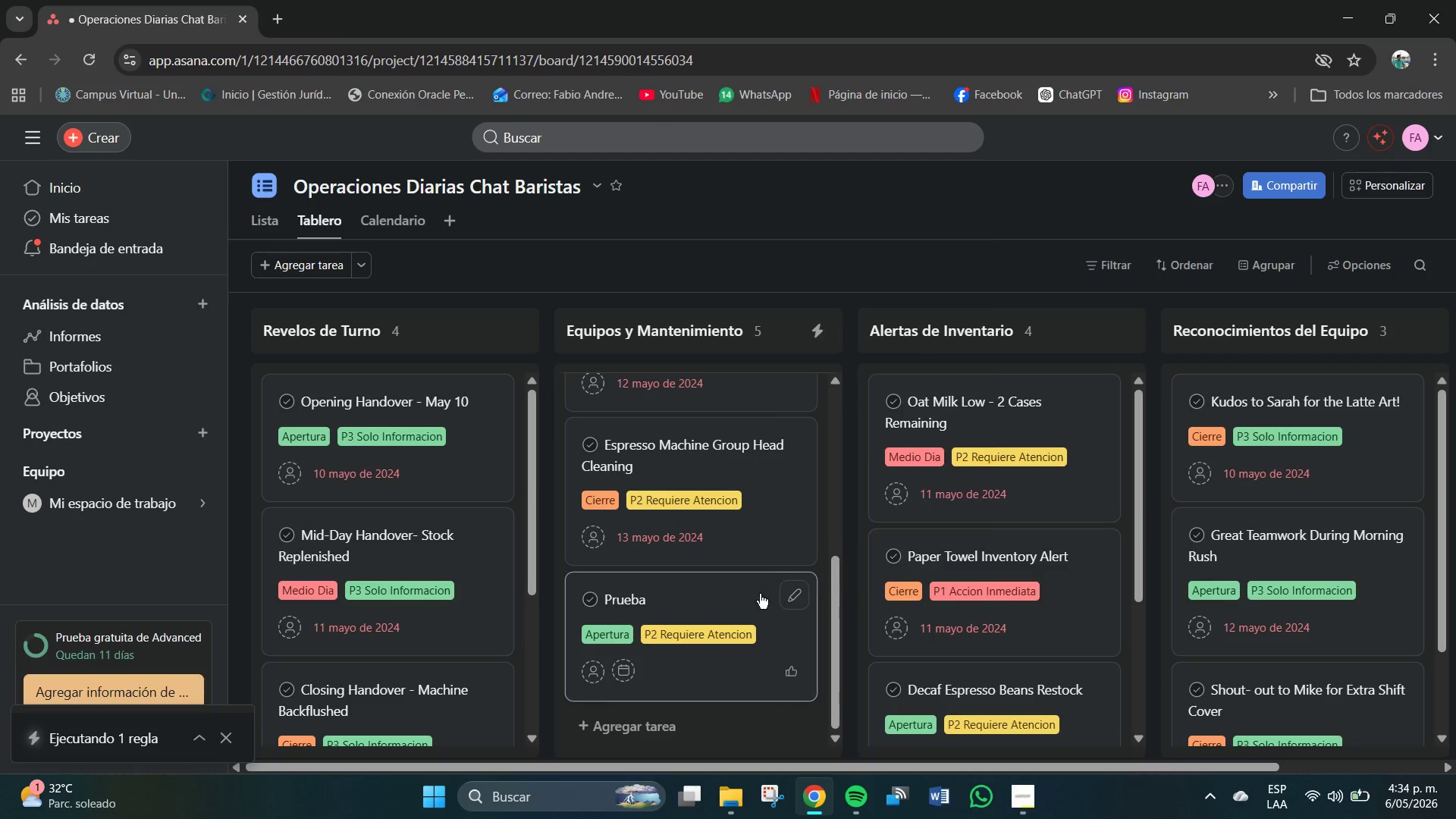 
left_click([805, 582])
 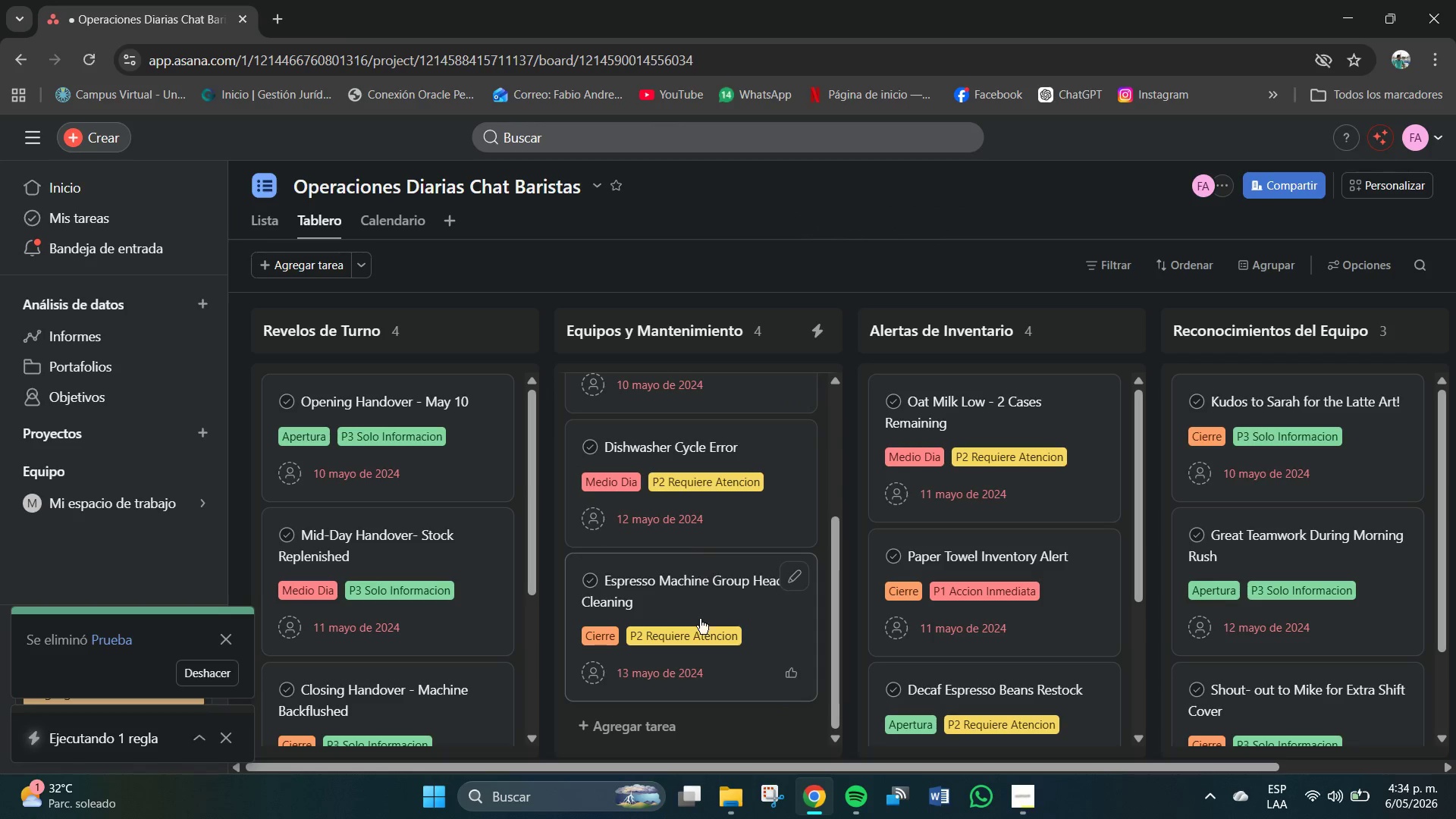 
scroll: coordinate [669, 622], scroll_direction: up, amount: 3.0
 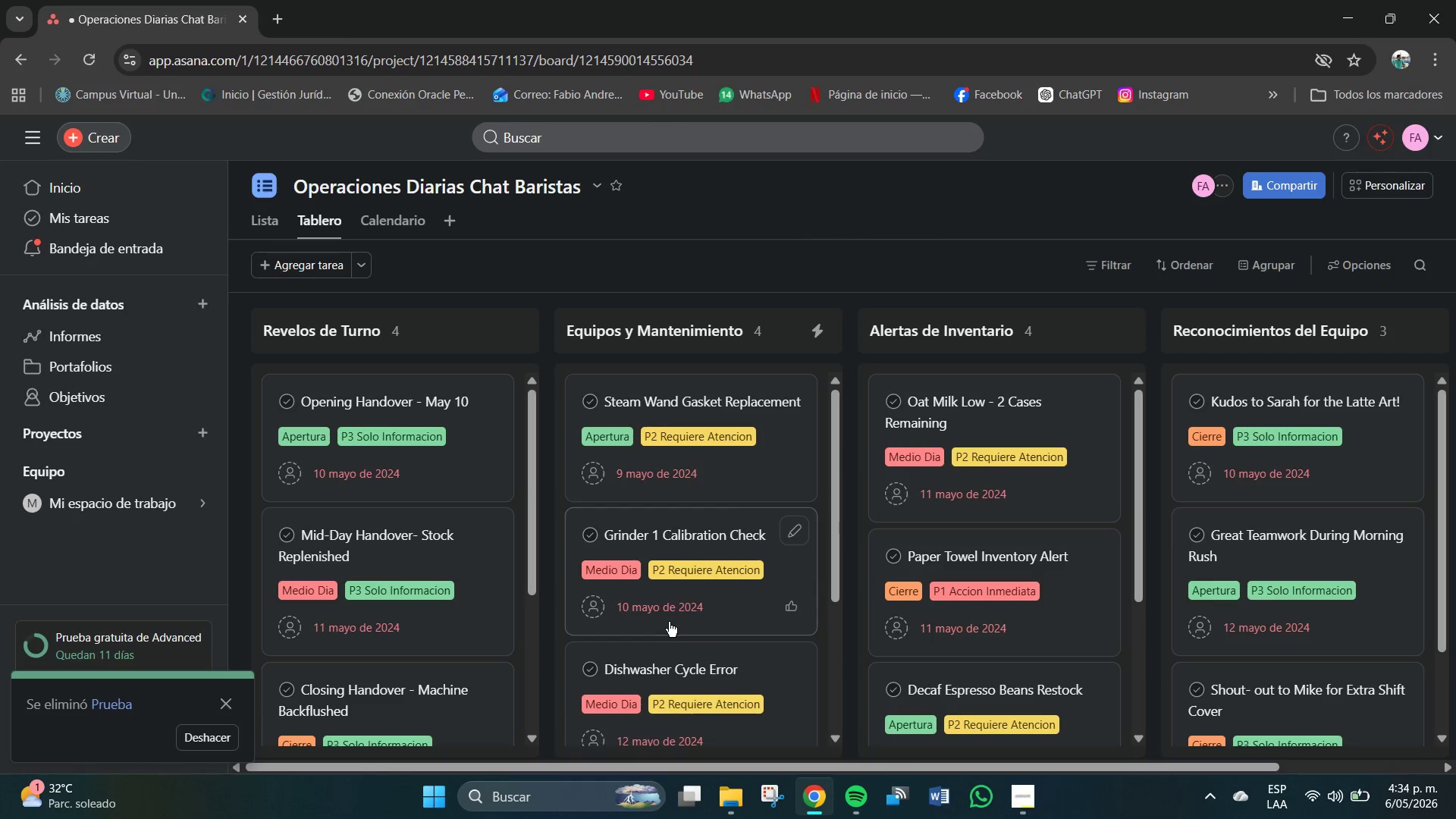 
scroll: coordinate [696, 622], scroll_direction: down, amount: 6.0
 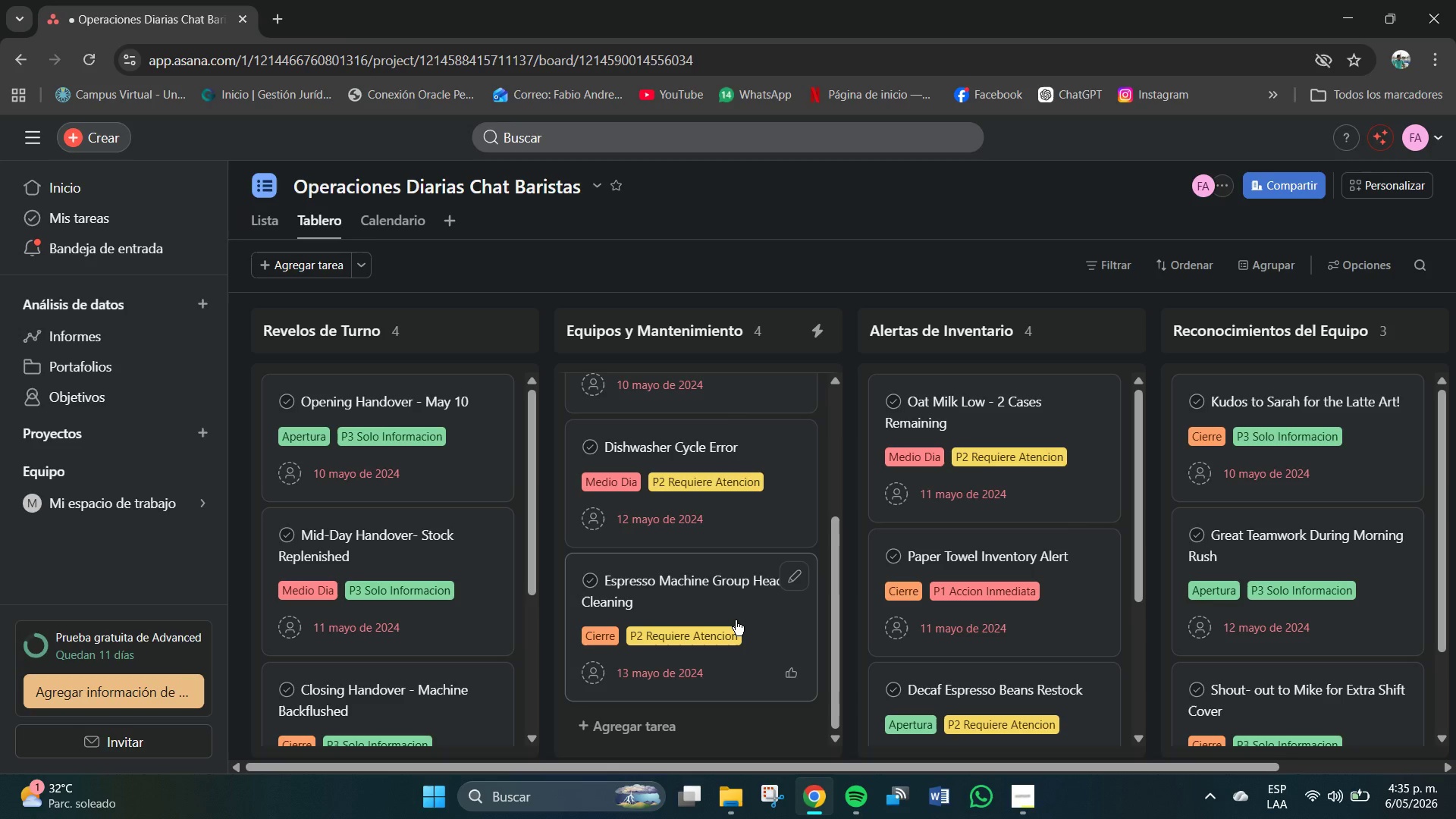 
wait(15.5)
 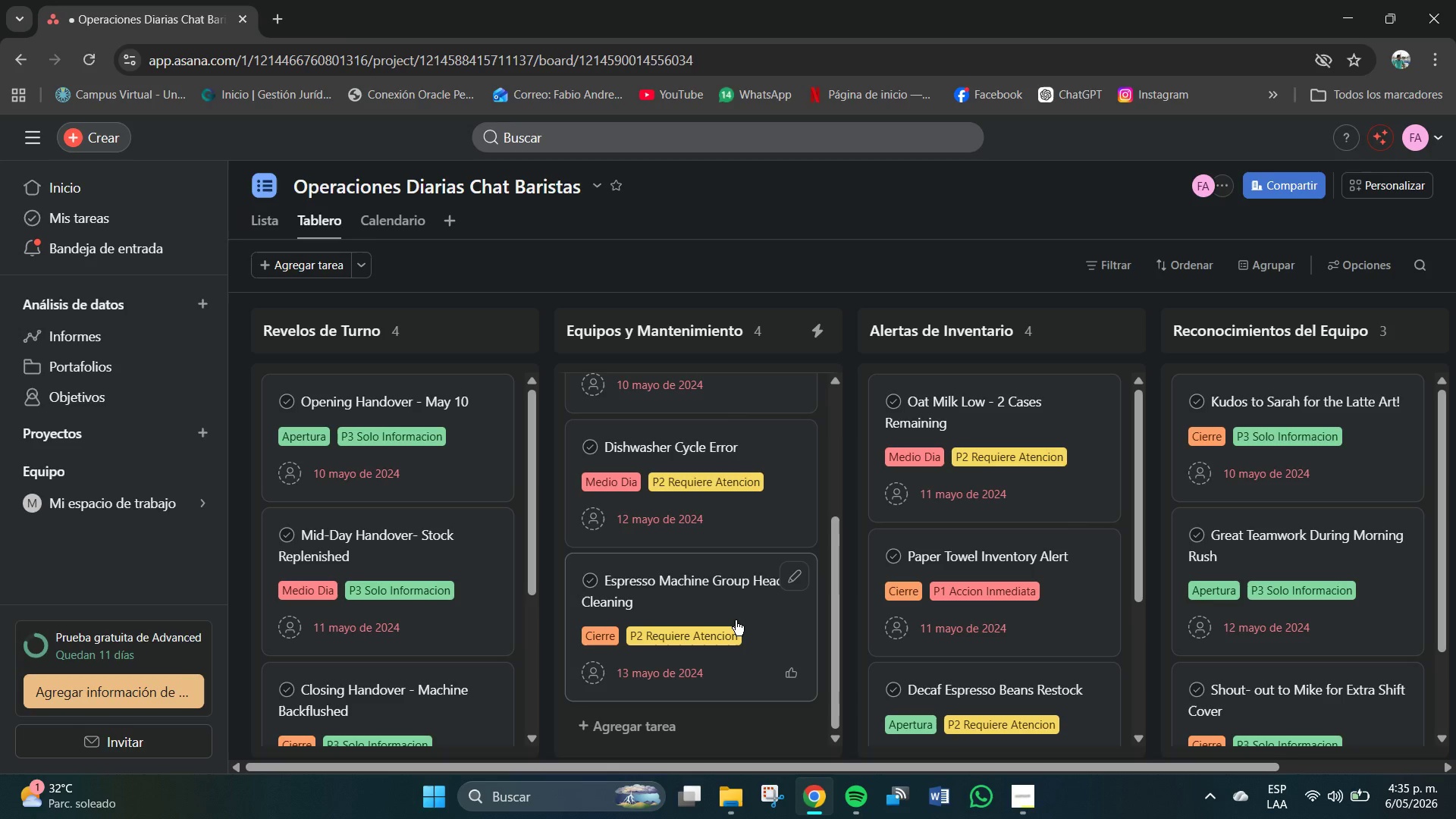 
scroll: coordinate [485, 341], scroll_direction: up, amount: 9.0
 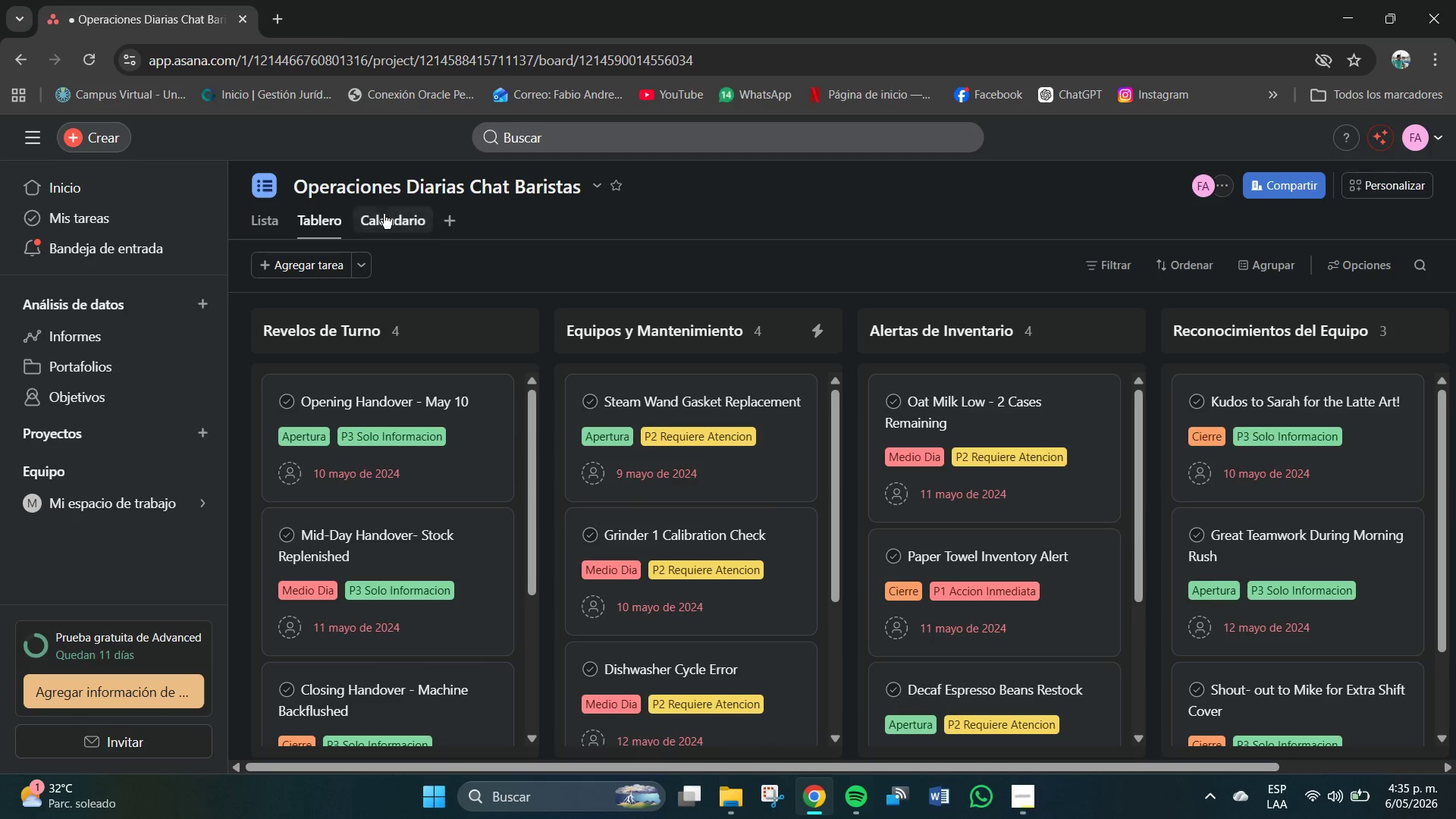 
left_click([384, 219])
 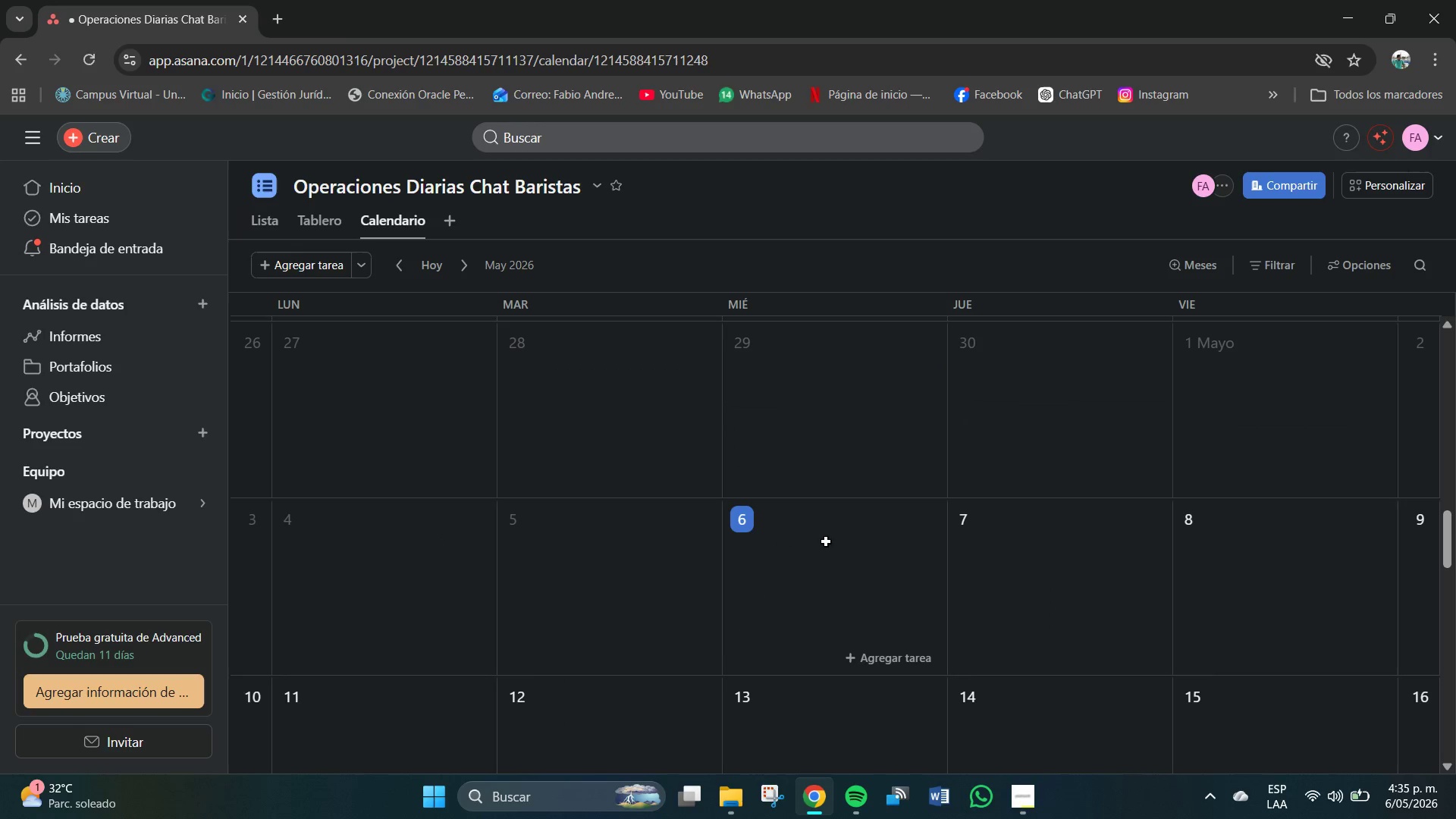 
scroll: coordinate [1125, 453], scroll_direction: up, amount: 2.0
 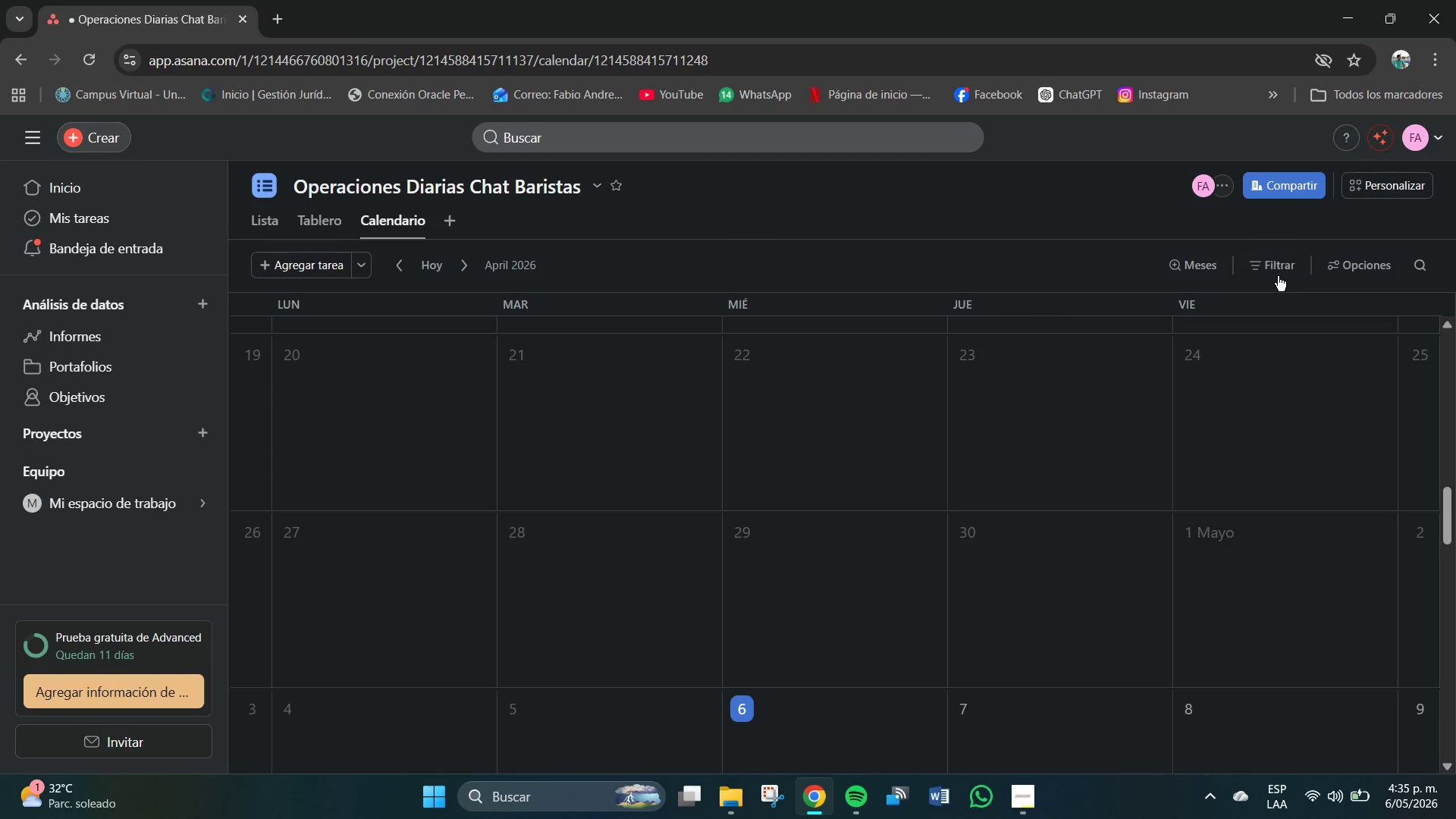 
left_click([1355, 271])
 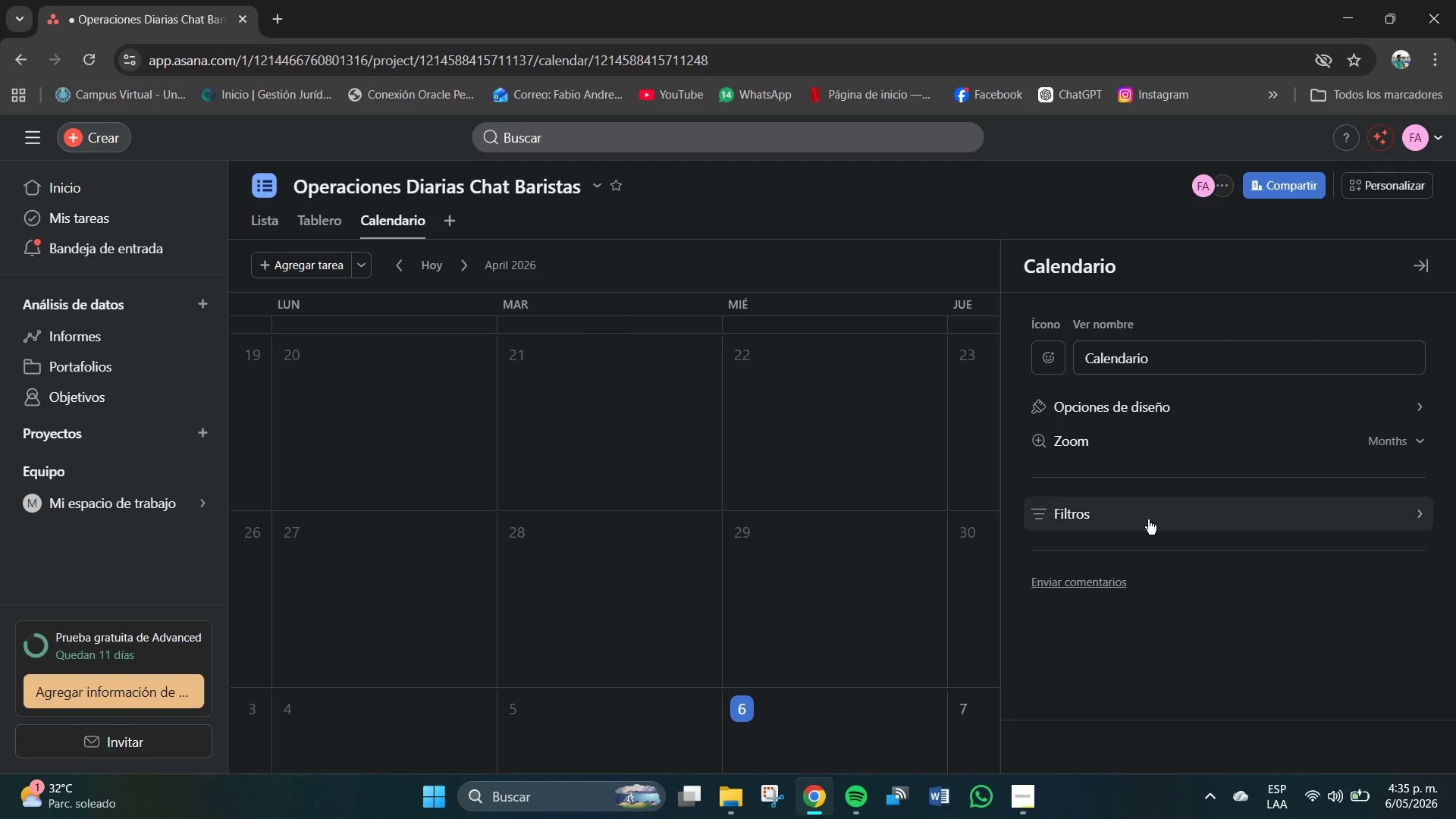 
left_click([1082, 180])
 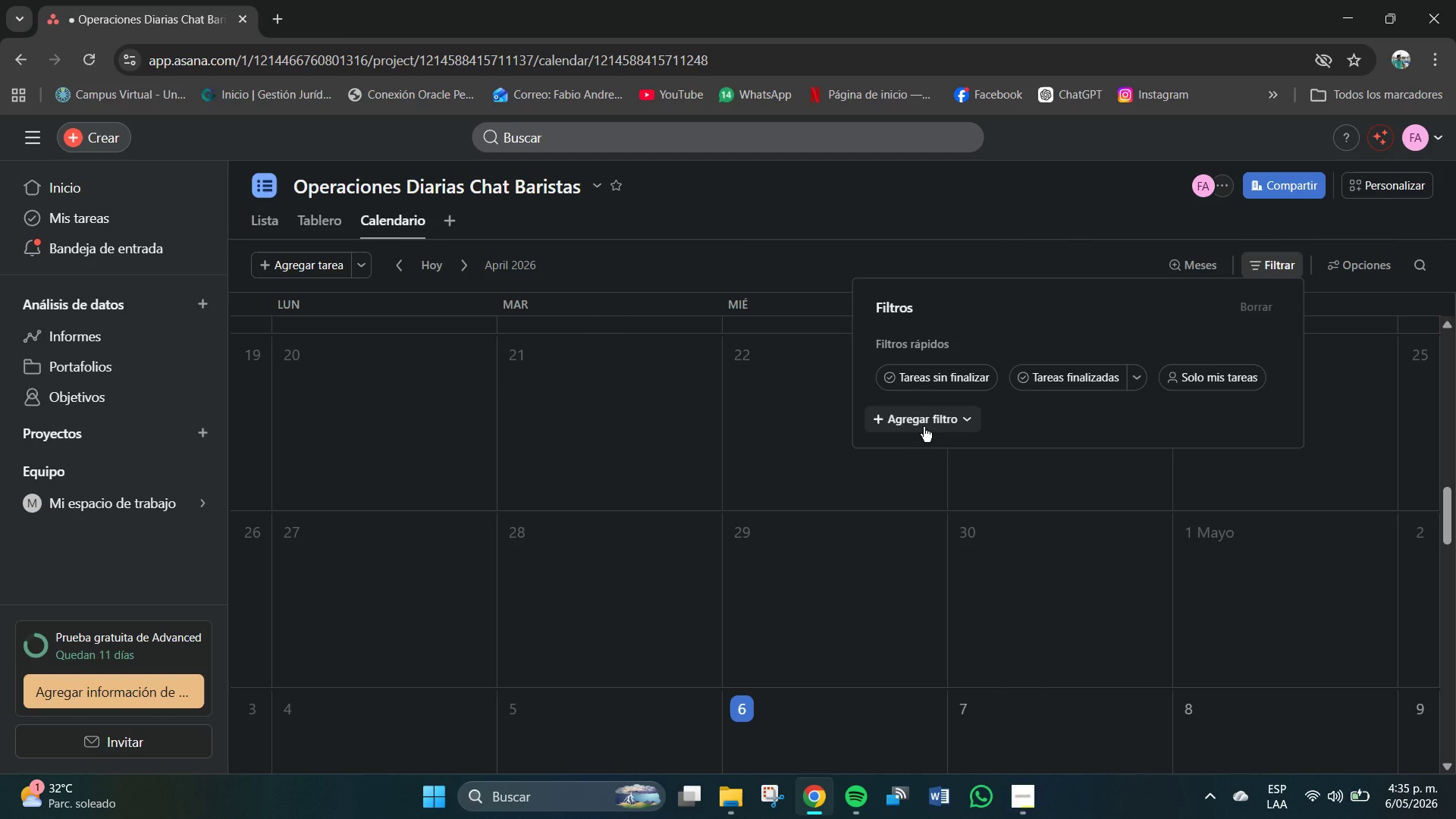 
left_click([922, 251])
 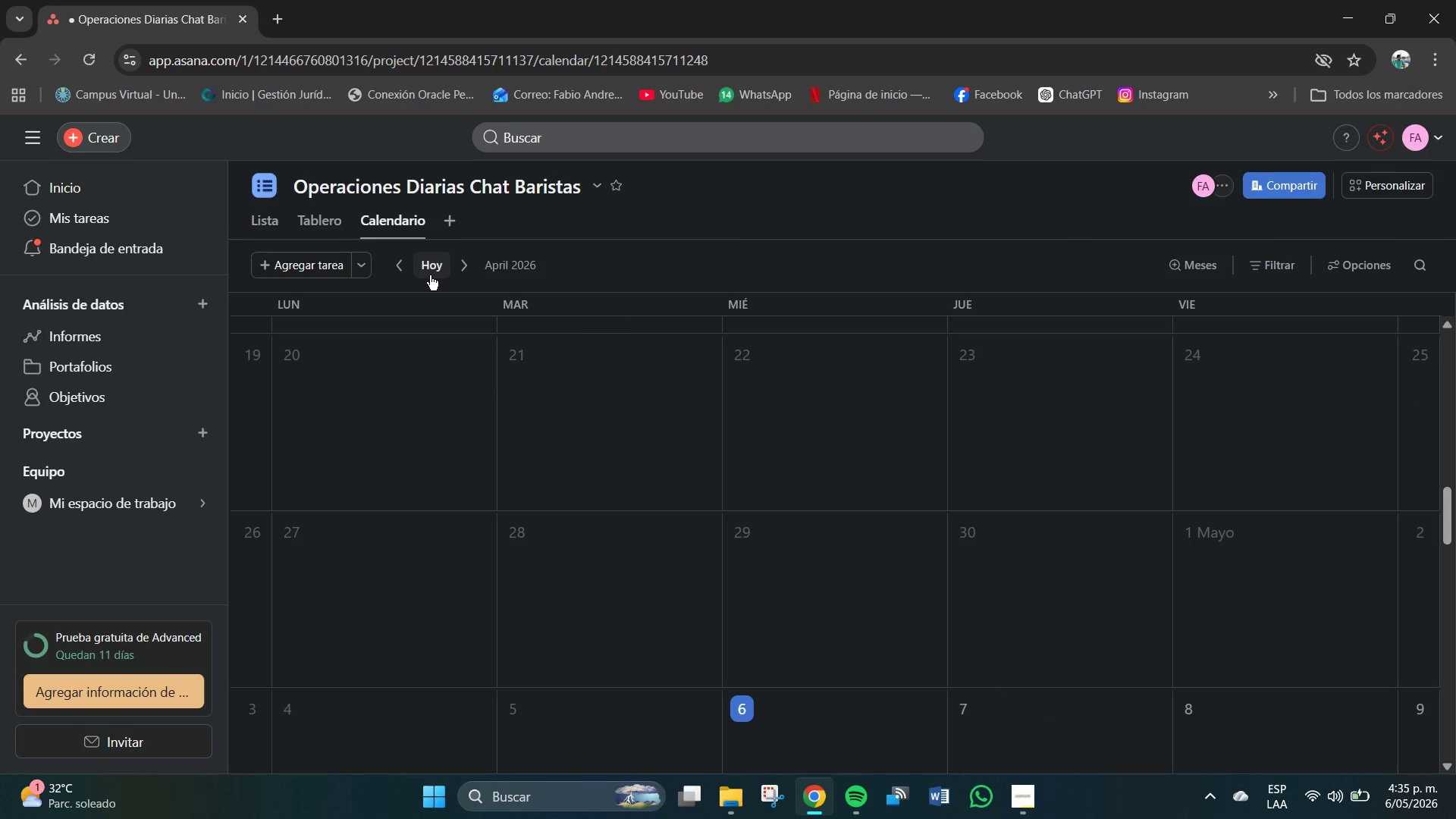 
left_click([404, 271])
 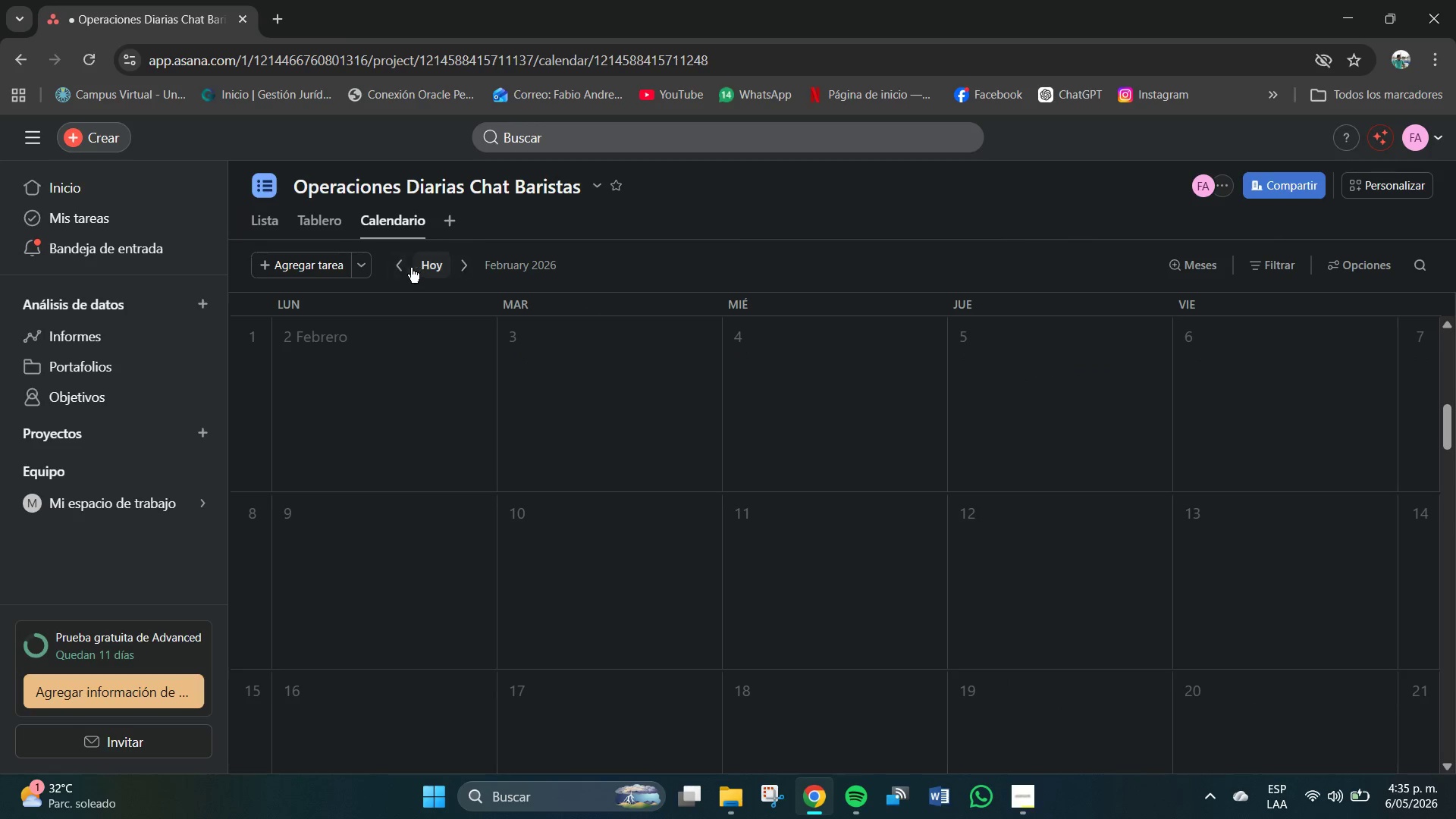 
double_click([407, 265])
 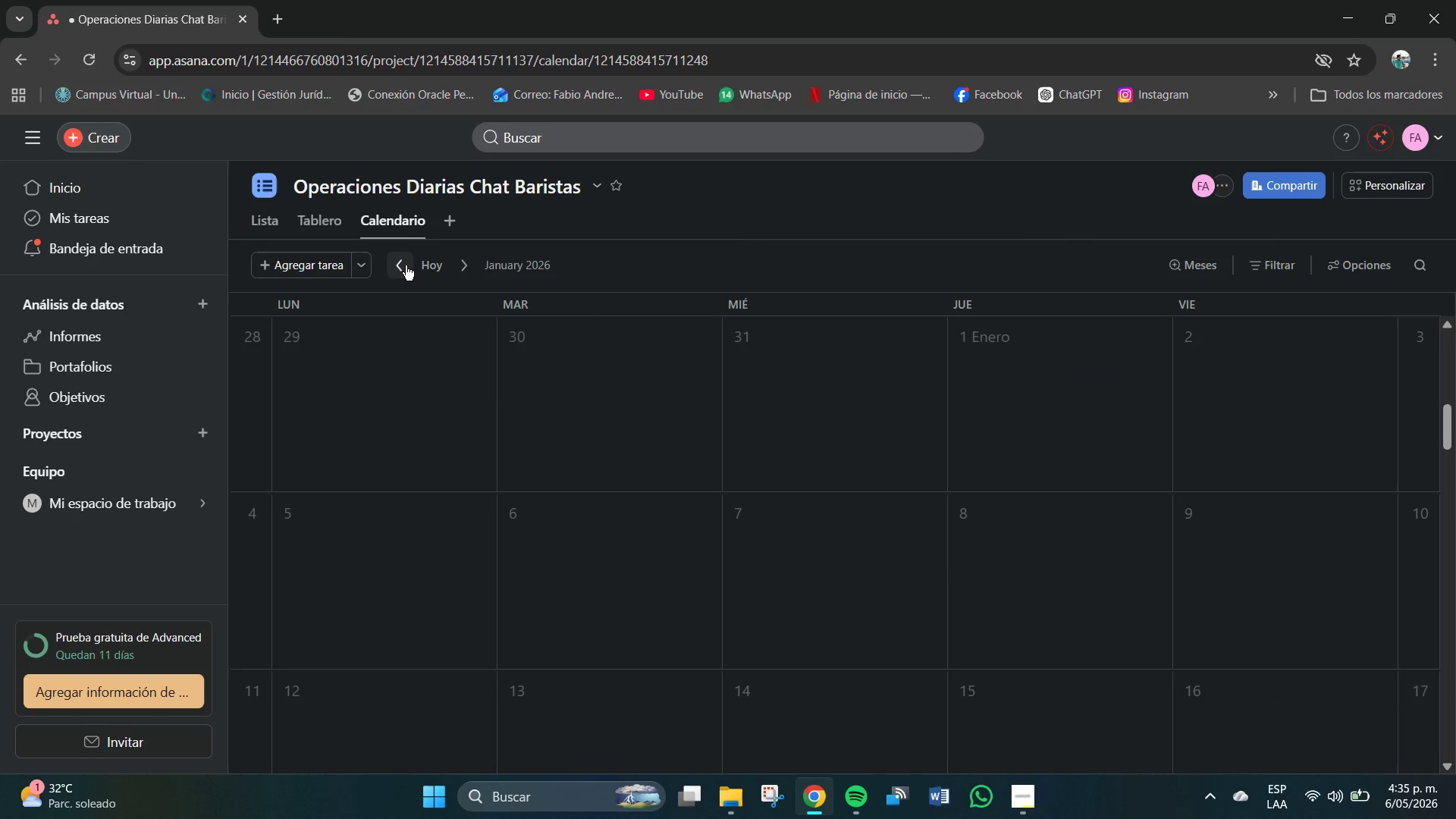 
triple_click([406, 265])
 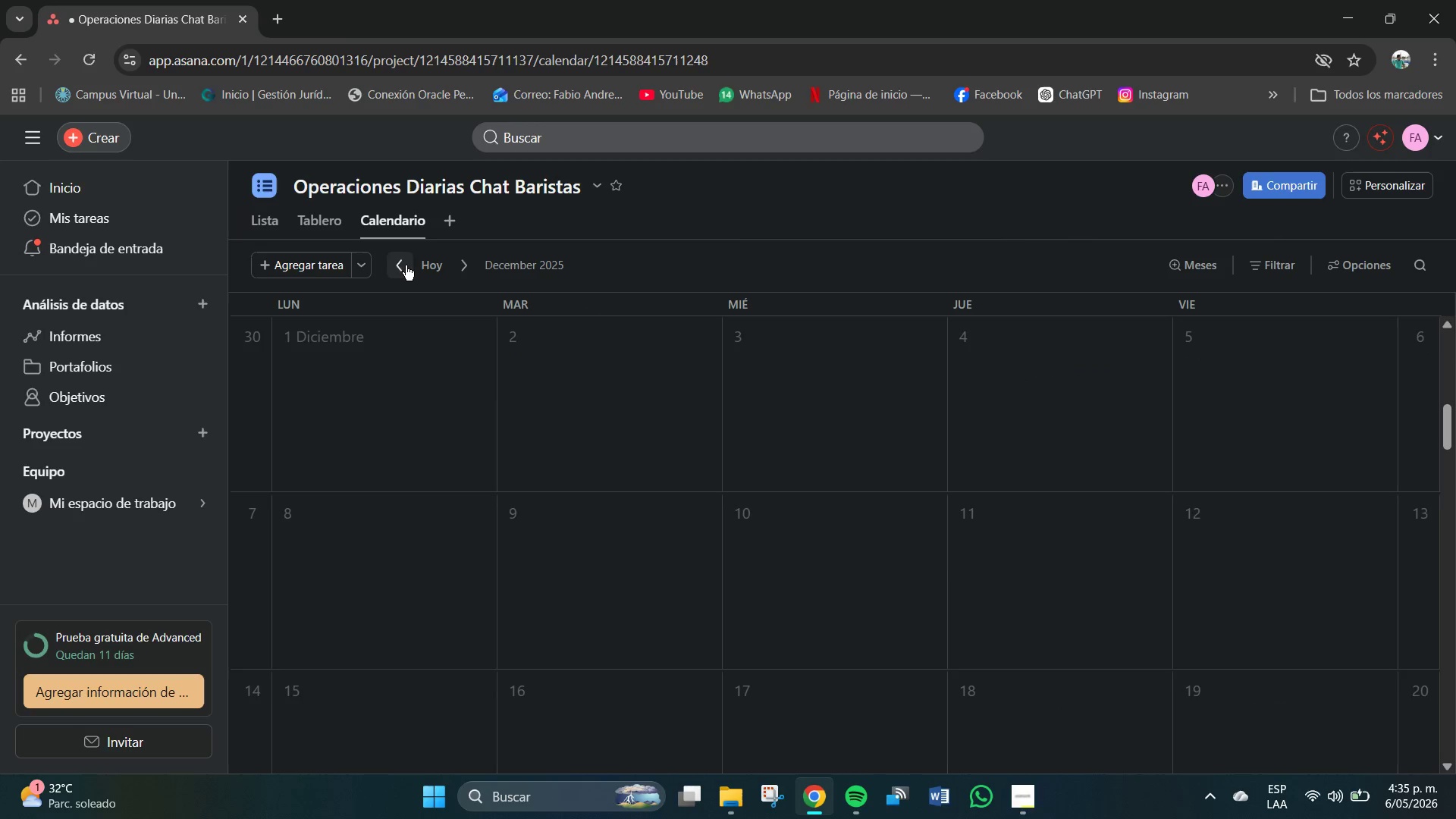 
triple_click([406, 265])
 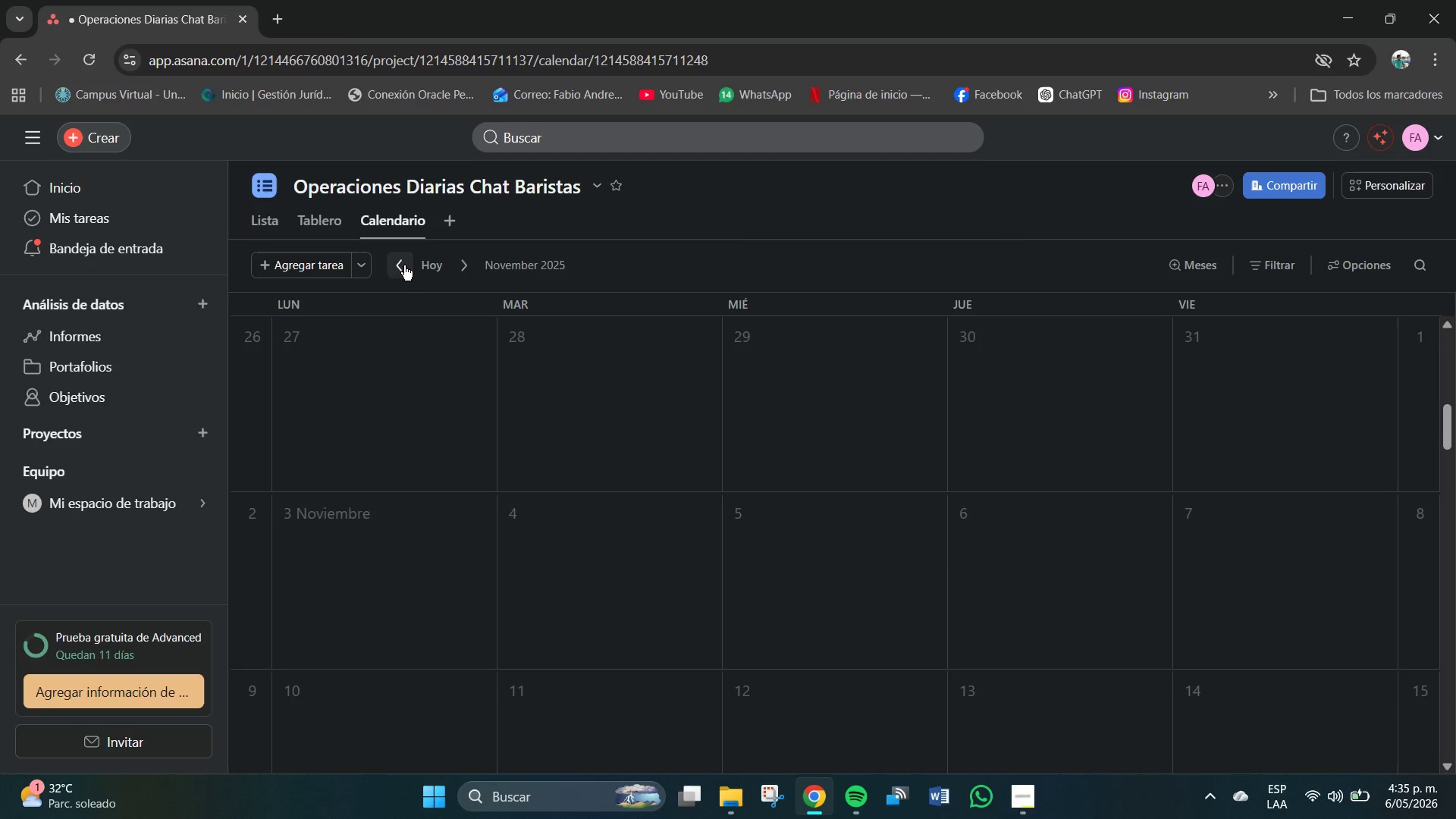 
triple_click([404, 265])
 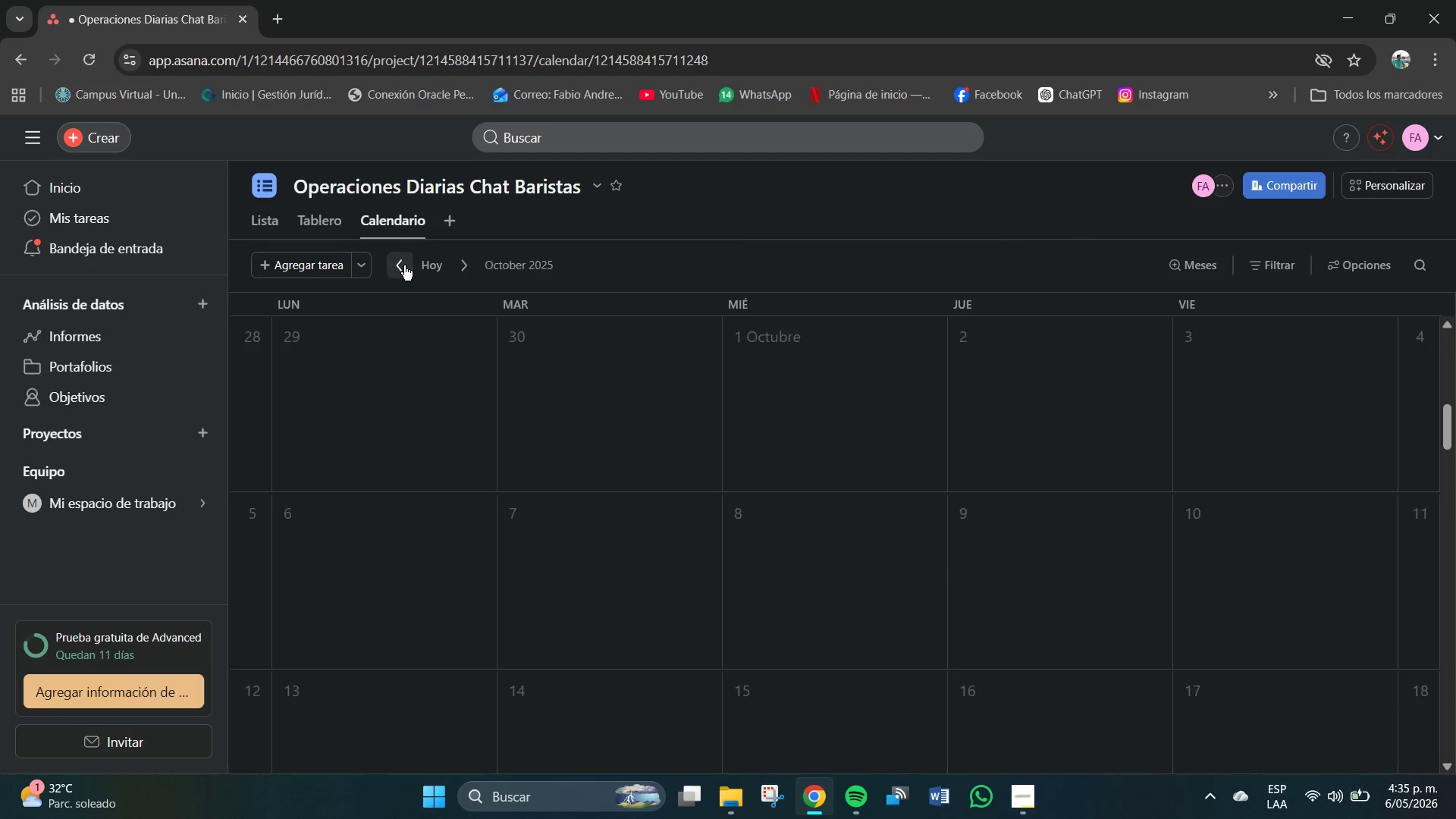 
triple_click([404, 265])
 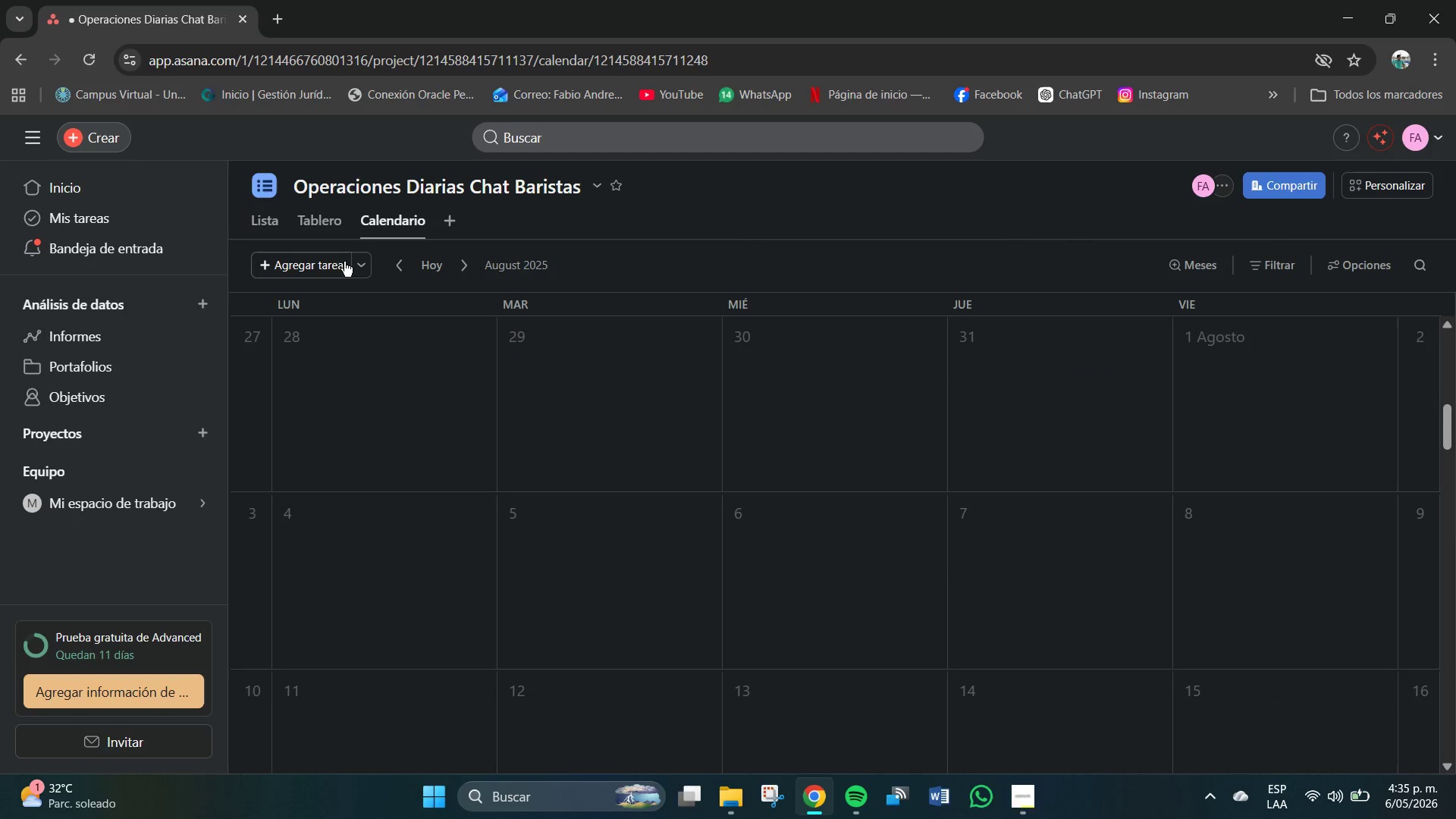 
left_click([348, 262])
 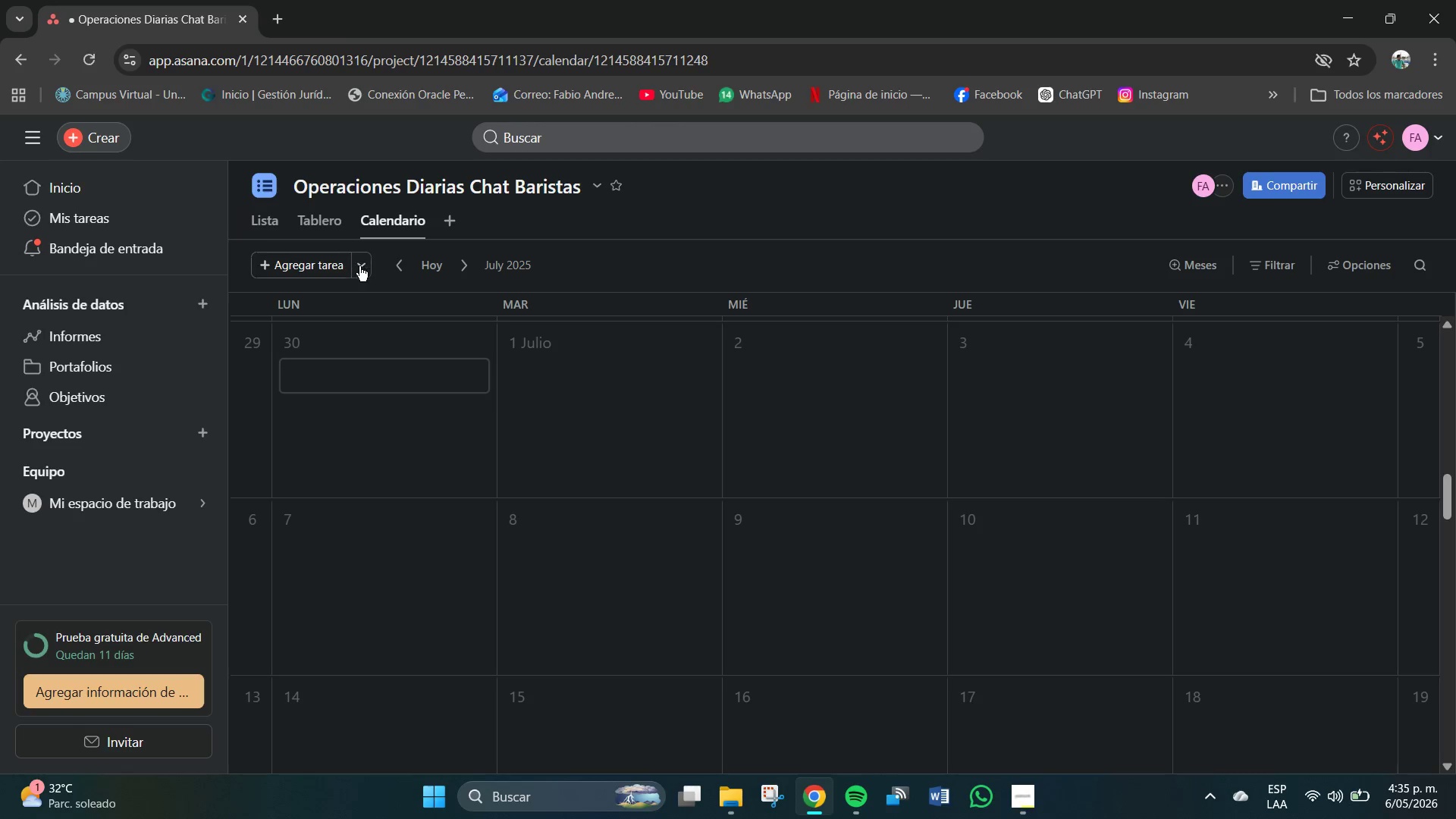 
left_click([362, 266])
 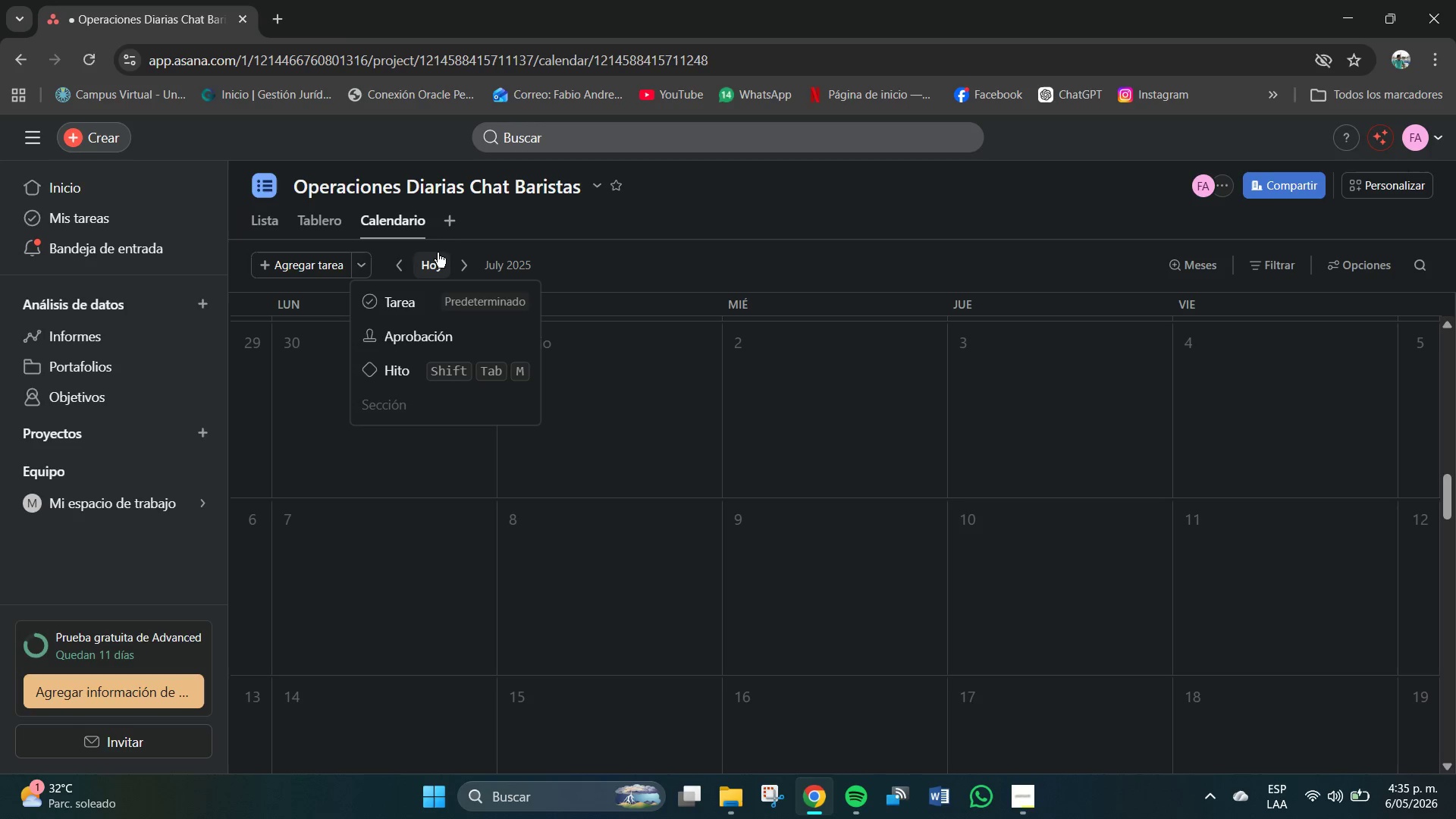 
double_click([406, 252])
 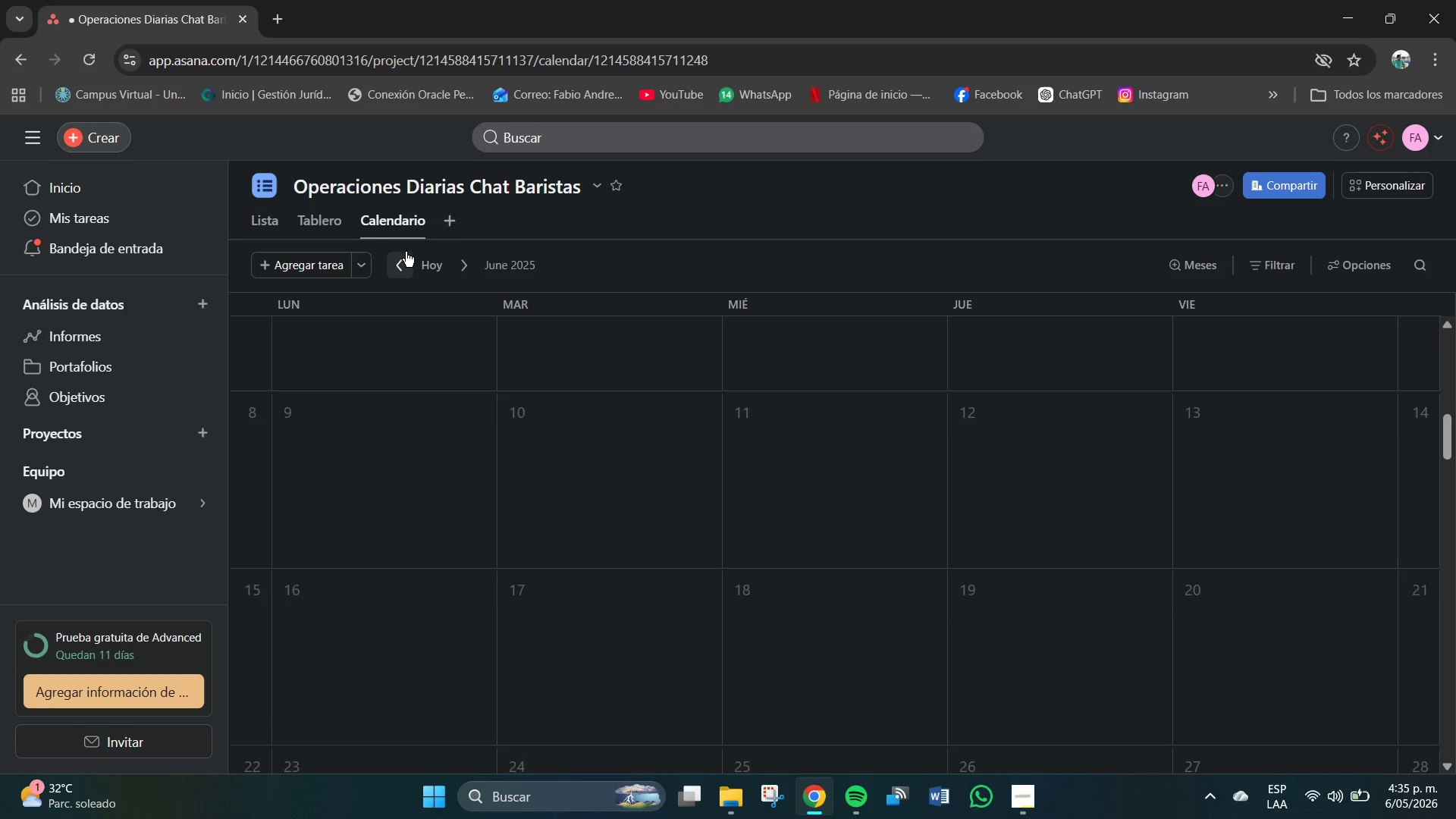 
triple_click([406, 252])
 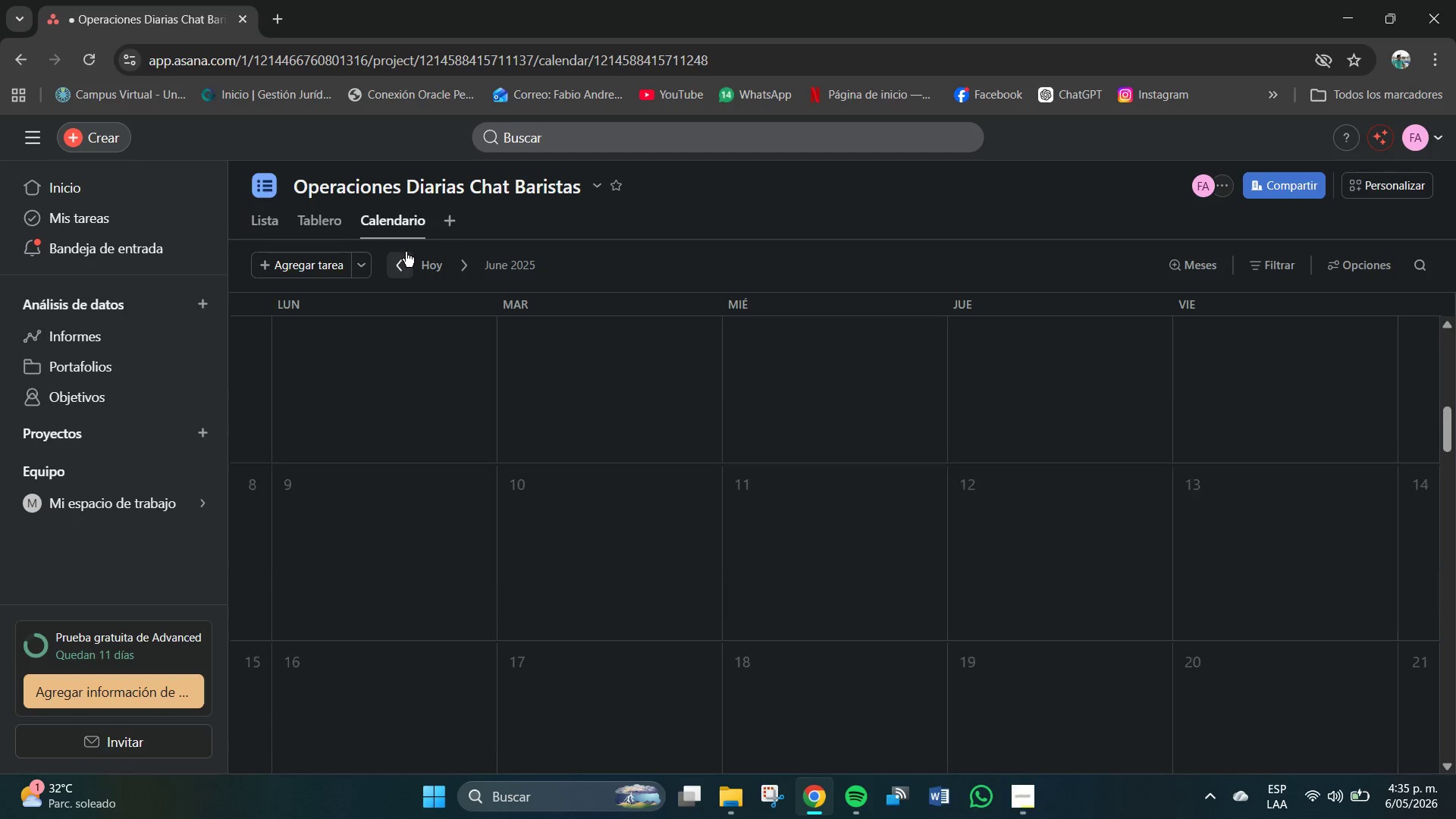 
triple_click([406, 252])
 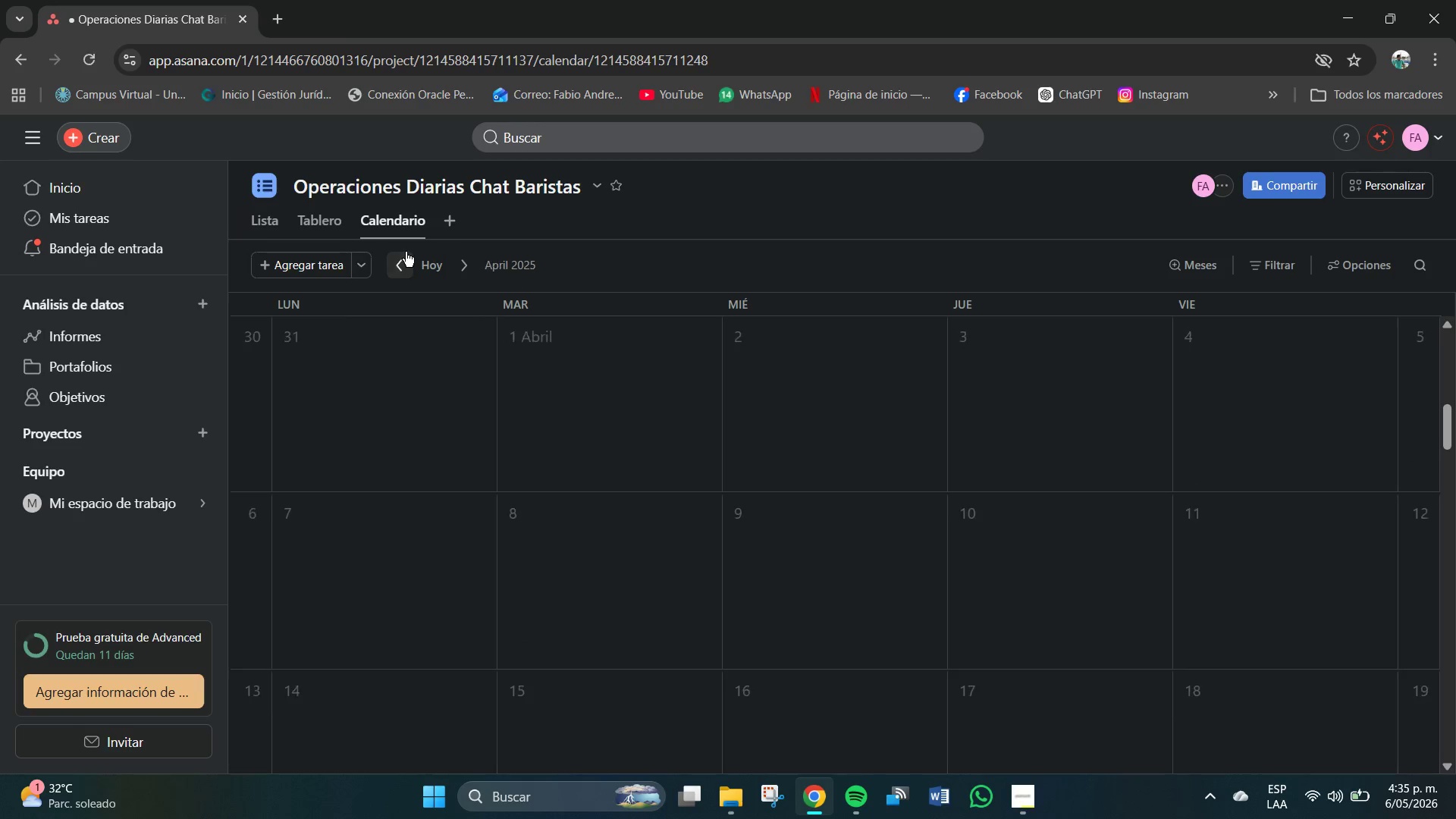 
triple_click([406, 252])
 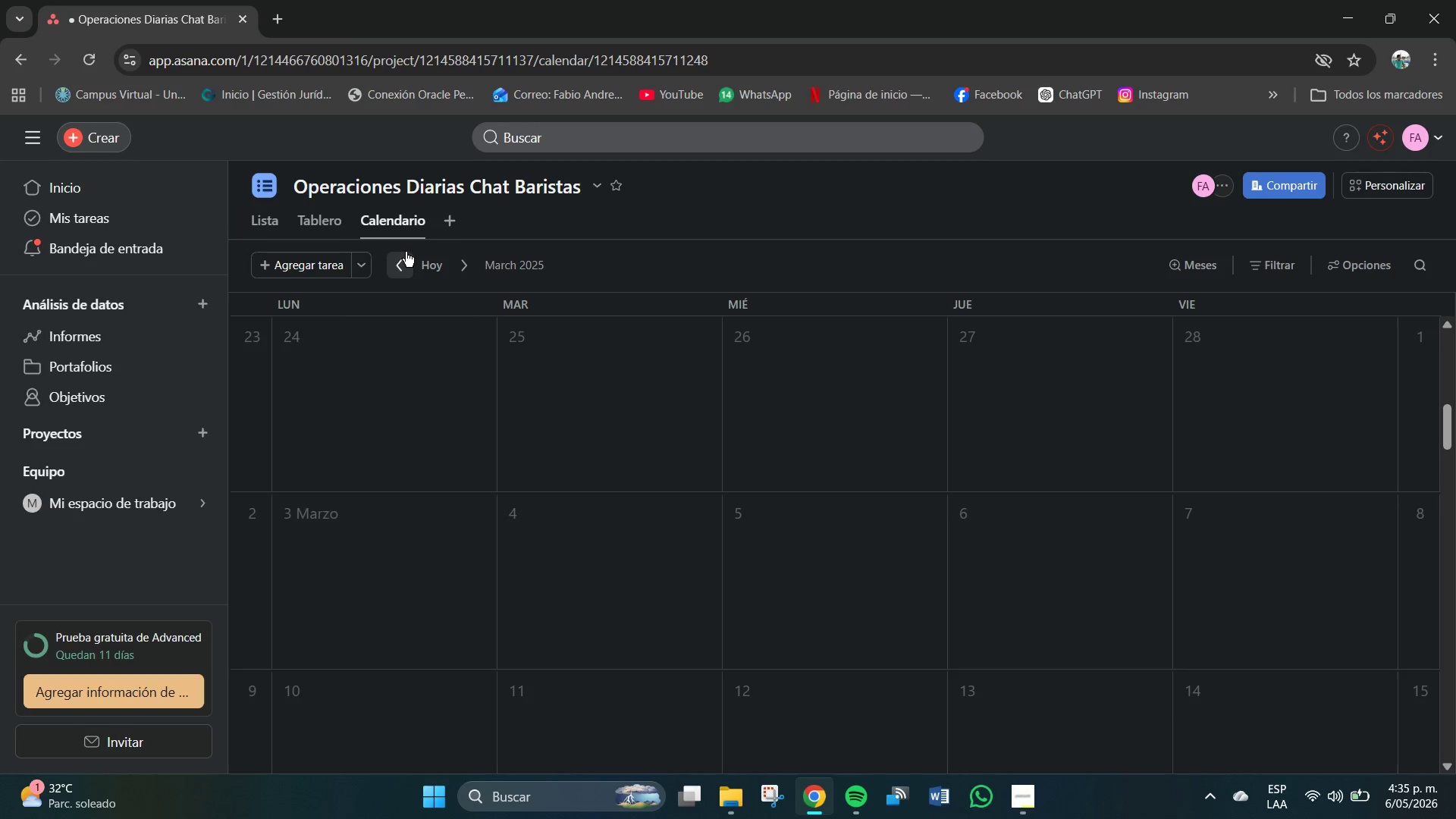 
triple_click([406, 252])
 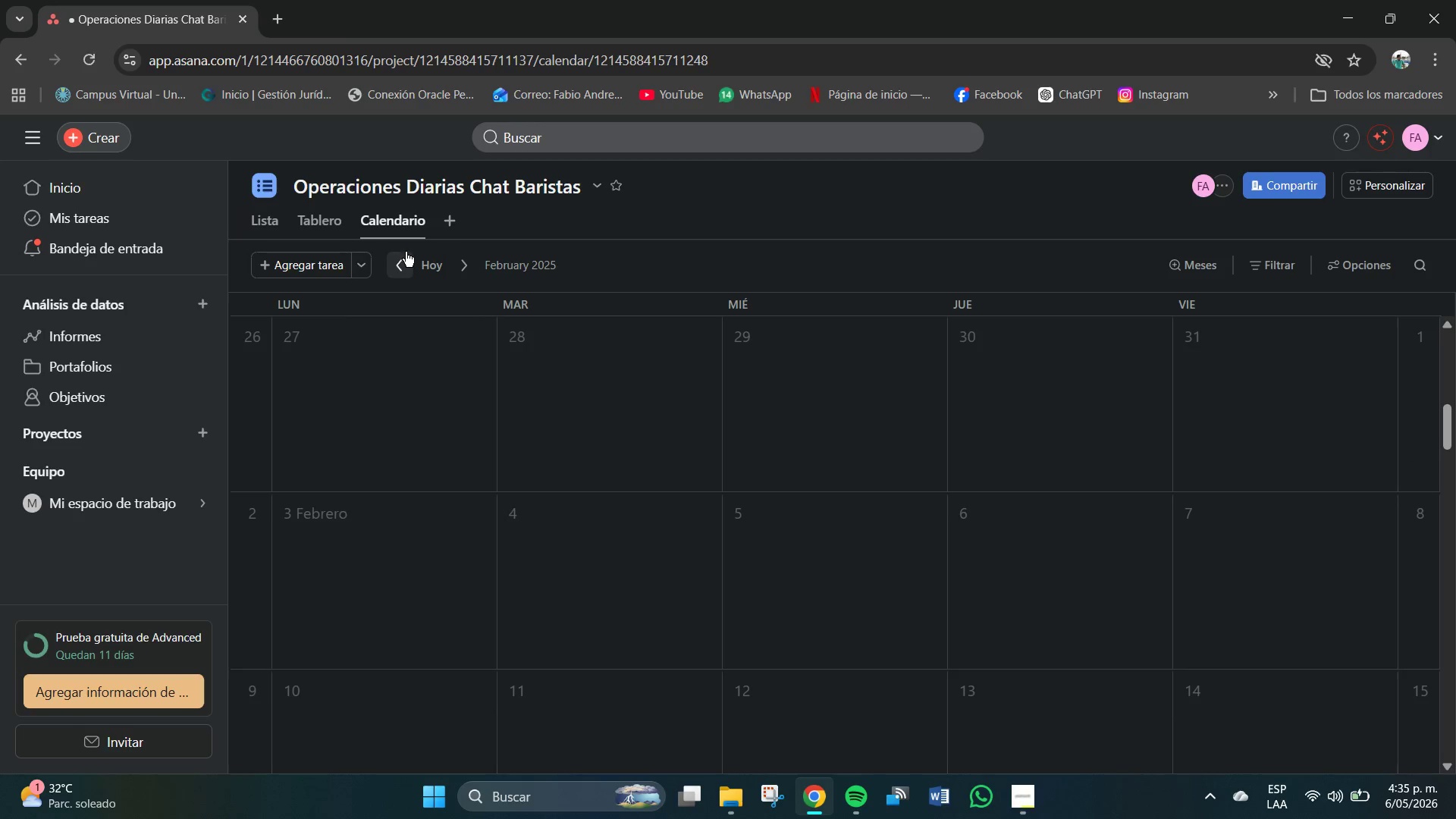 
triple_click([406, 252])
 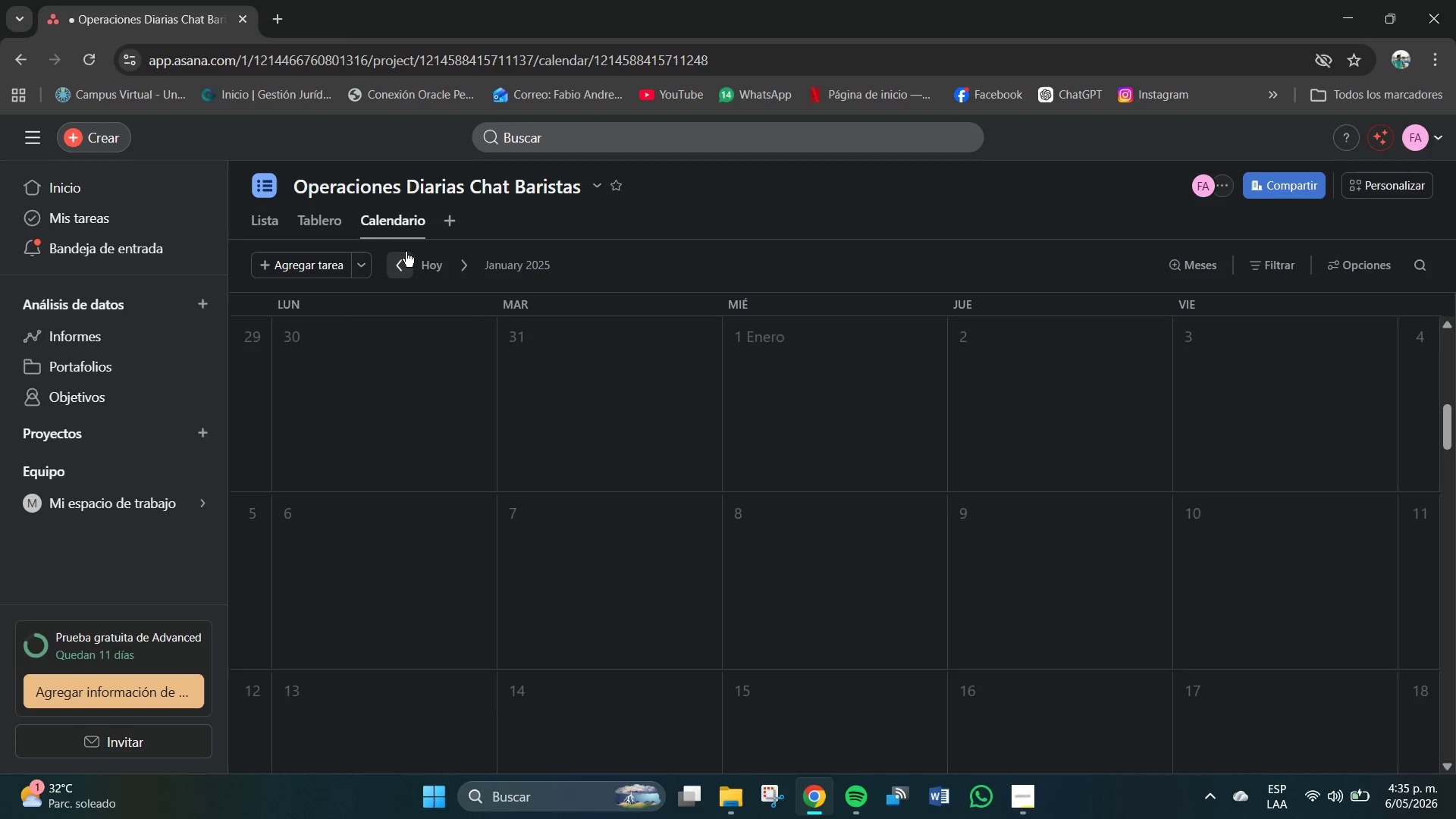 
triple_click([406, 252])
 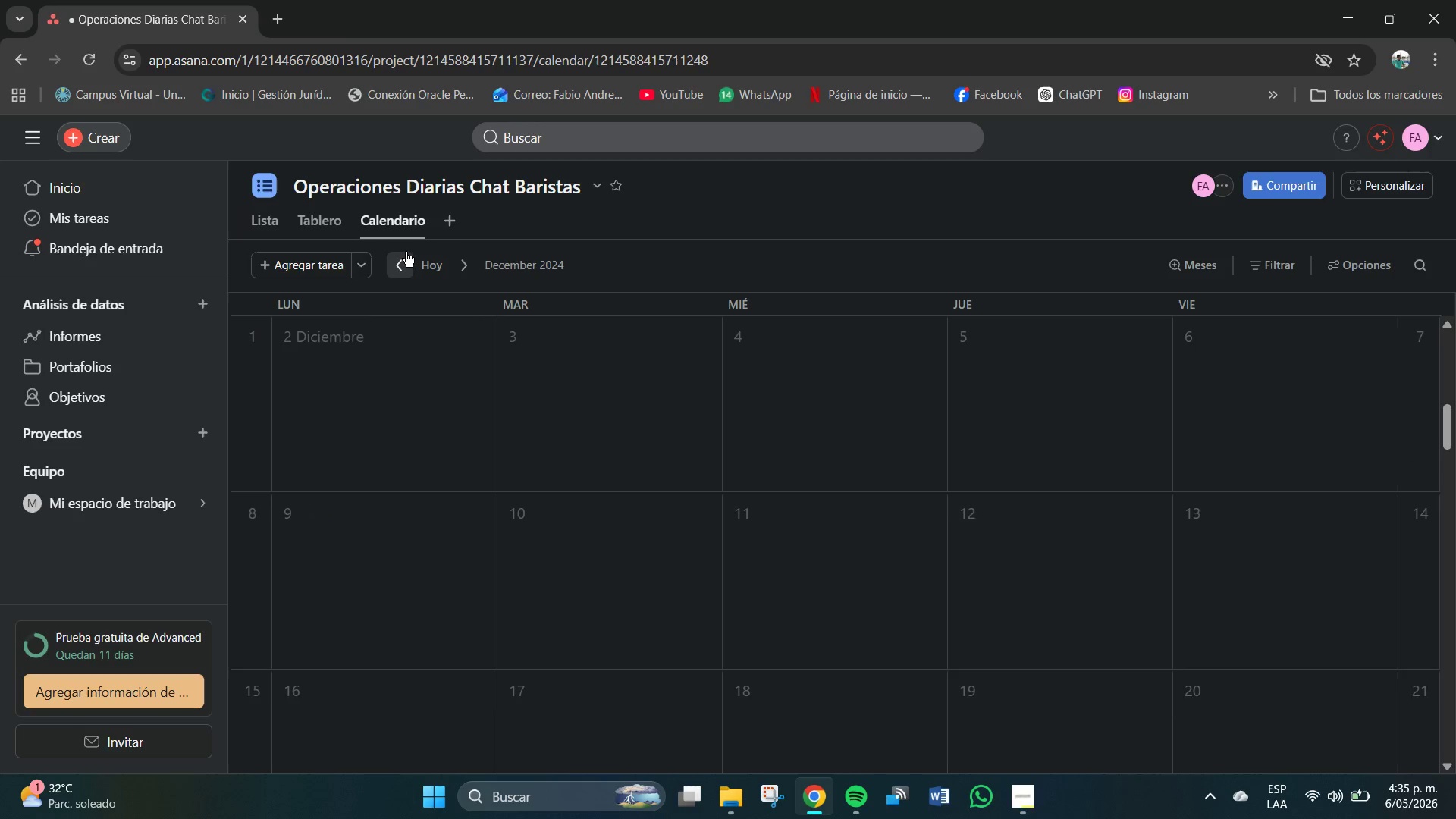 
triple_click([406, 252])
 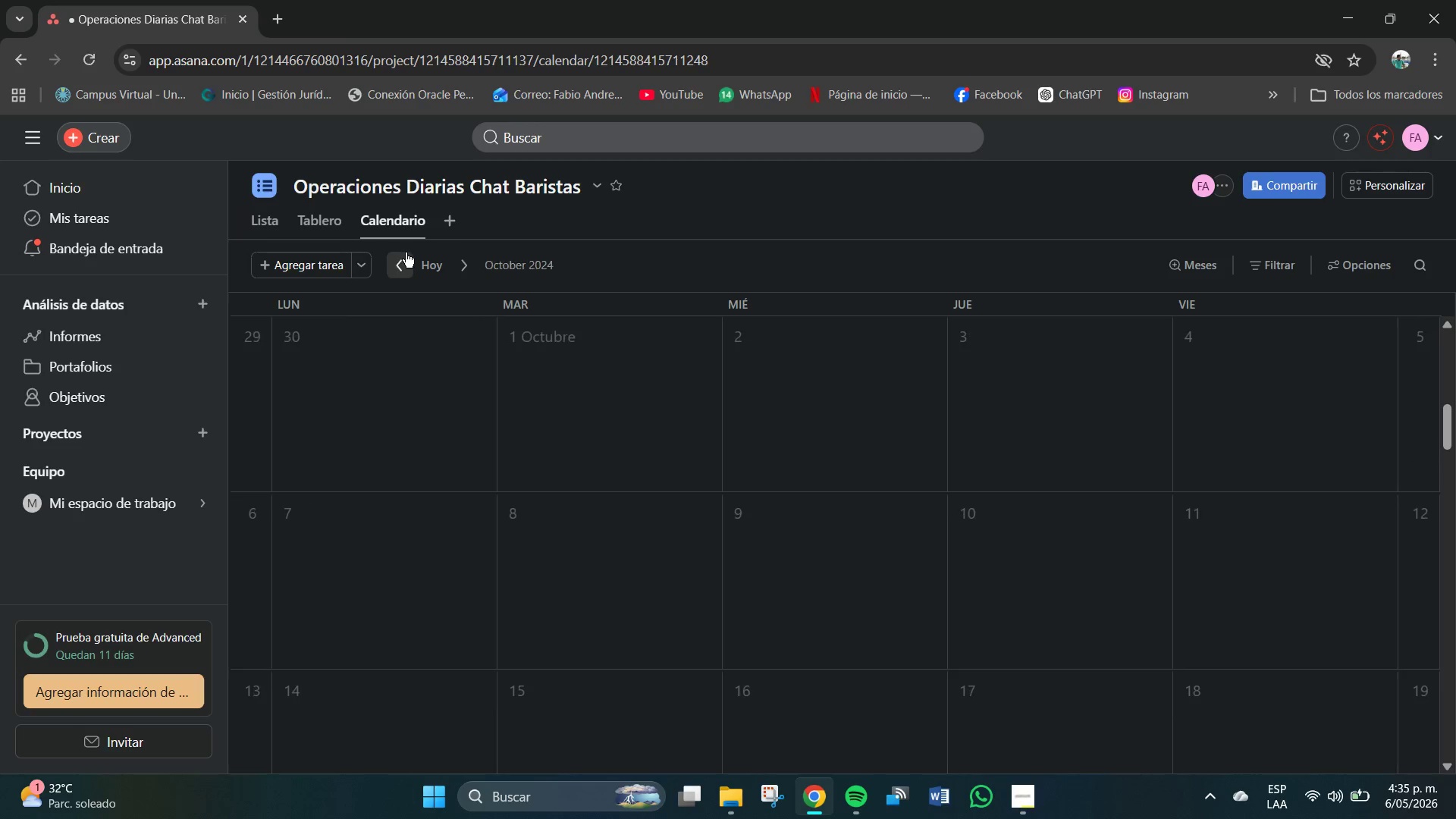 
triple_click([406, 253])
 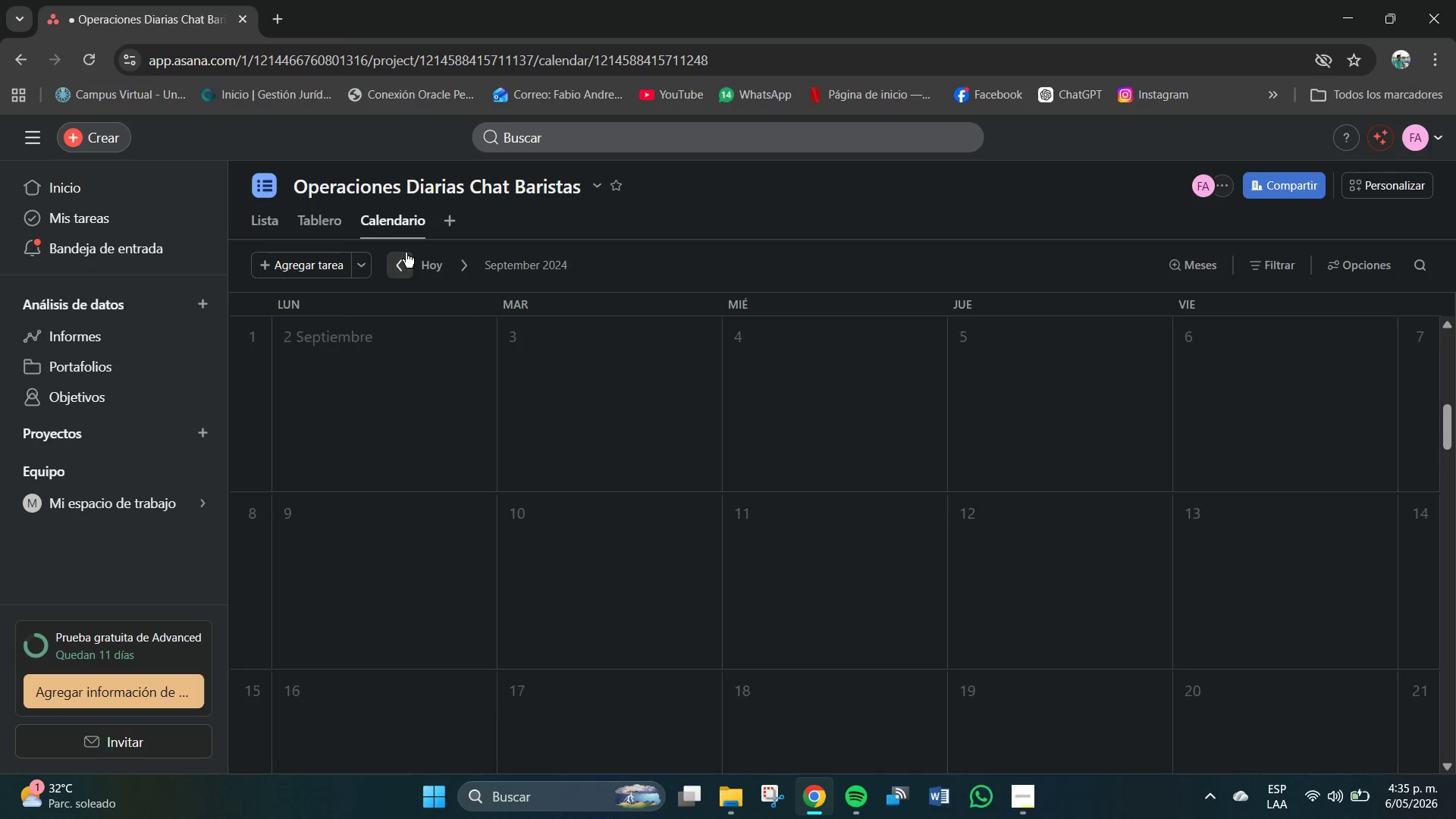 
triple_click([406, 253])
 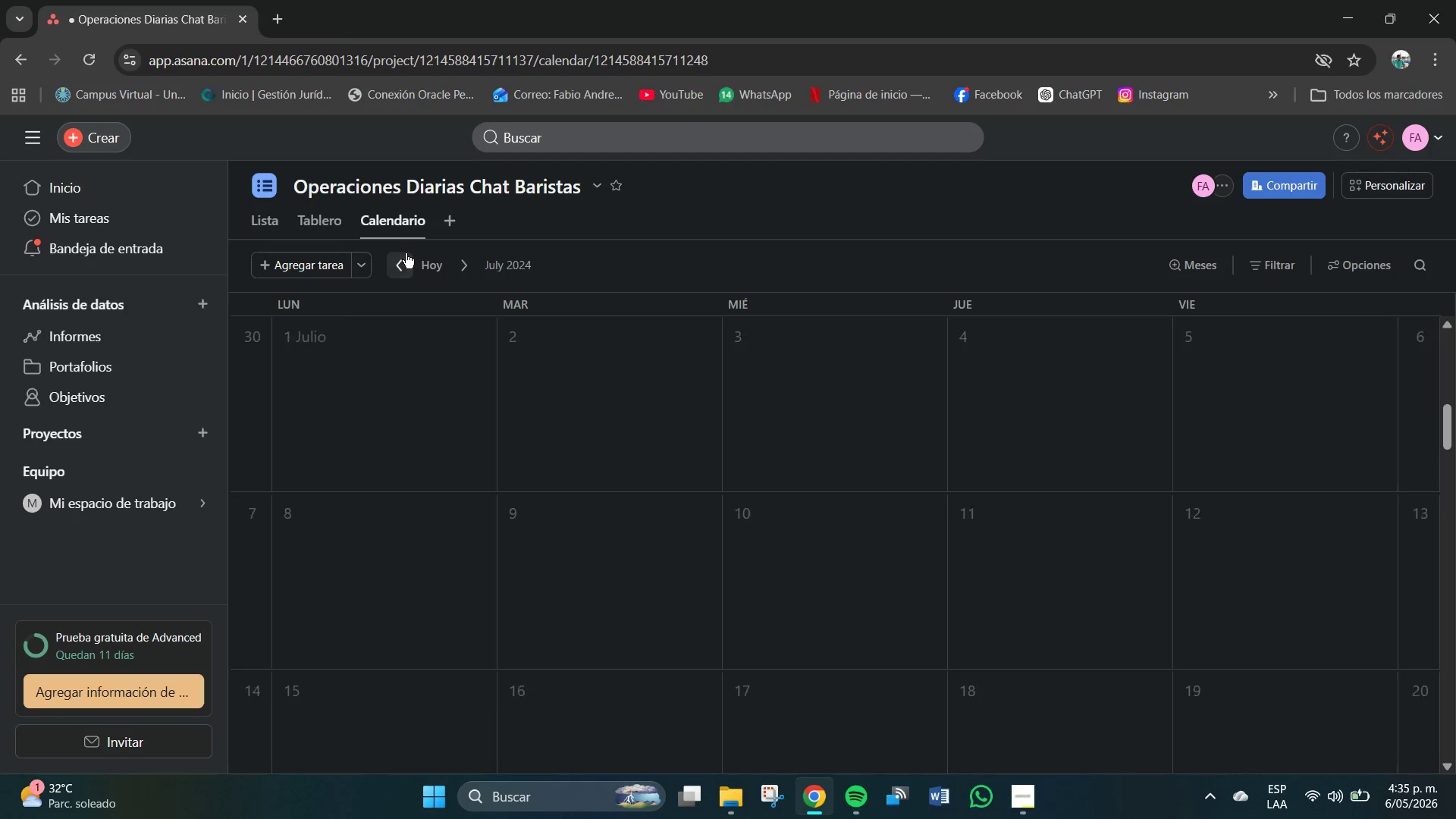 
triple_click([406, 253])
 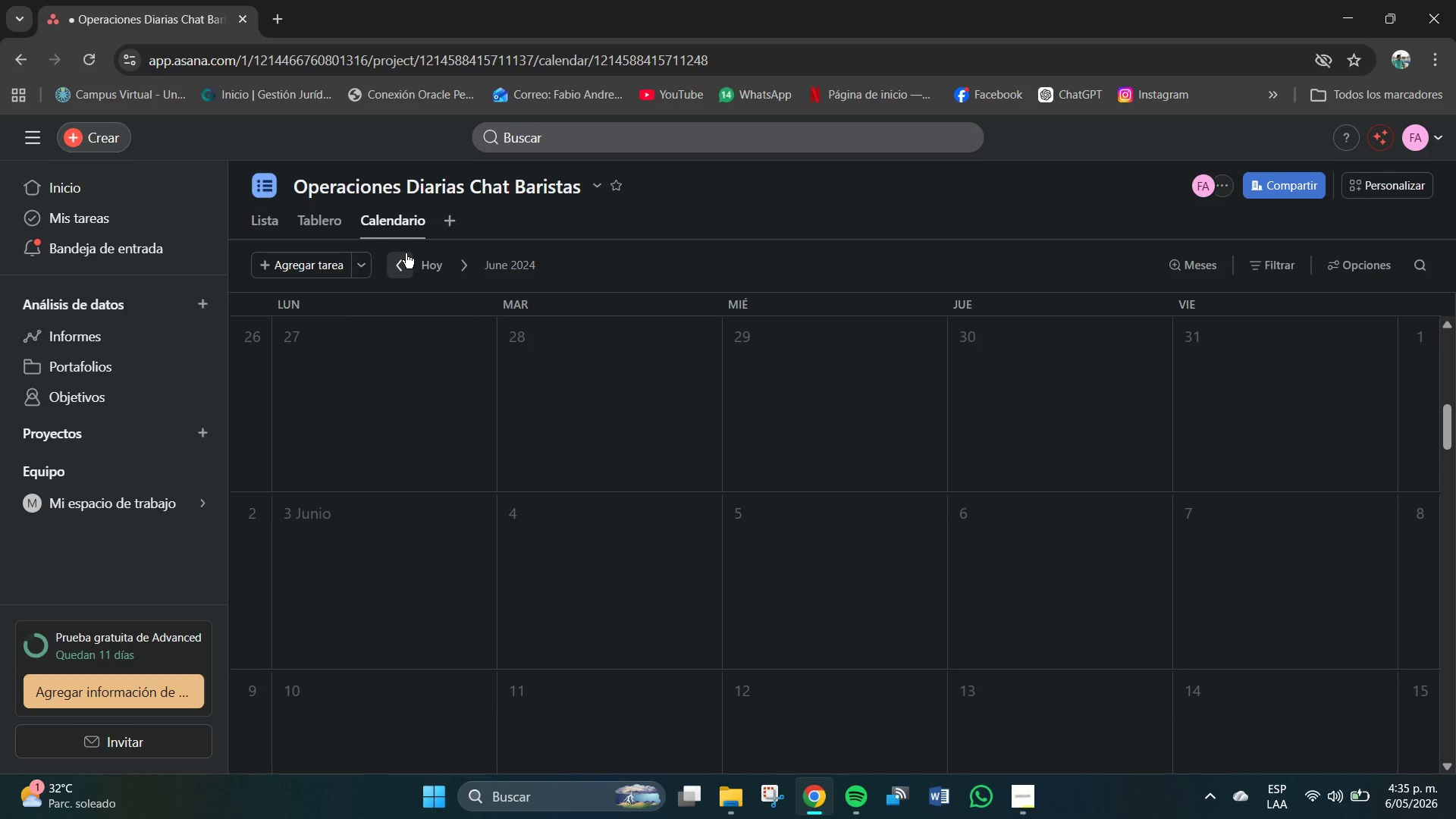 
triple_click([406, 253])
 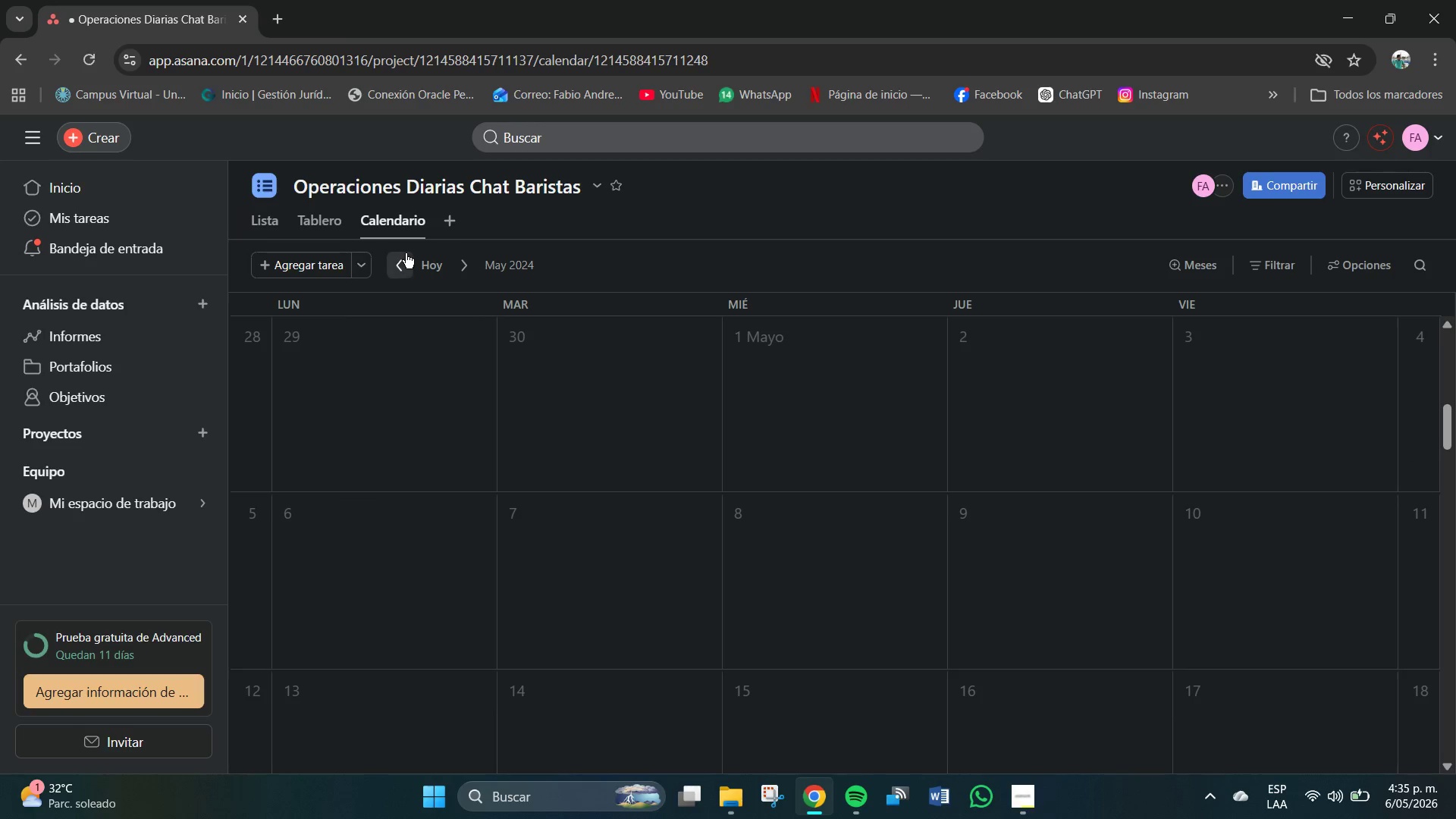 
triple_click([406, 253])
 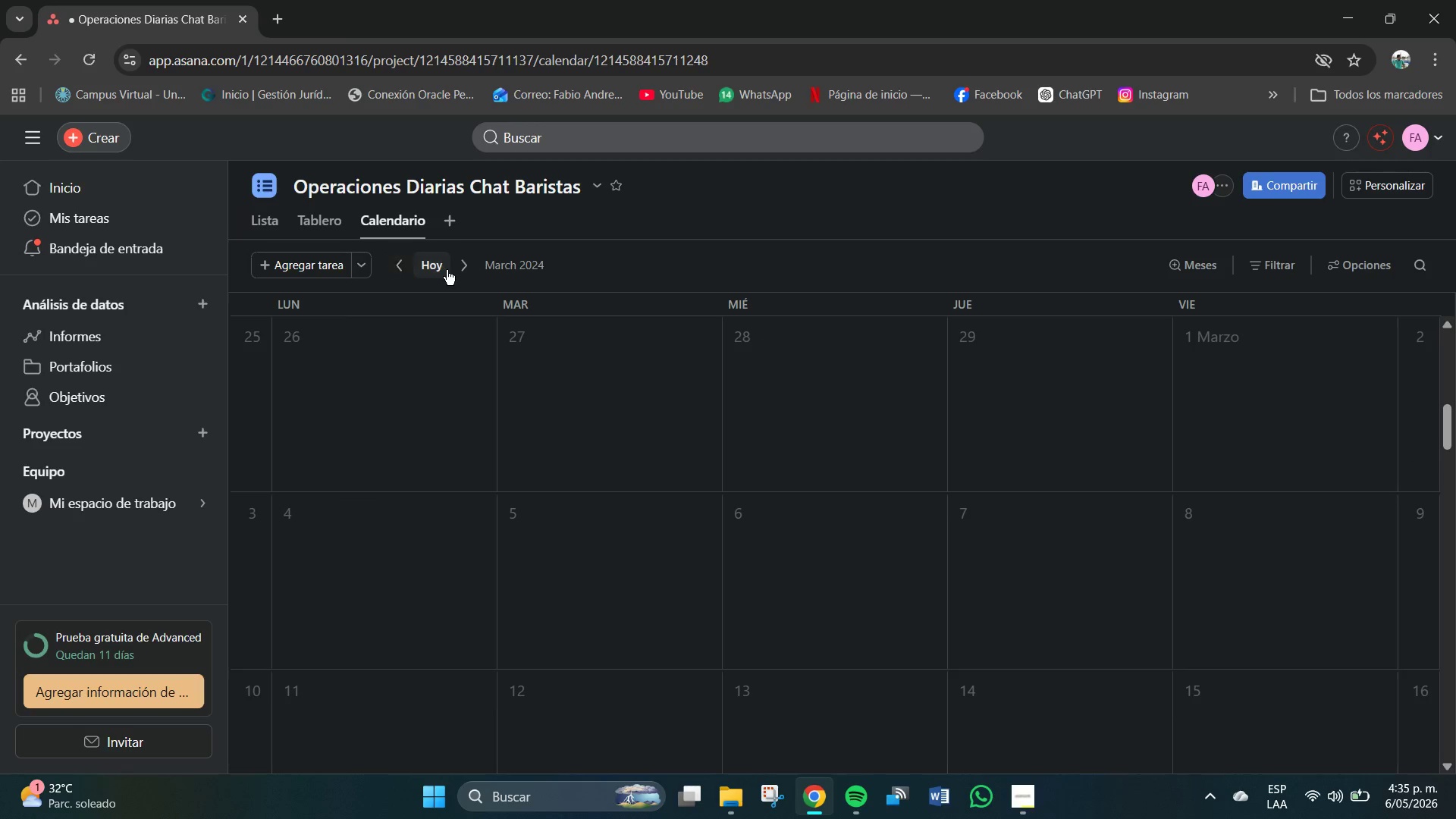 
double_click([450, 270])
 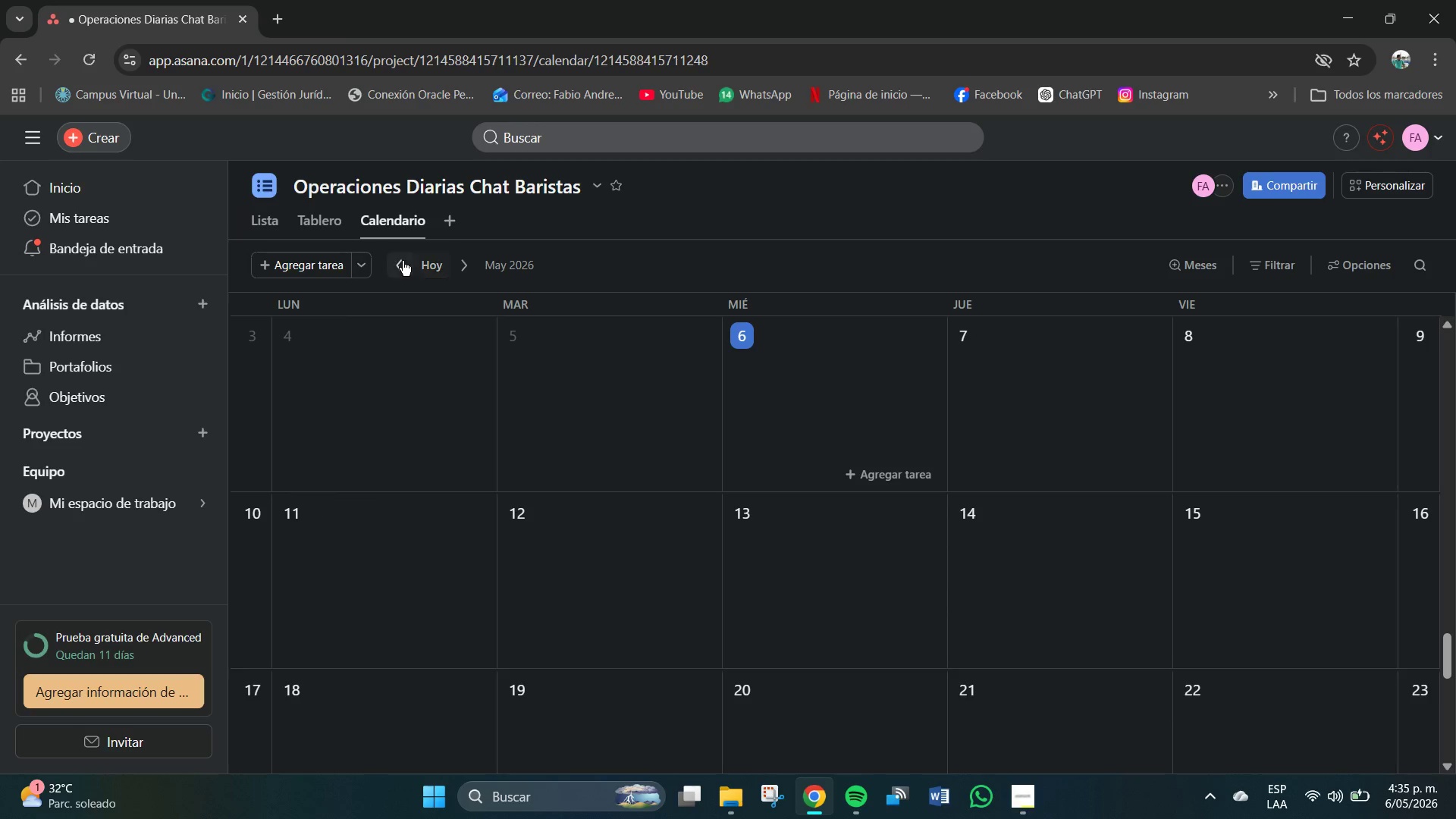 
double_click([402, 261])
 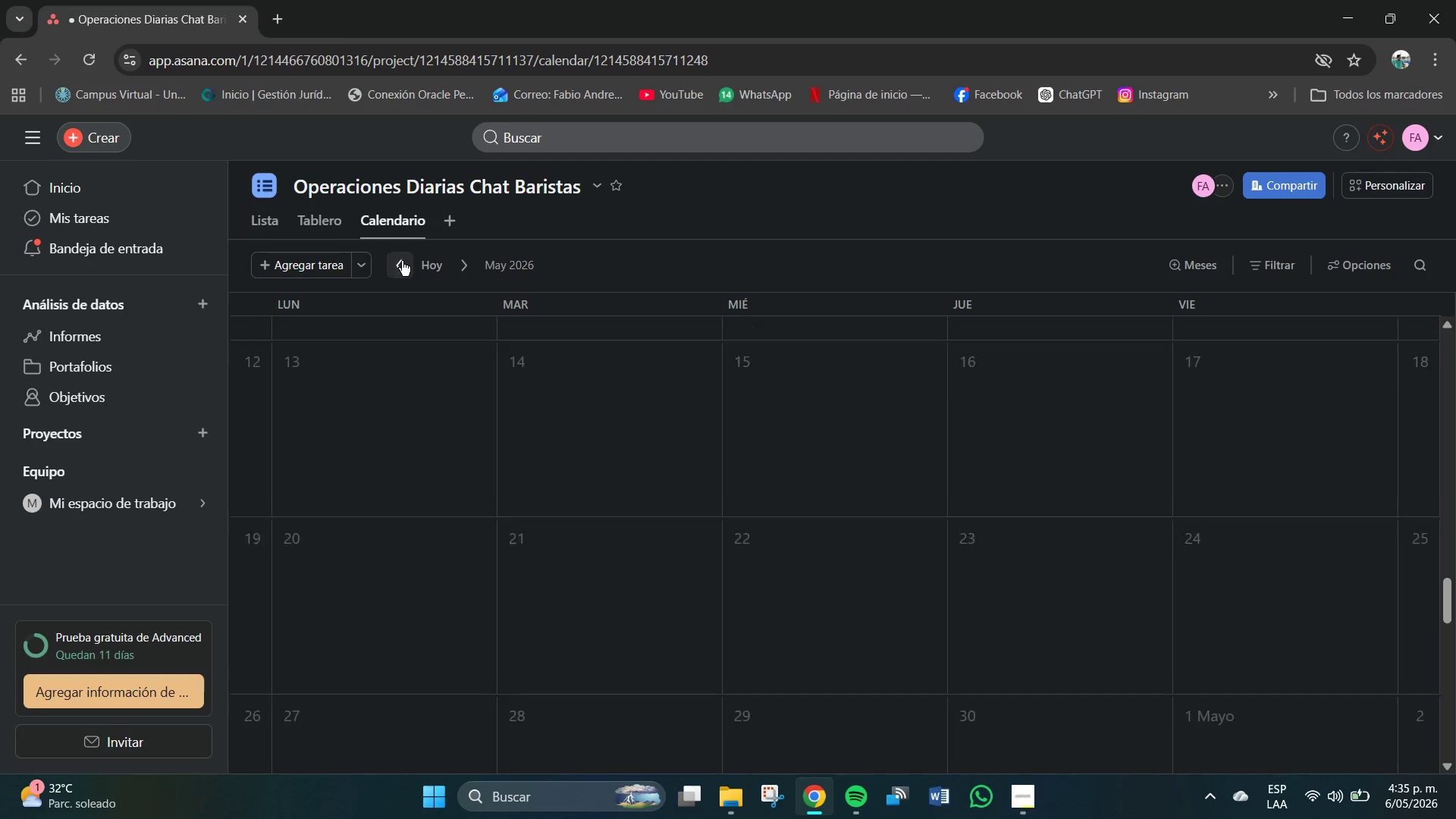 
triple_click([402, 261])
 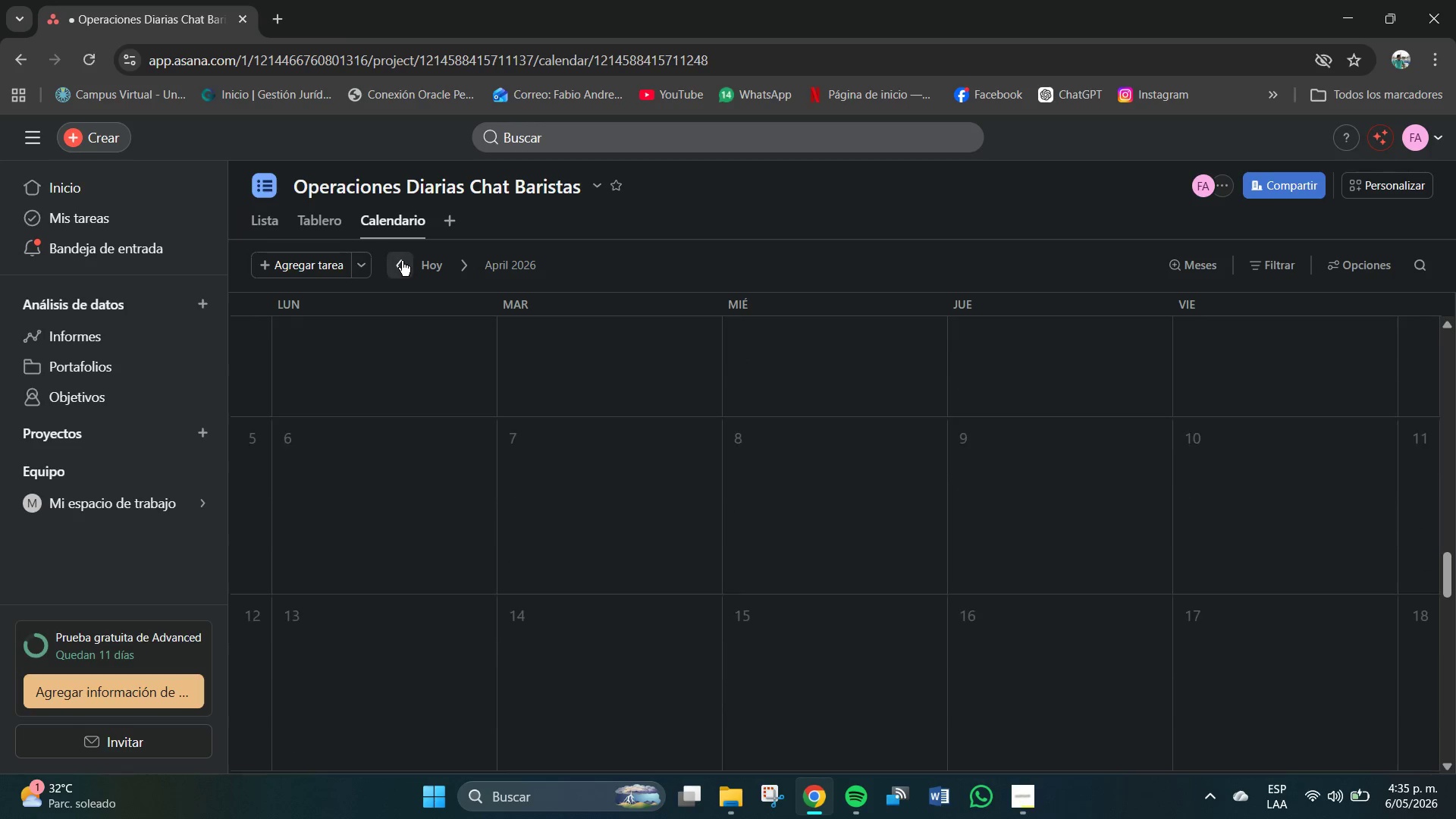 
triple_click([402, 261])
 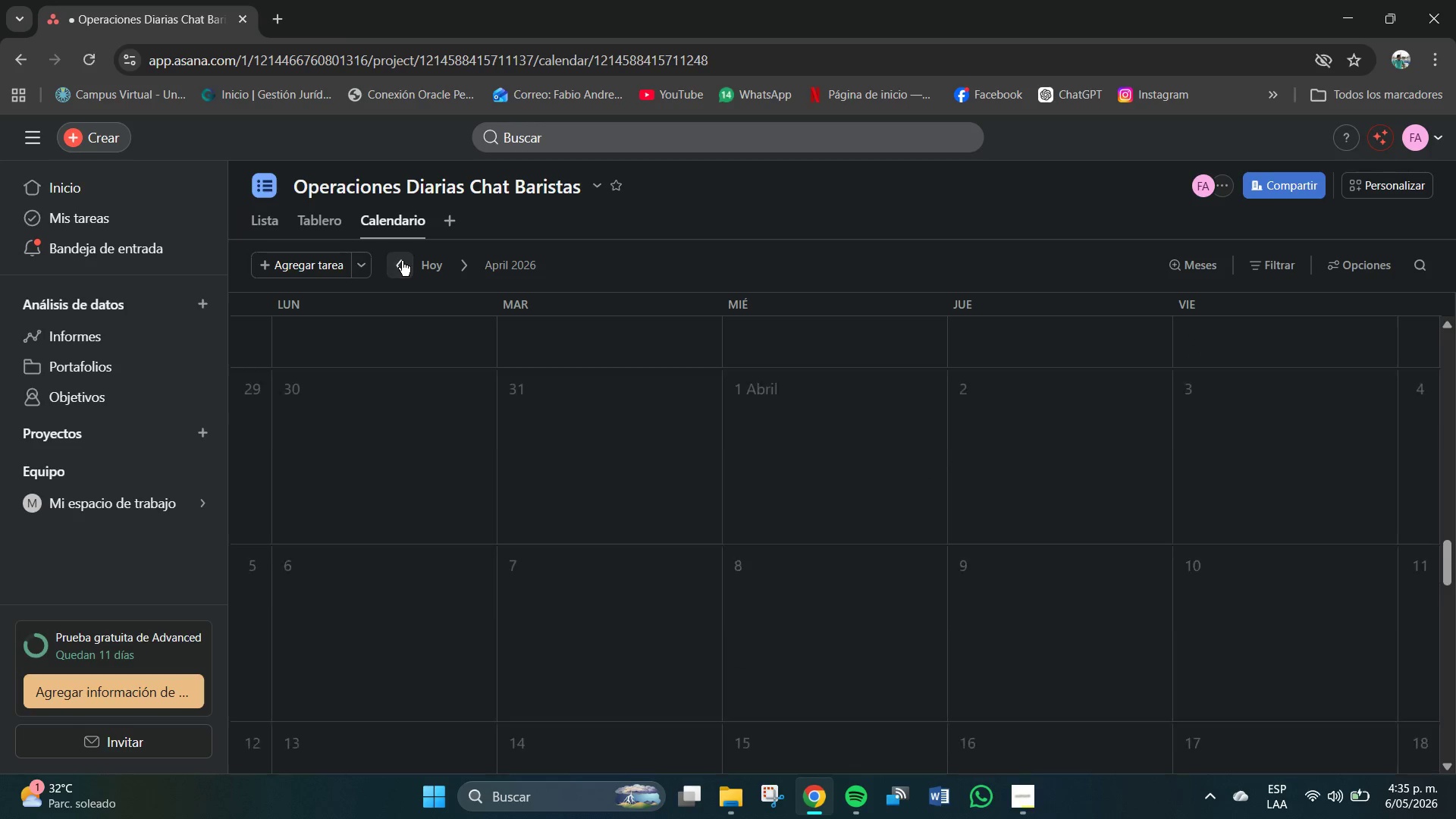 
triple_click([402, 261])
 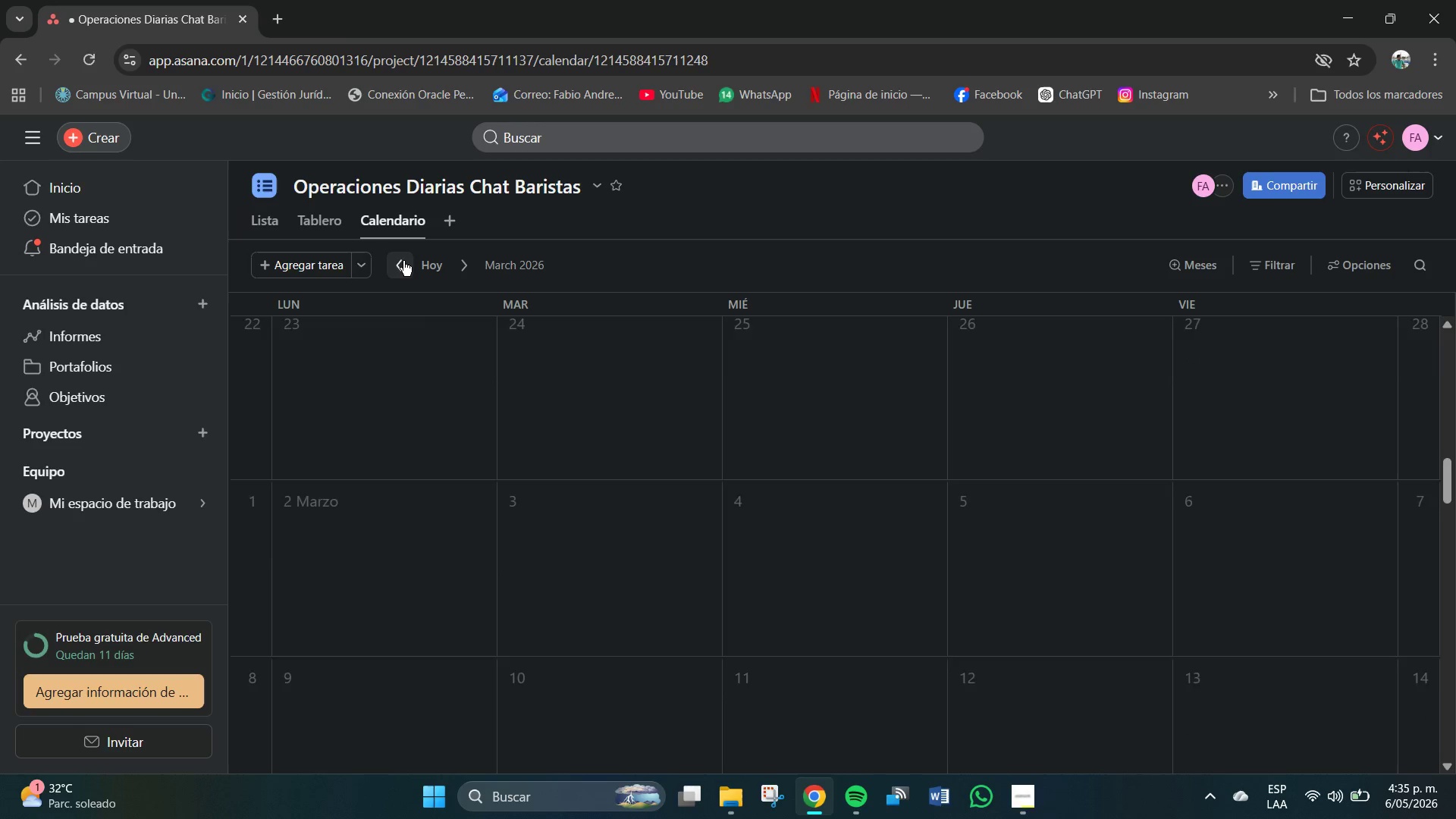 
triple_click([403, 261])
 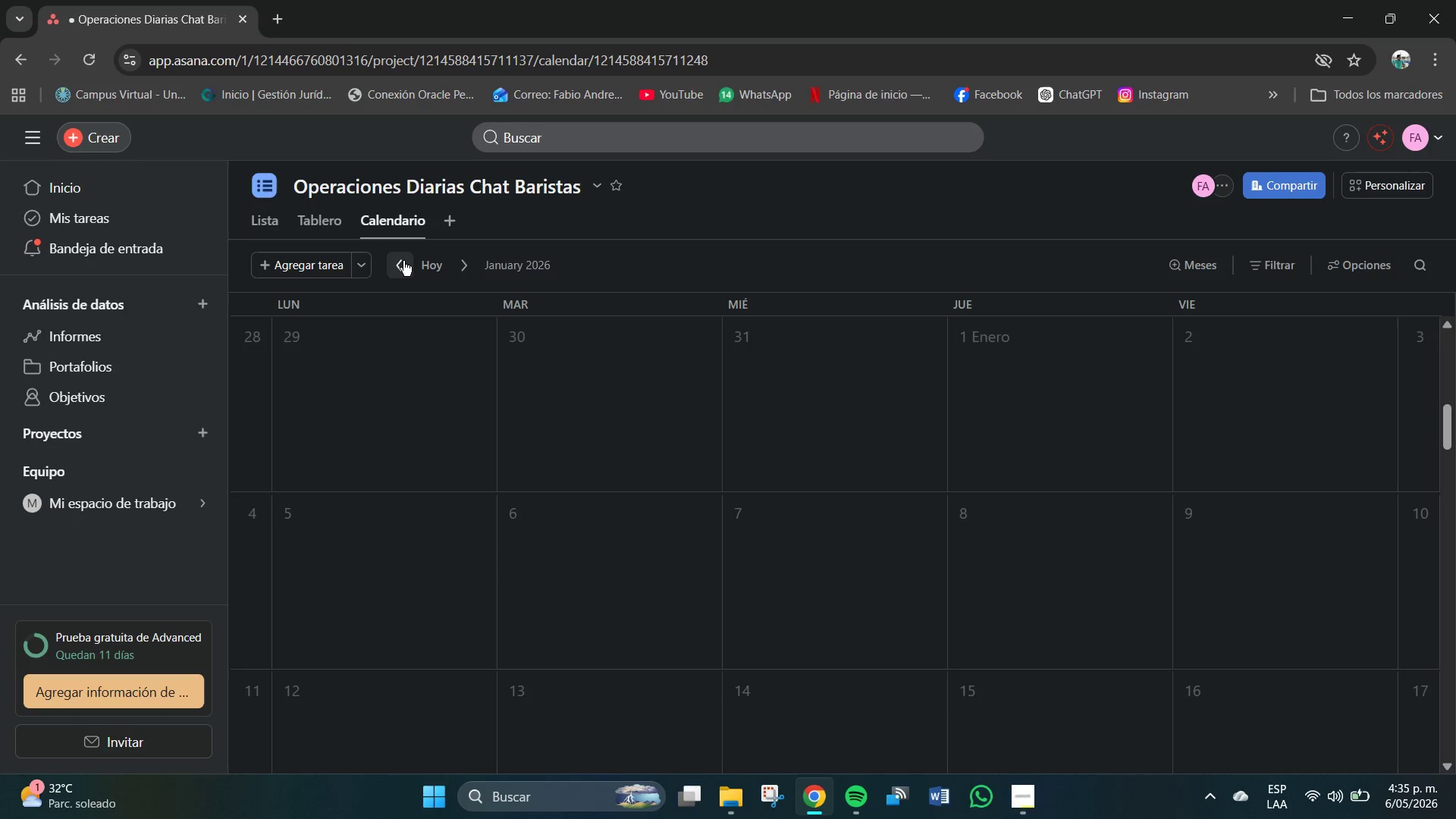 
triple_click([403, 261])
 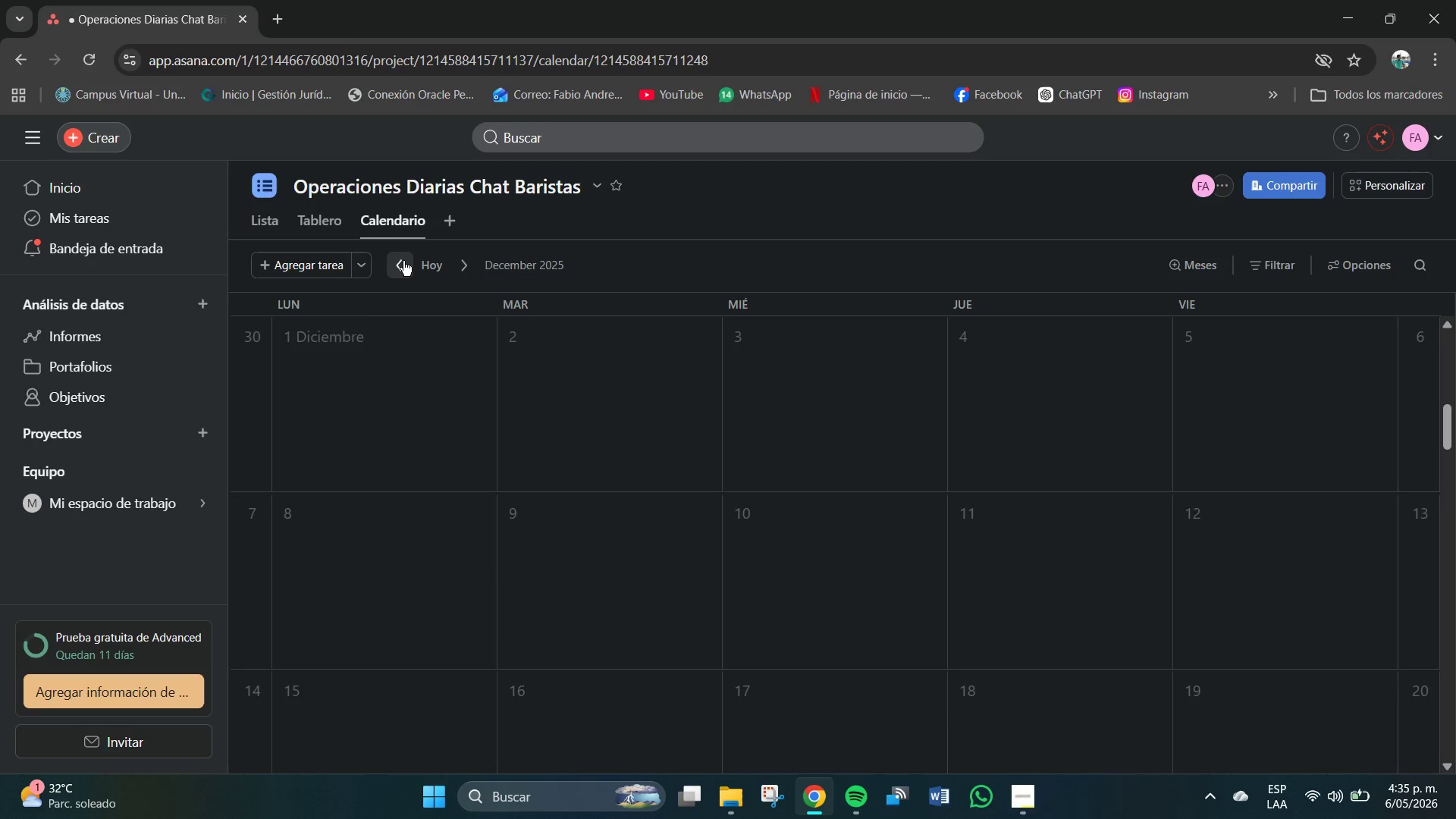 
triple_click([403, 261])
 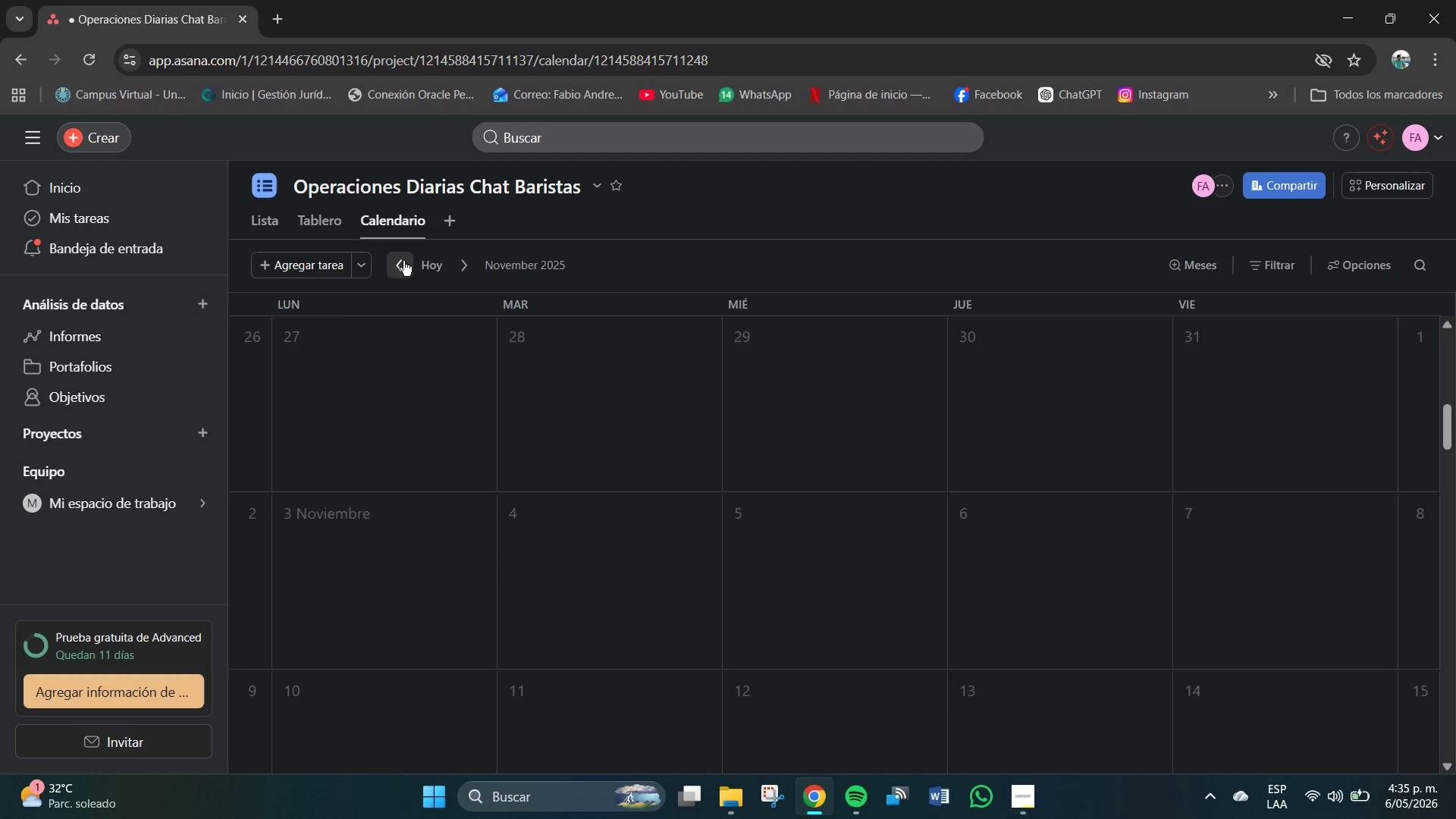 
triple_click([403, 261])
 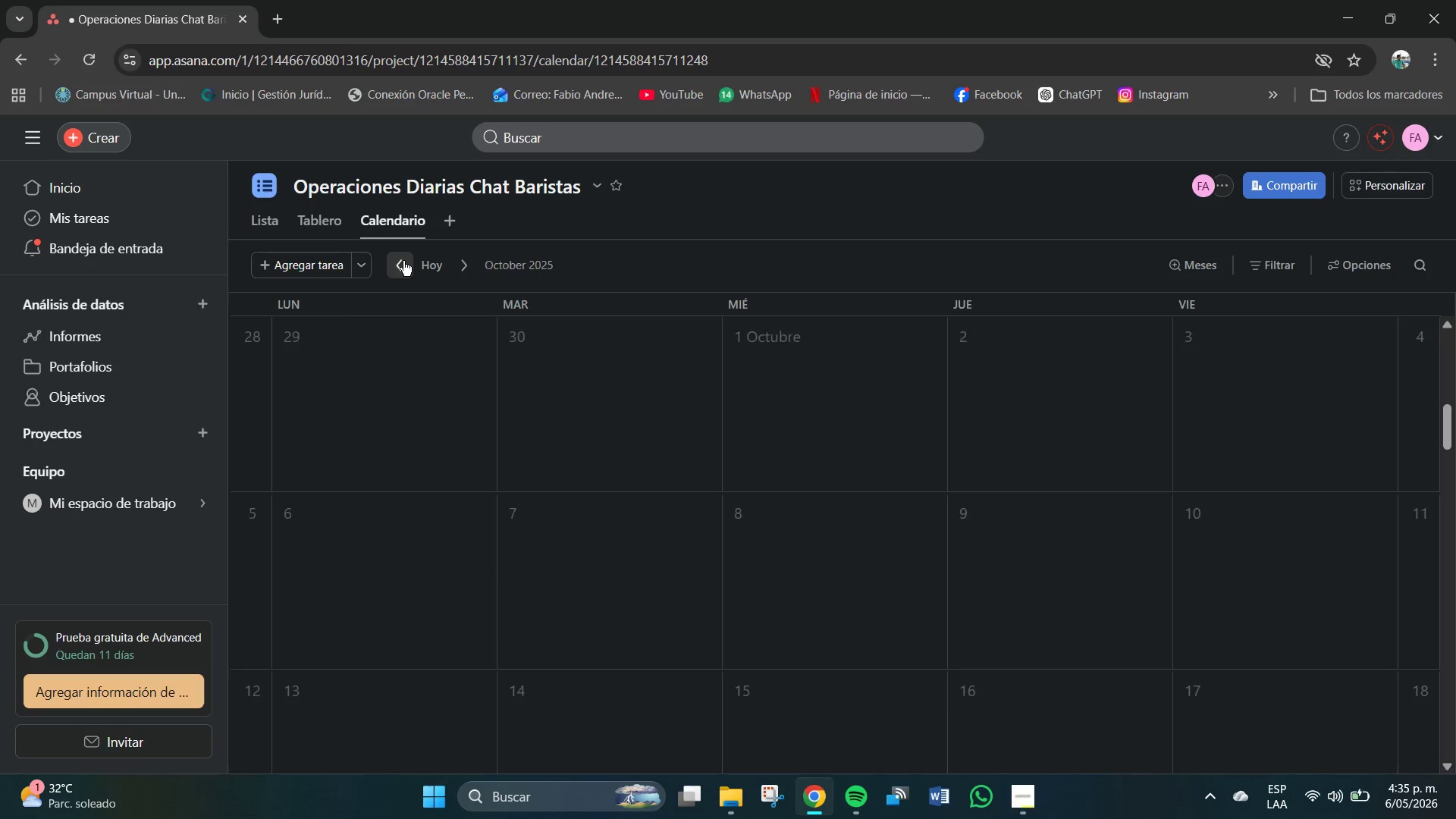 
triple_click([403, 261])
 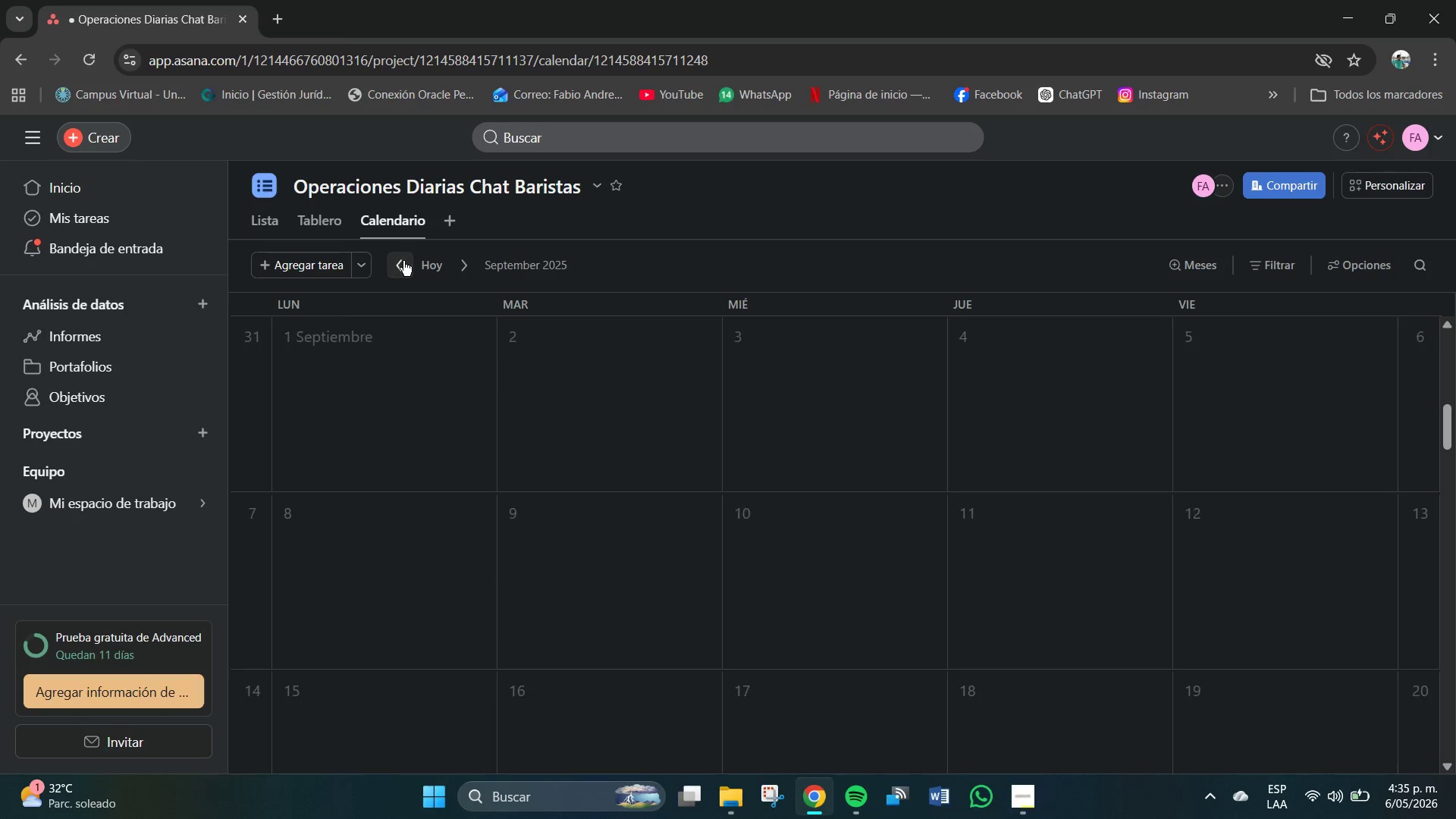 
triple_click([403, 261])
 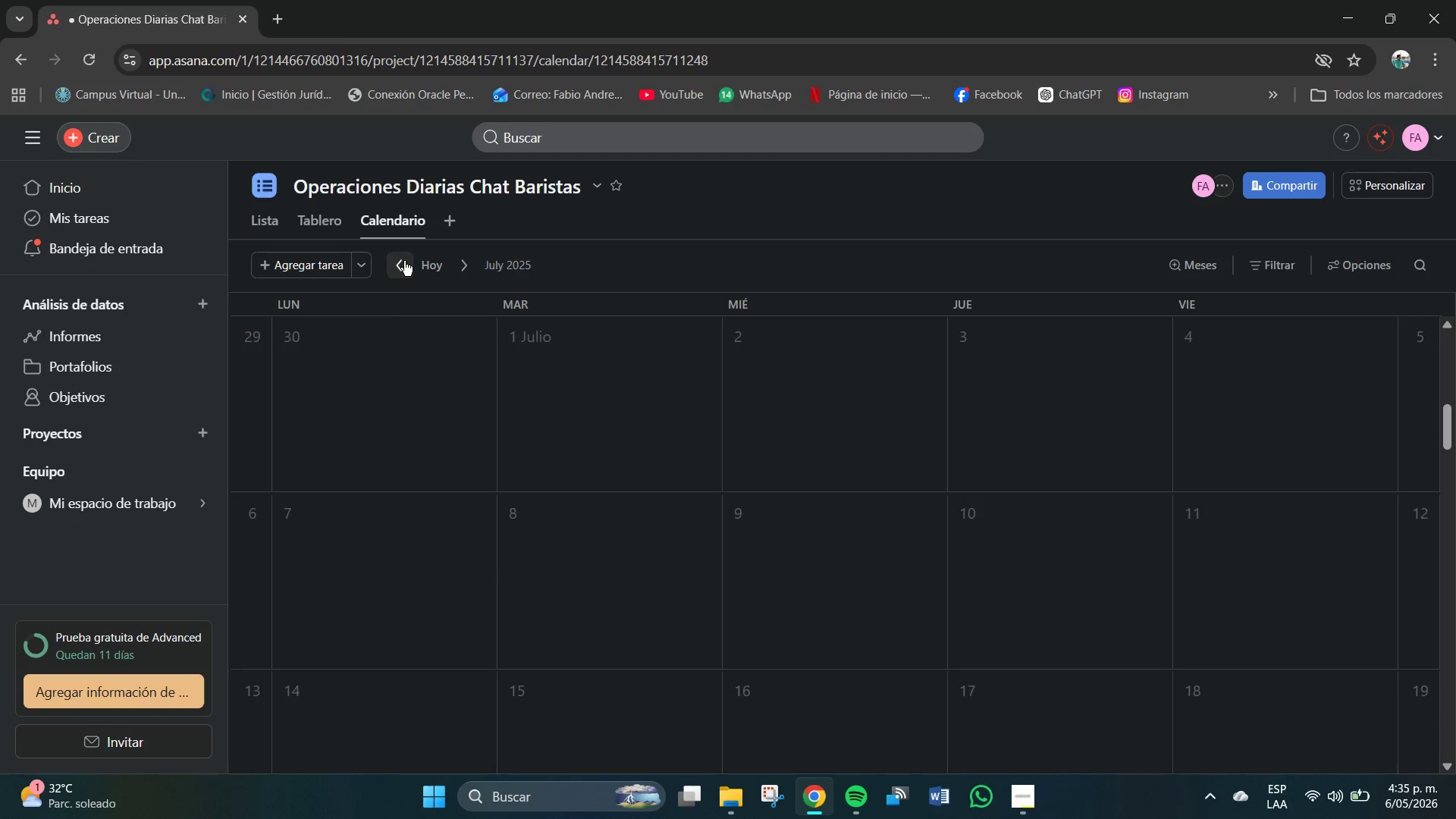 
triple_click([404, 261])
 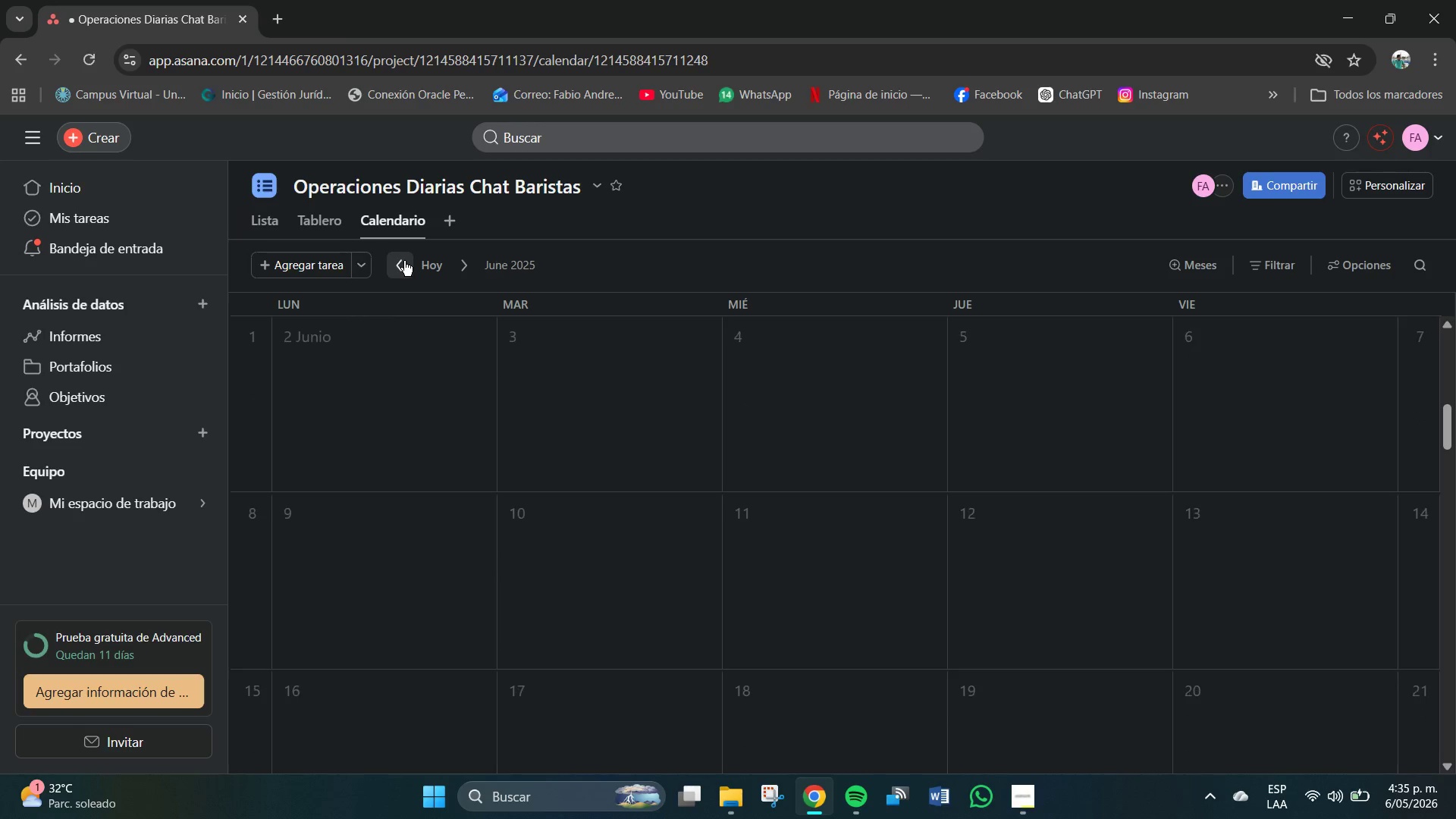 
triple_click([404, 261])
 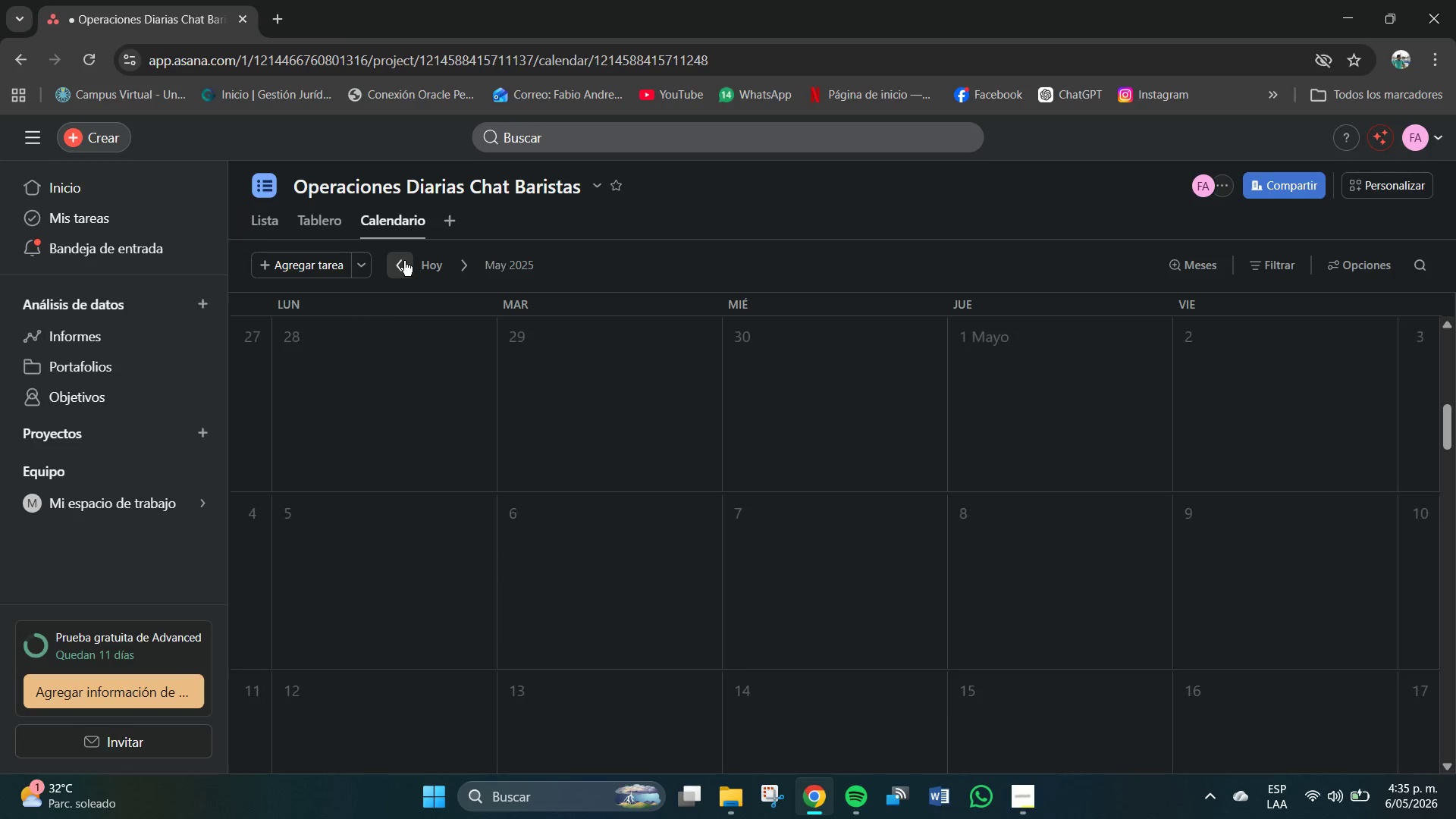 
triple_click([404, 261])
 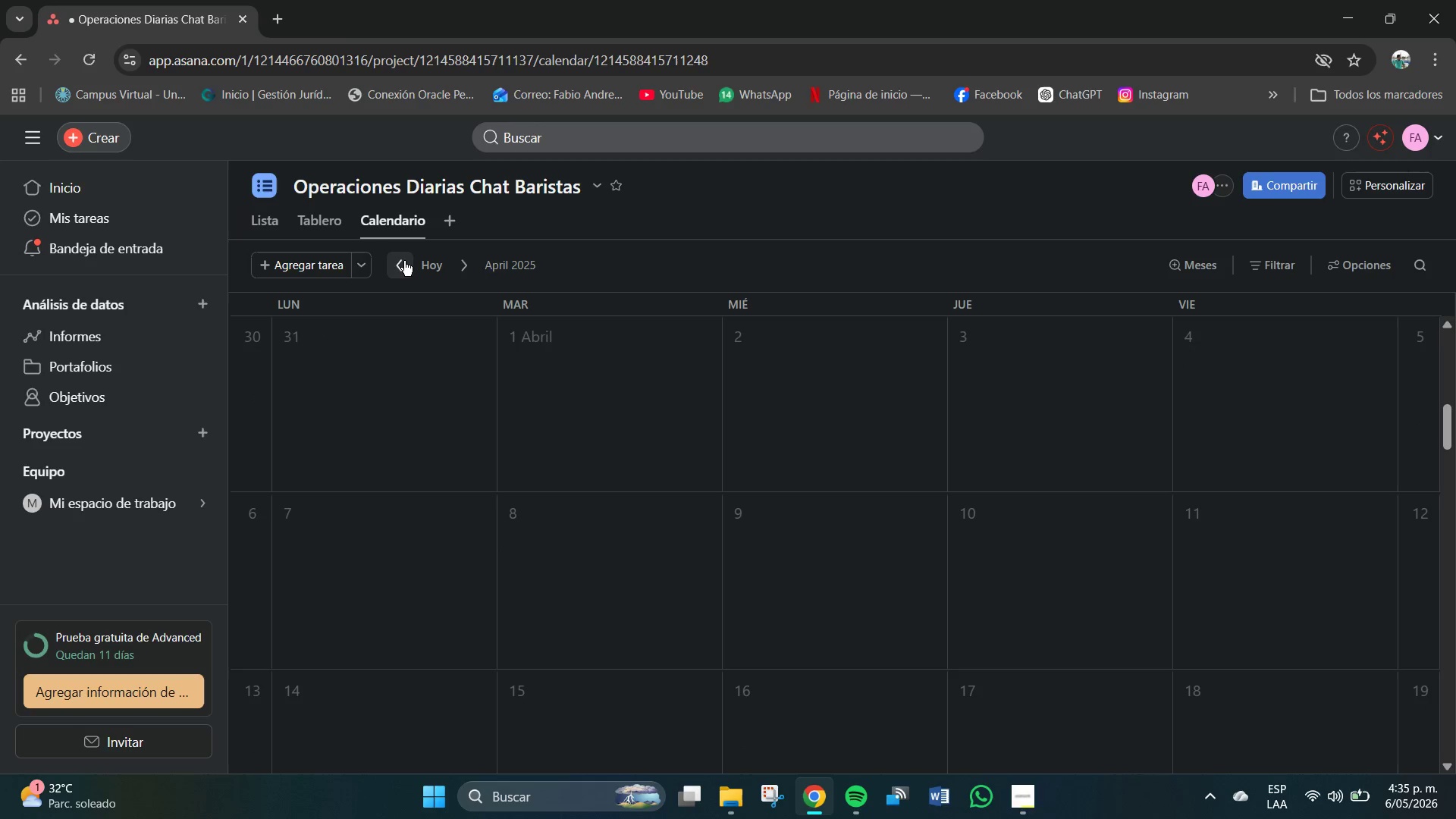 
triple_click([404, 261])
 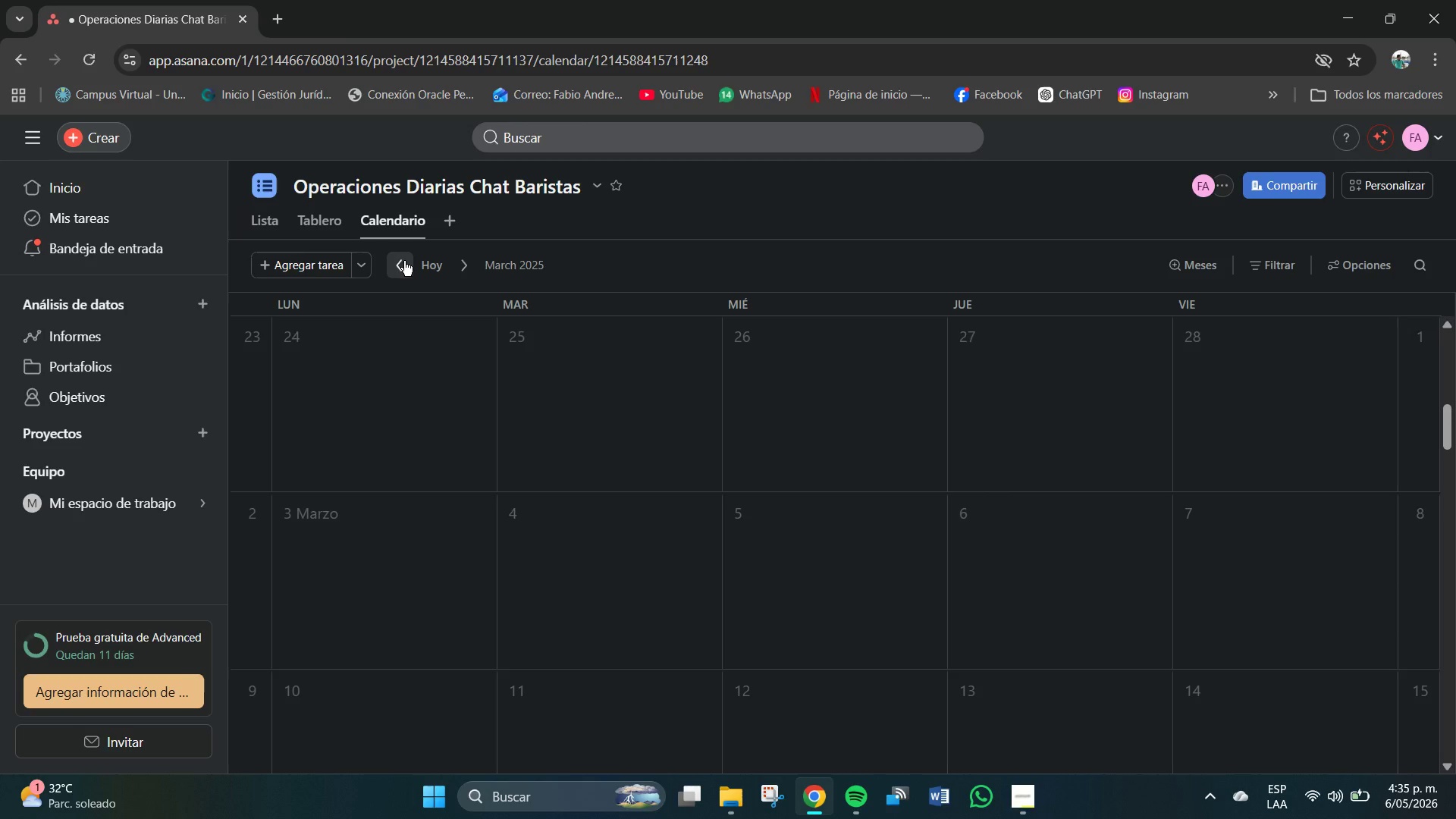 
triple_click([406, 261])
 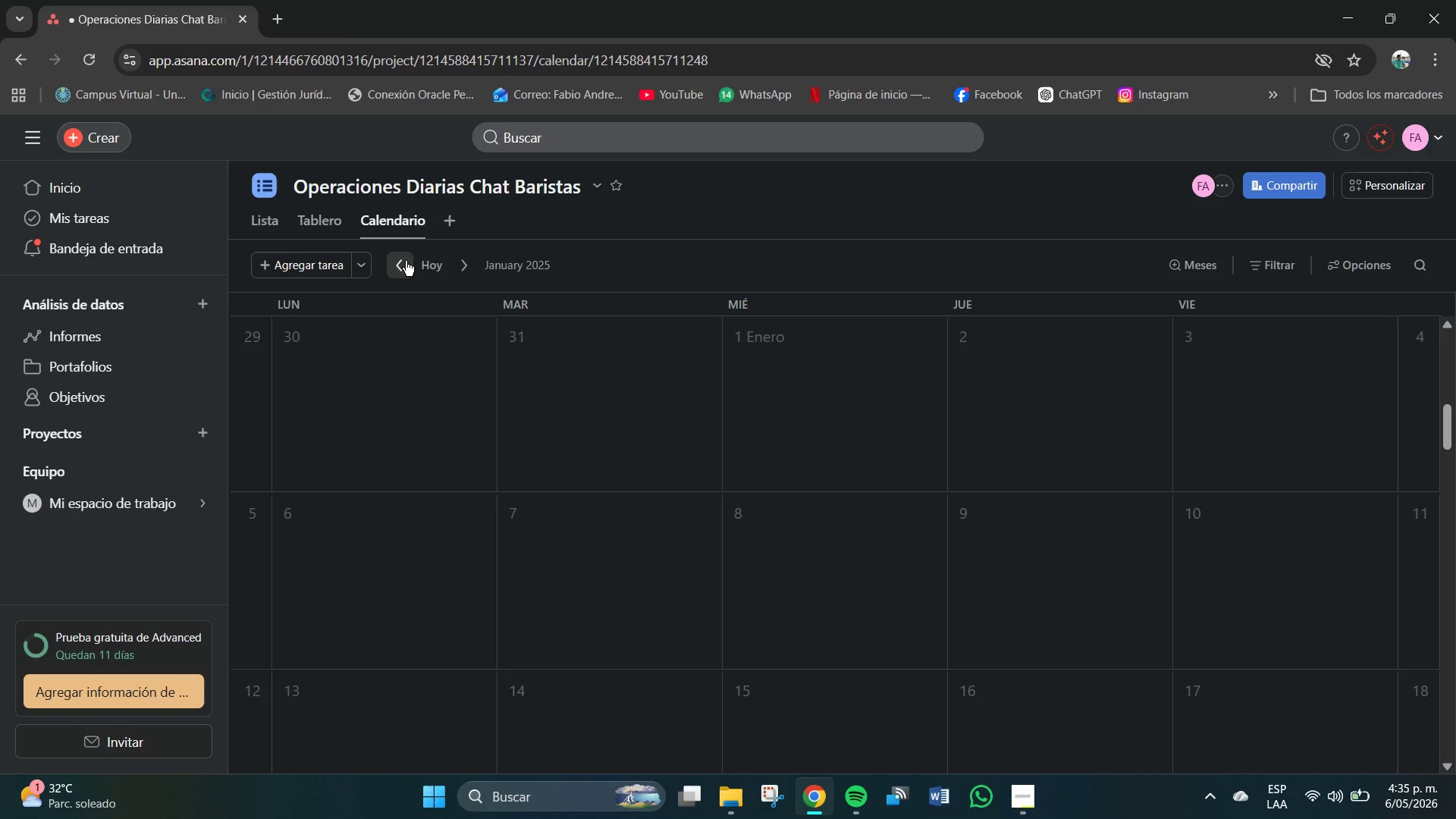 
triple_click([406, 261])
 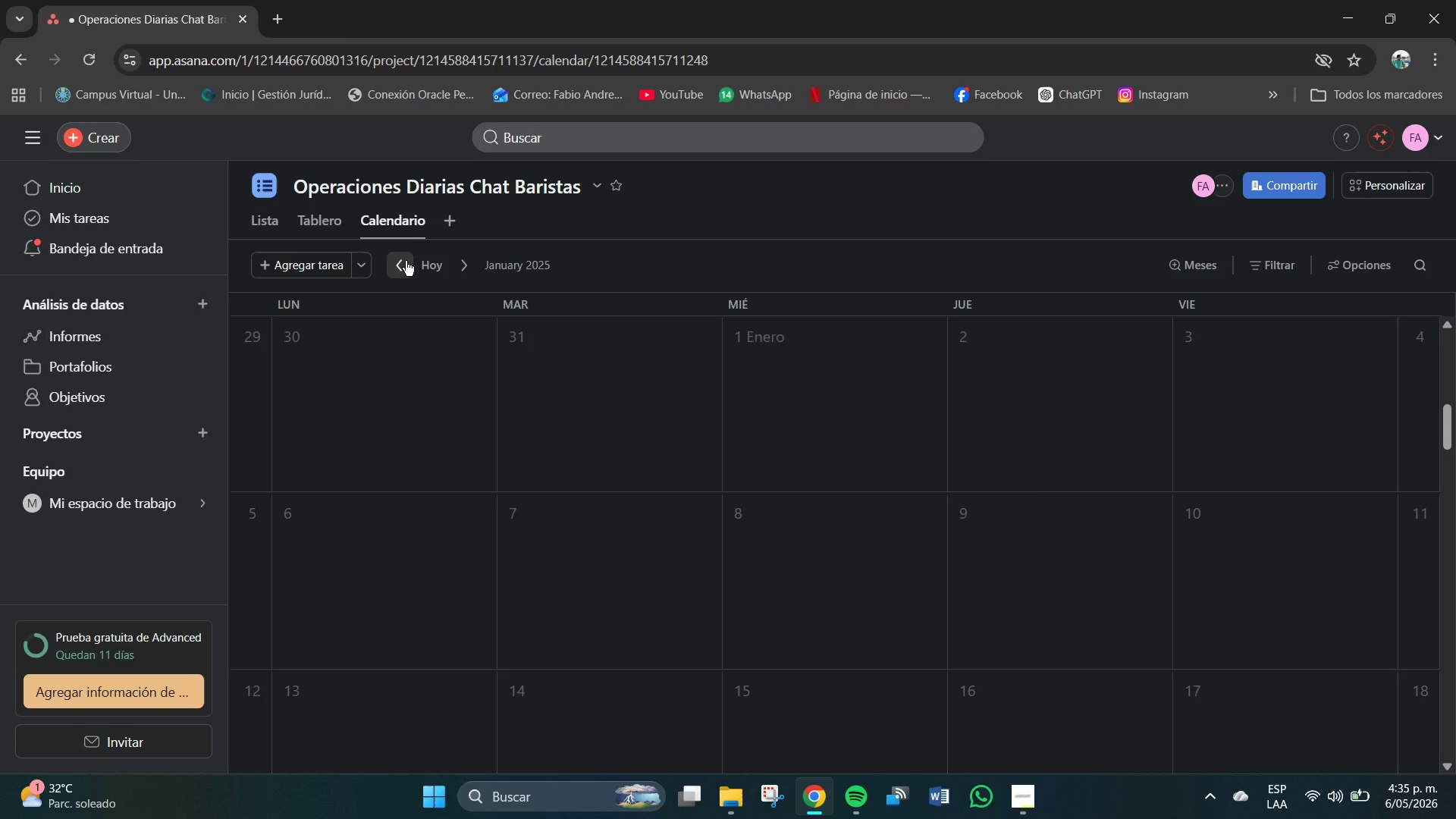 
triple_click([406, 261])
 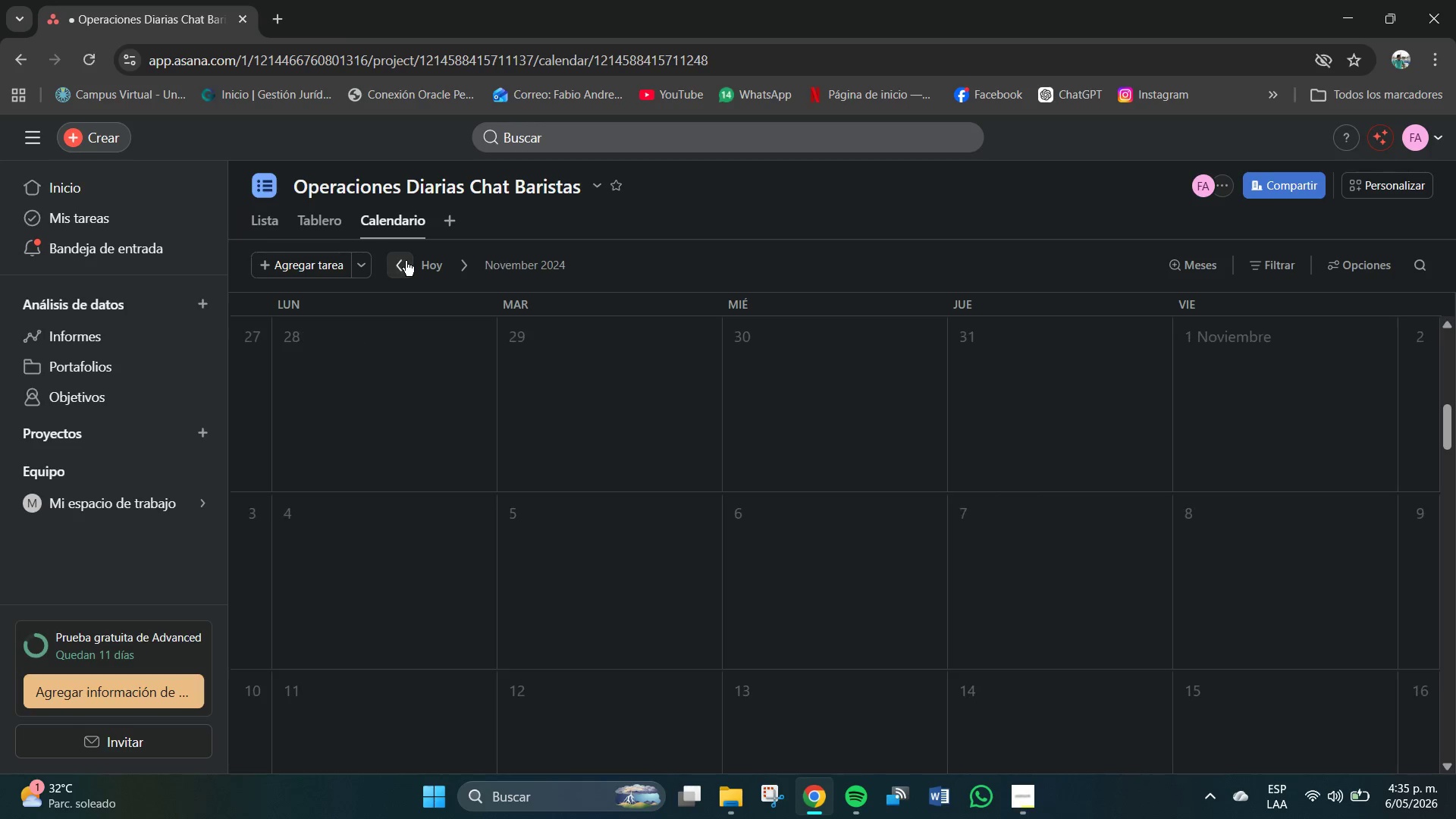 
triple_click([406, 261])
 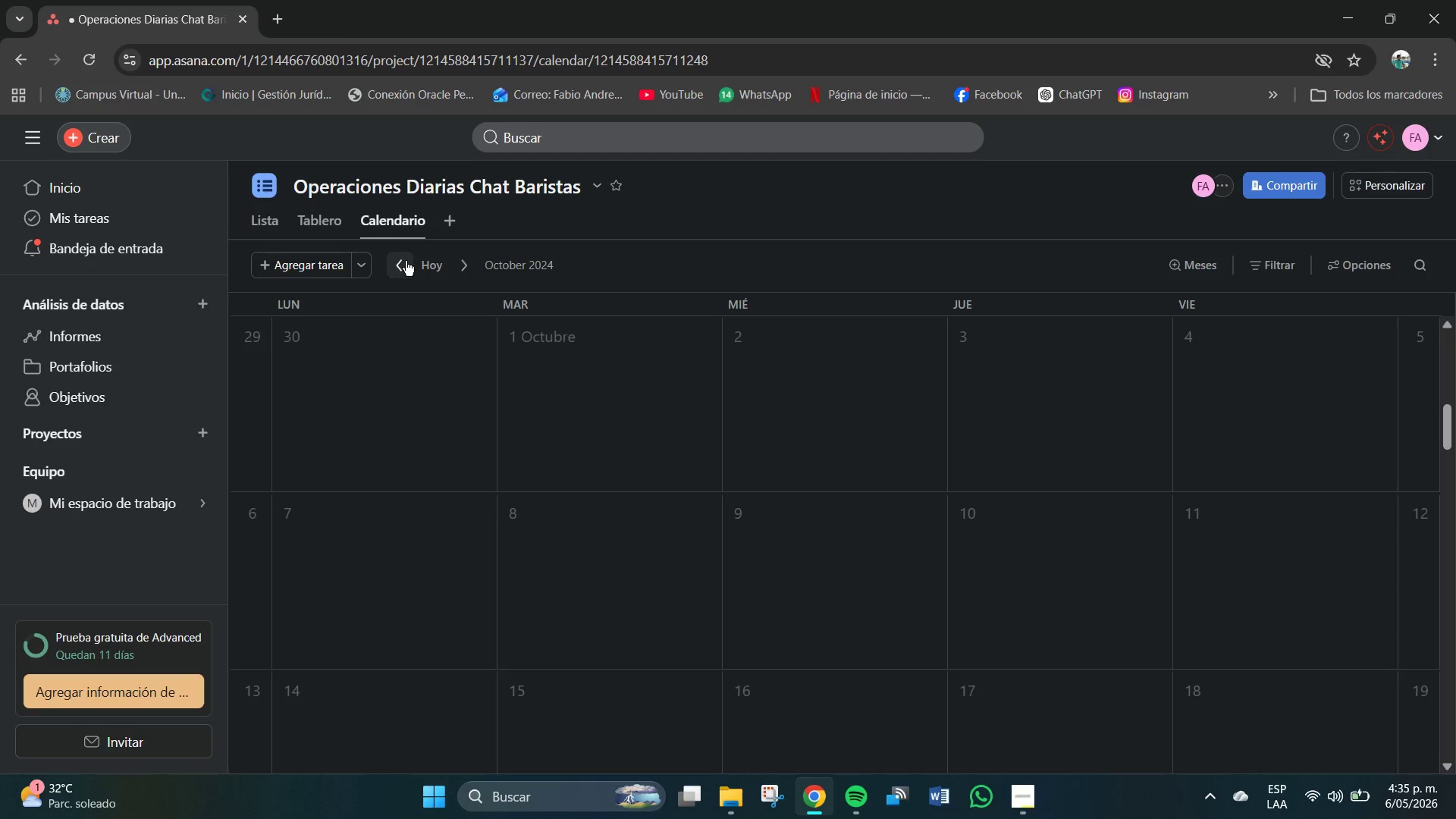 
double_click([406, 261])
 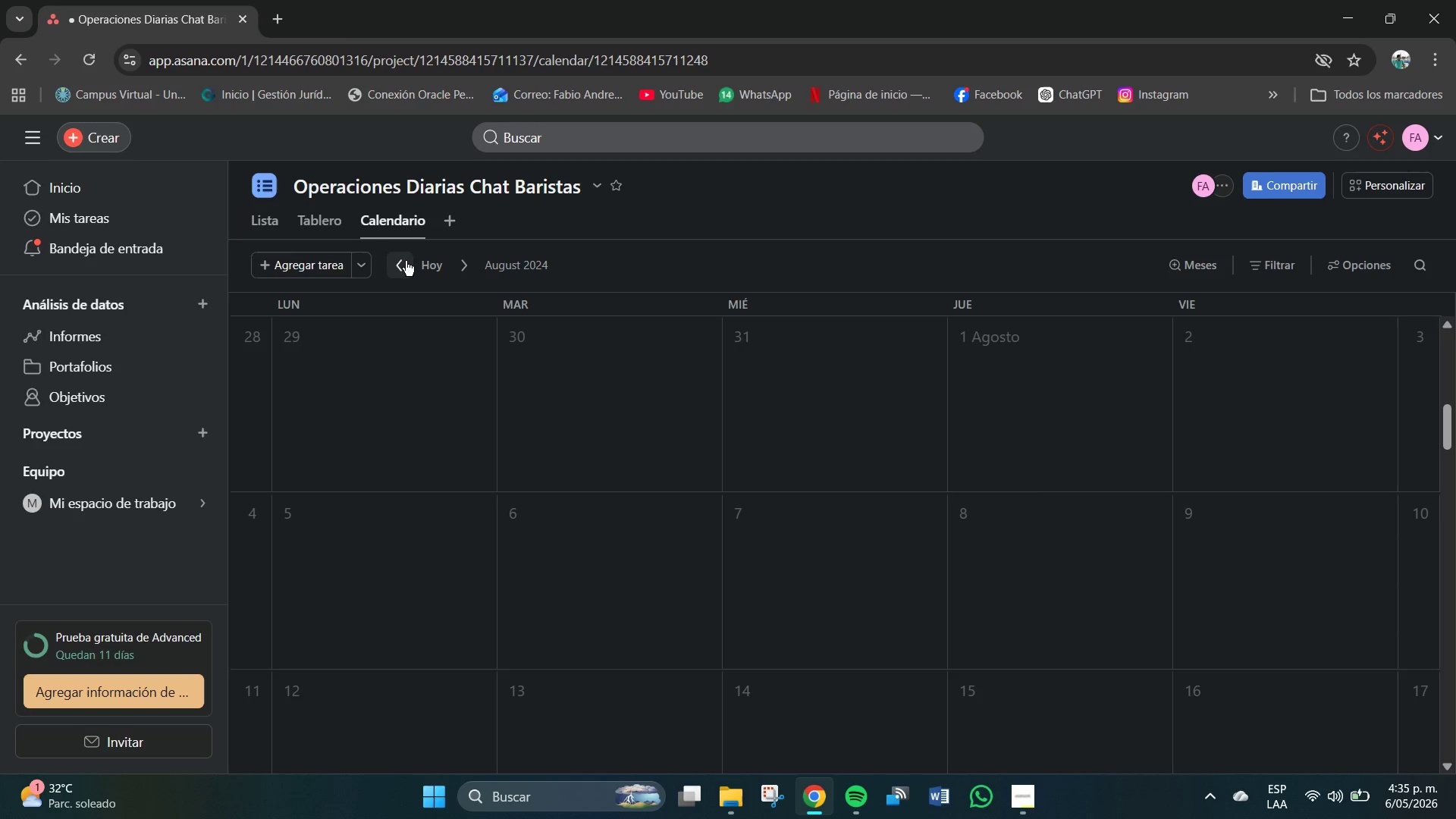 
triple_click([406, 261])
 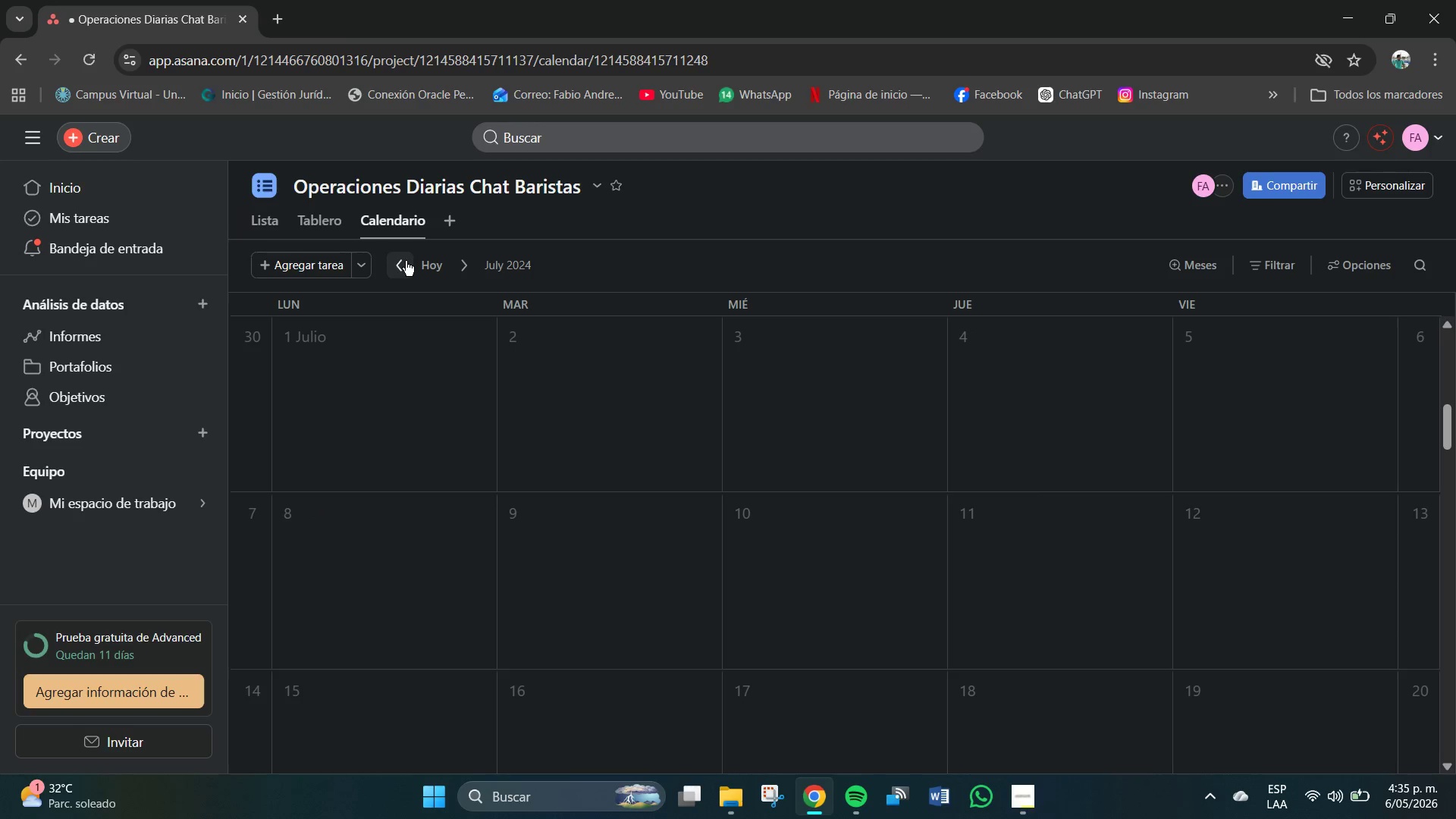 
triple_click([406, 261])
 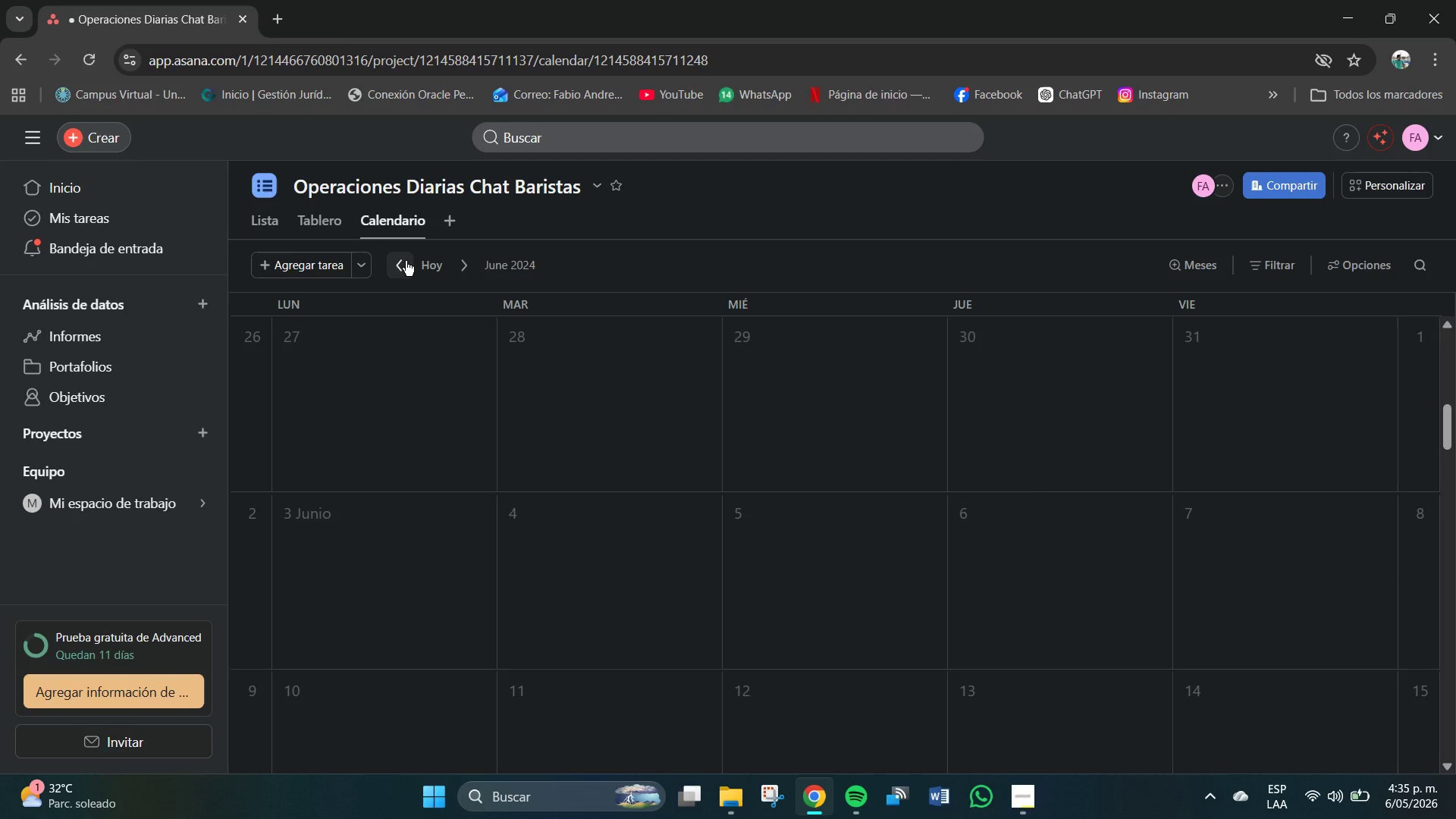 
left_click([406, 261])
 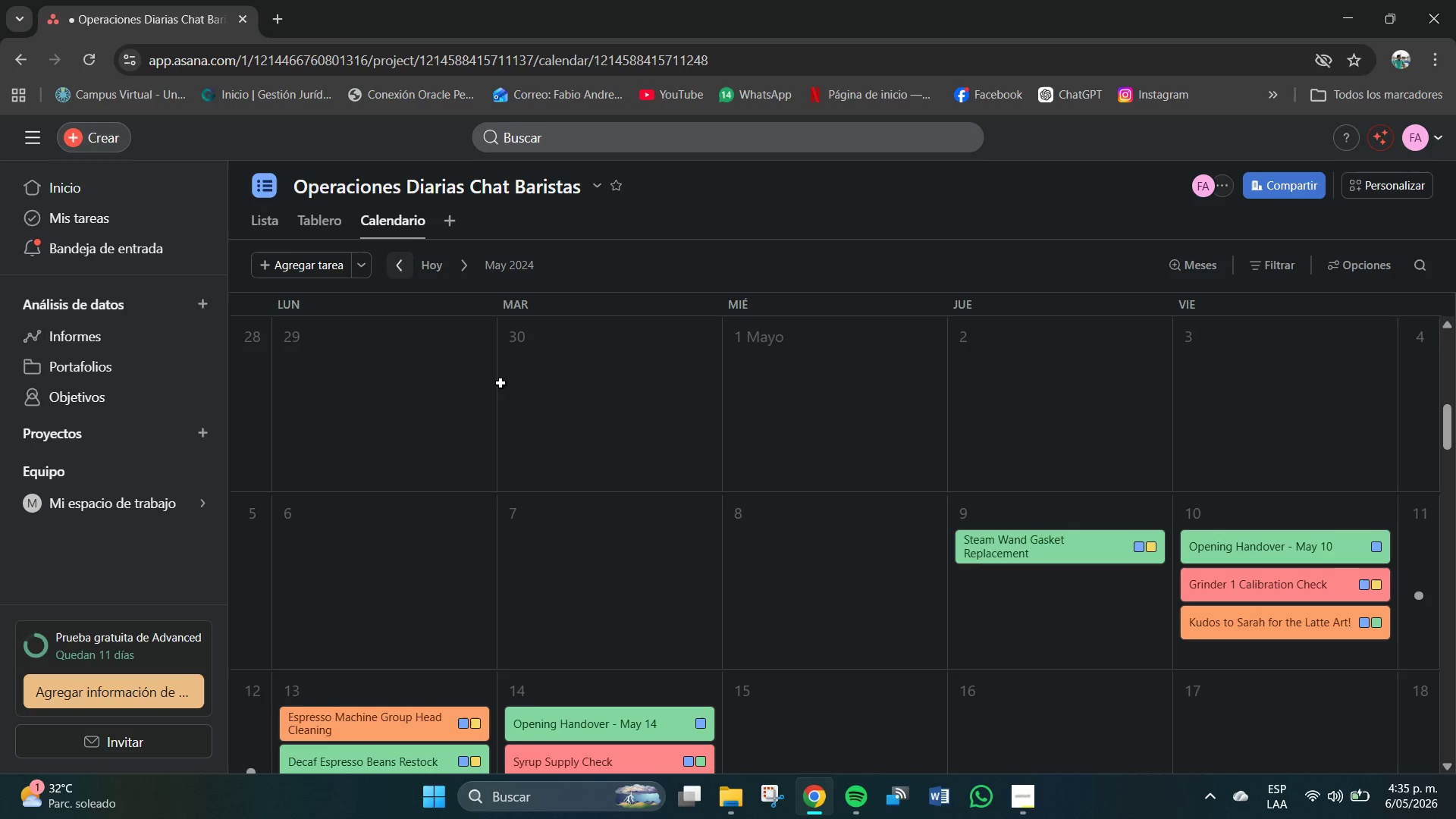 
scroll: coordinate [901, 639], scroll_direction: none, amount: 0.0
 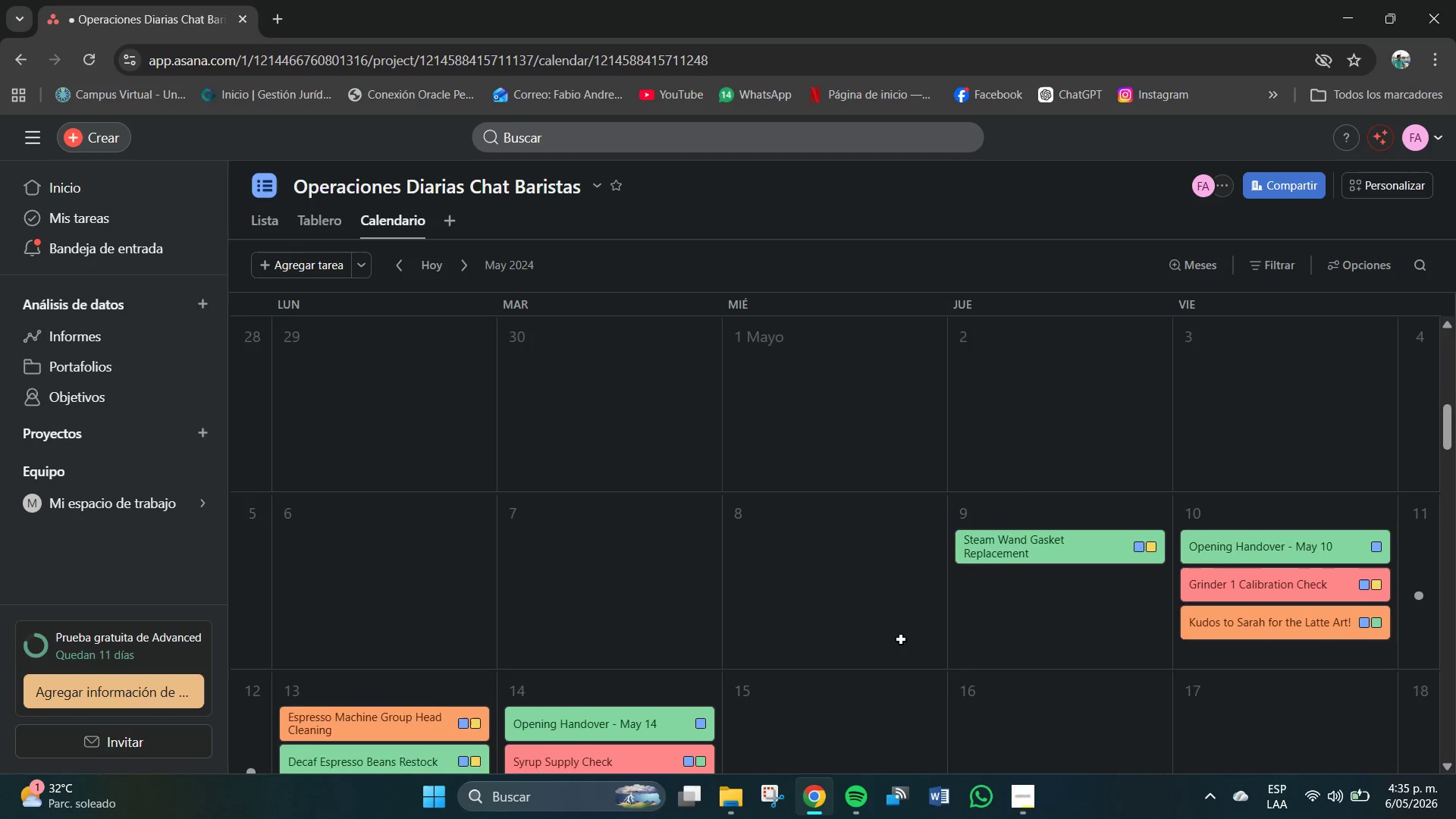 
scroll: coordinate [901, 639], scroll_direction: down, amount: 1.0
 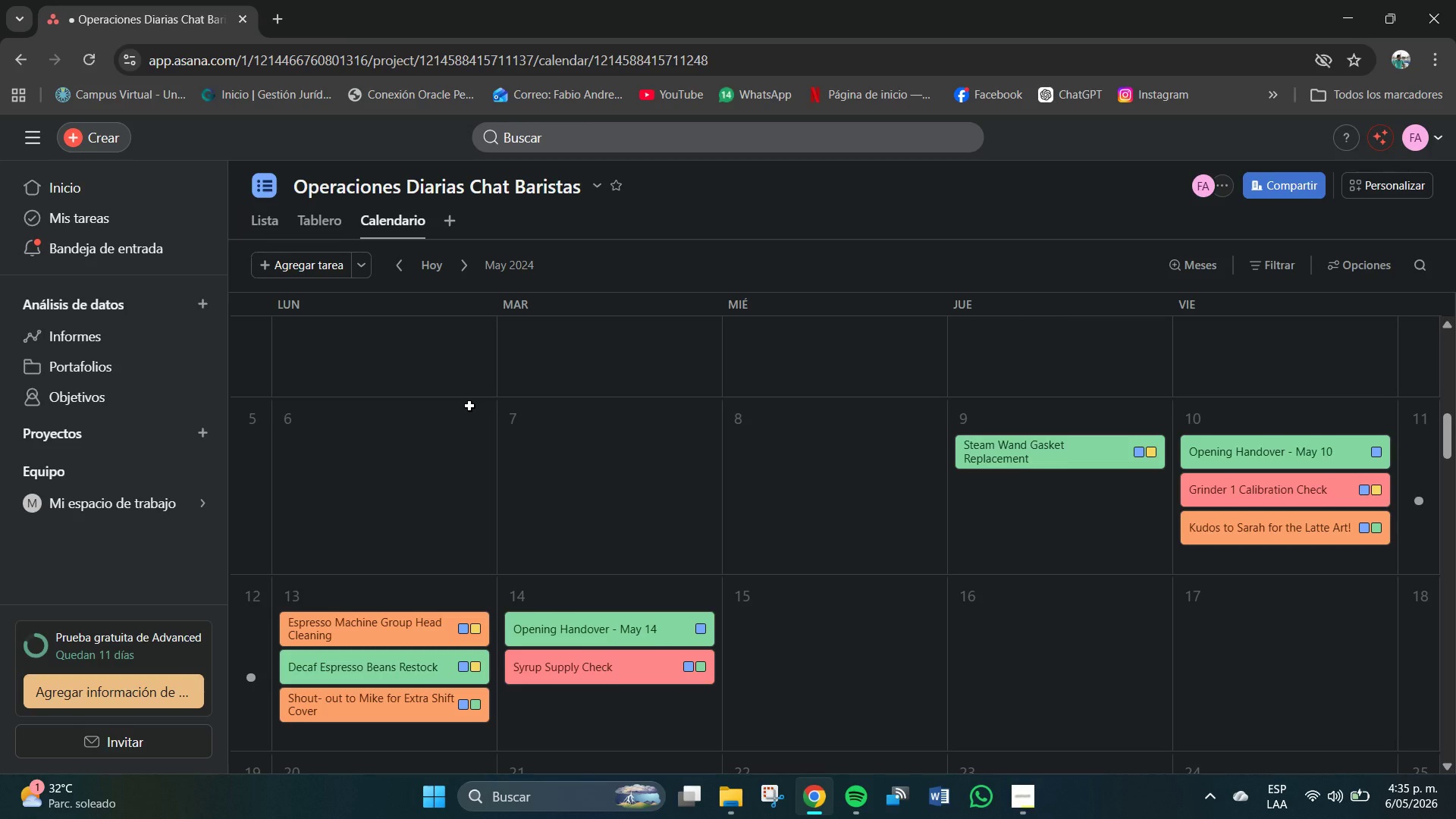 
wait(13.07)
 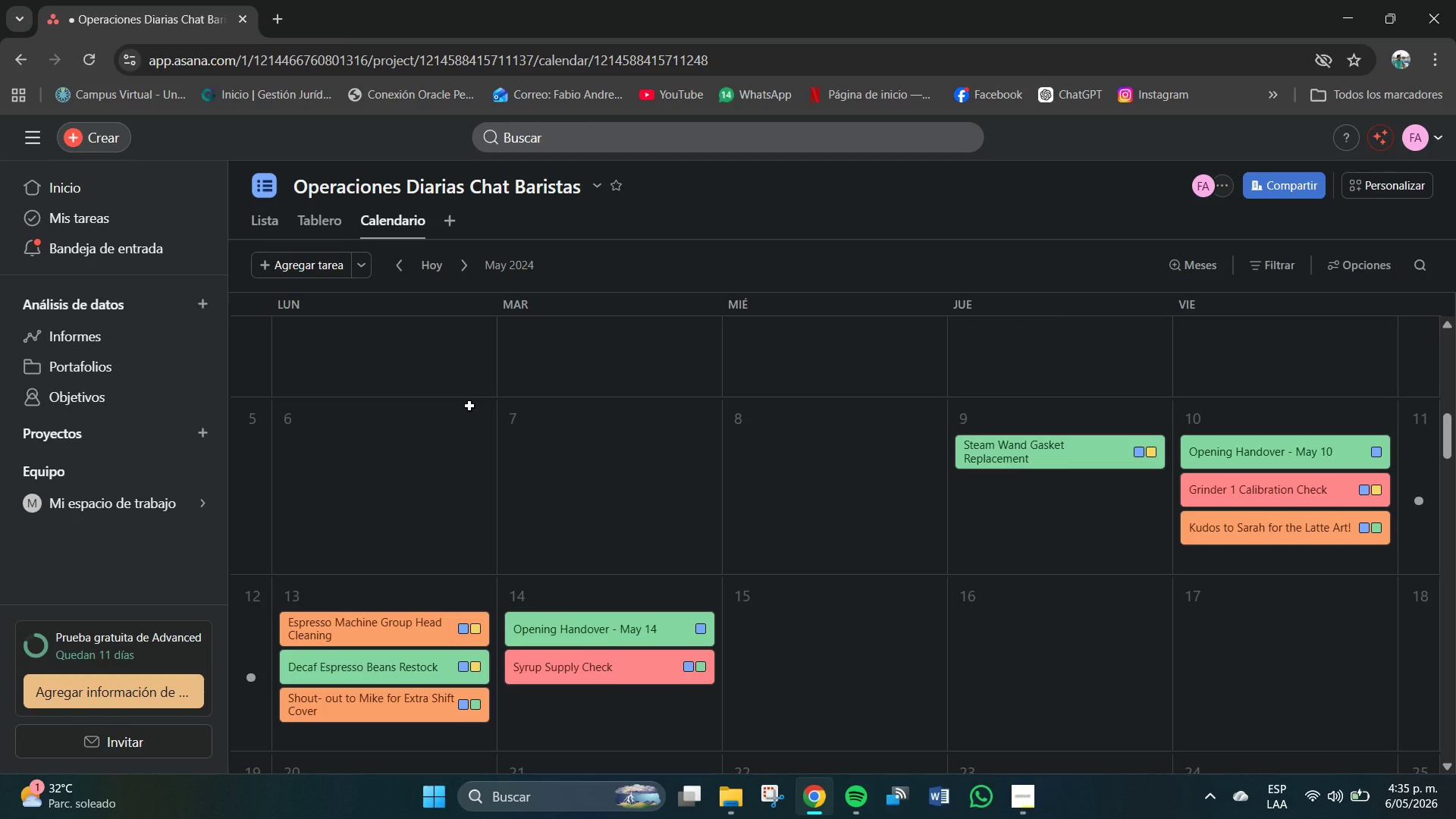 
left_click([1274, 270])
 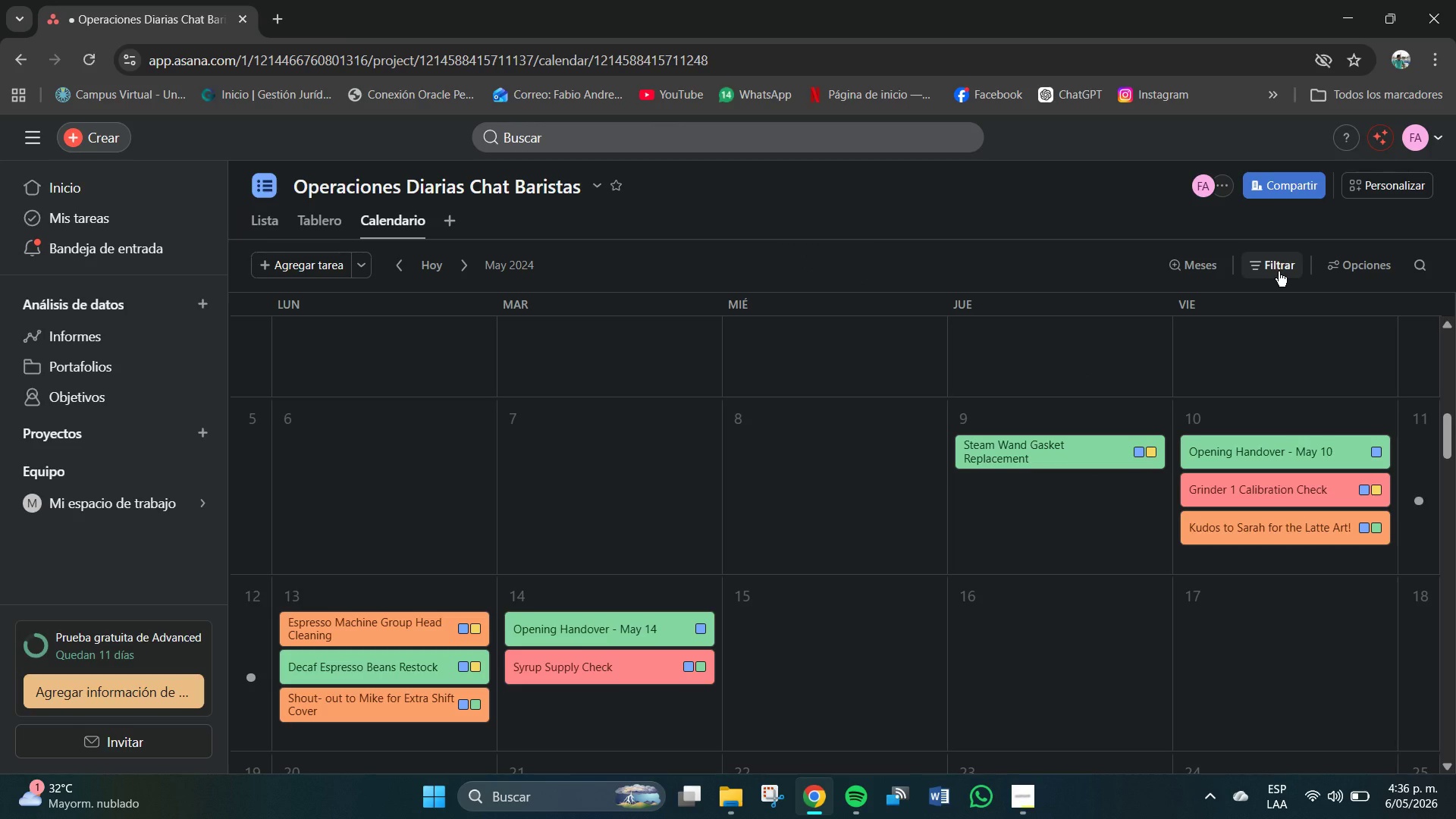 
wait(39.24)
 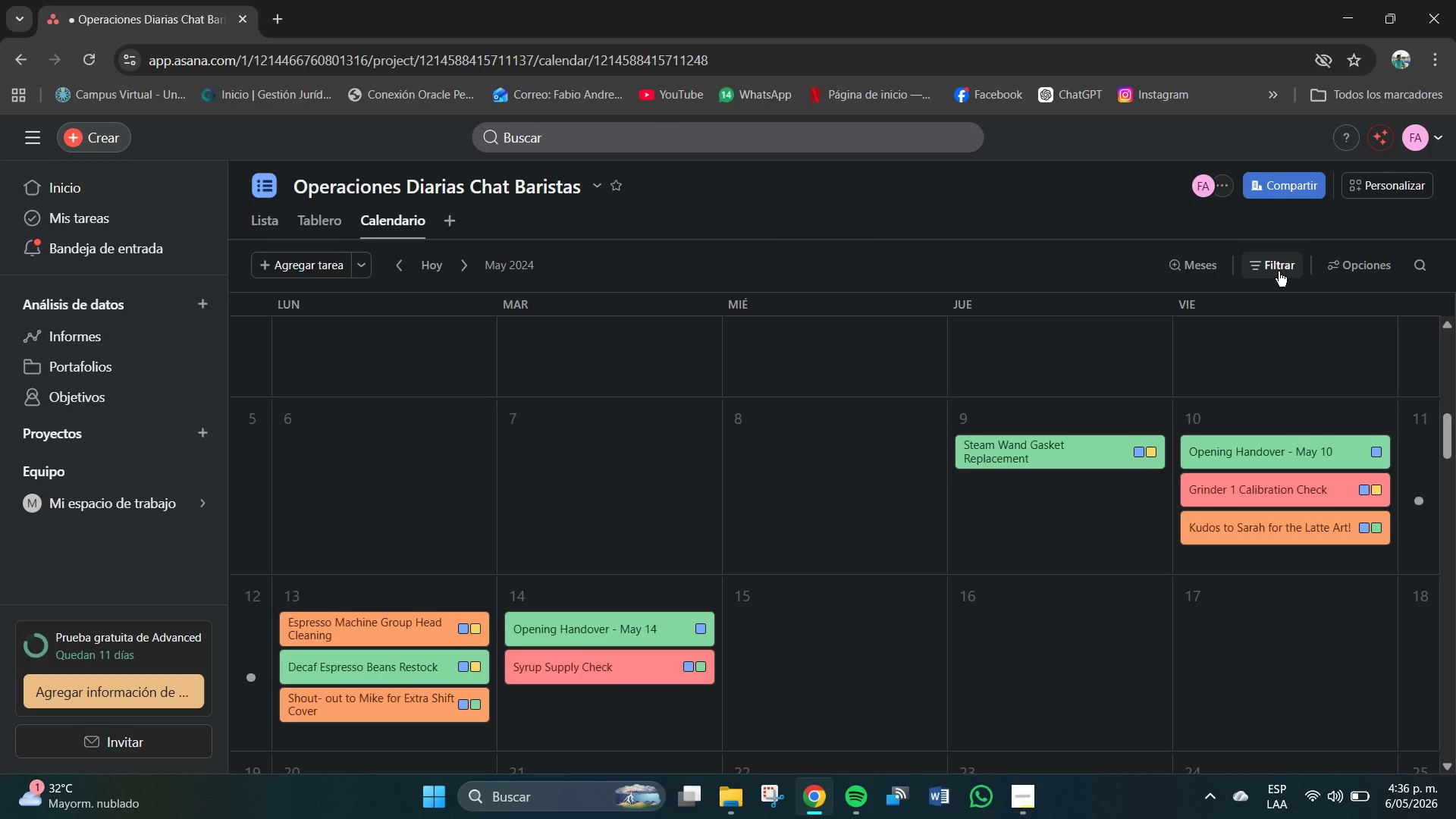 
left_click([1279, 277])
 